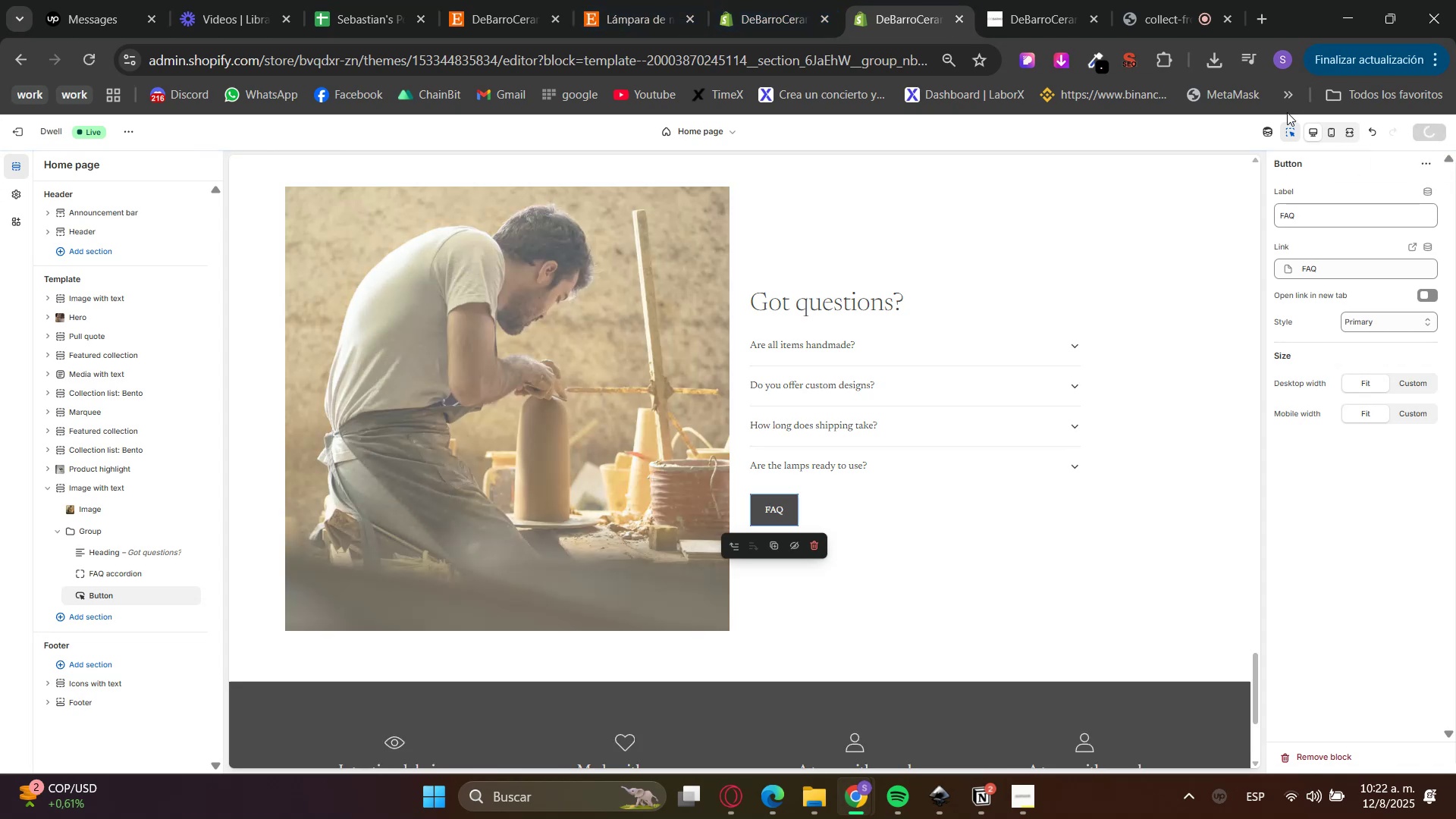 
left_click([1285, 133])
 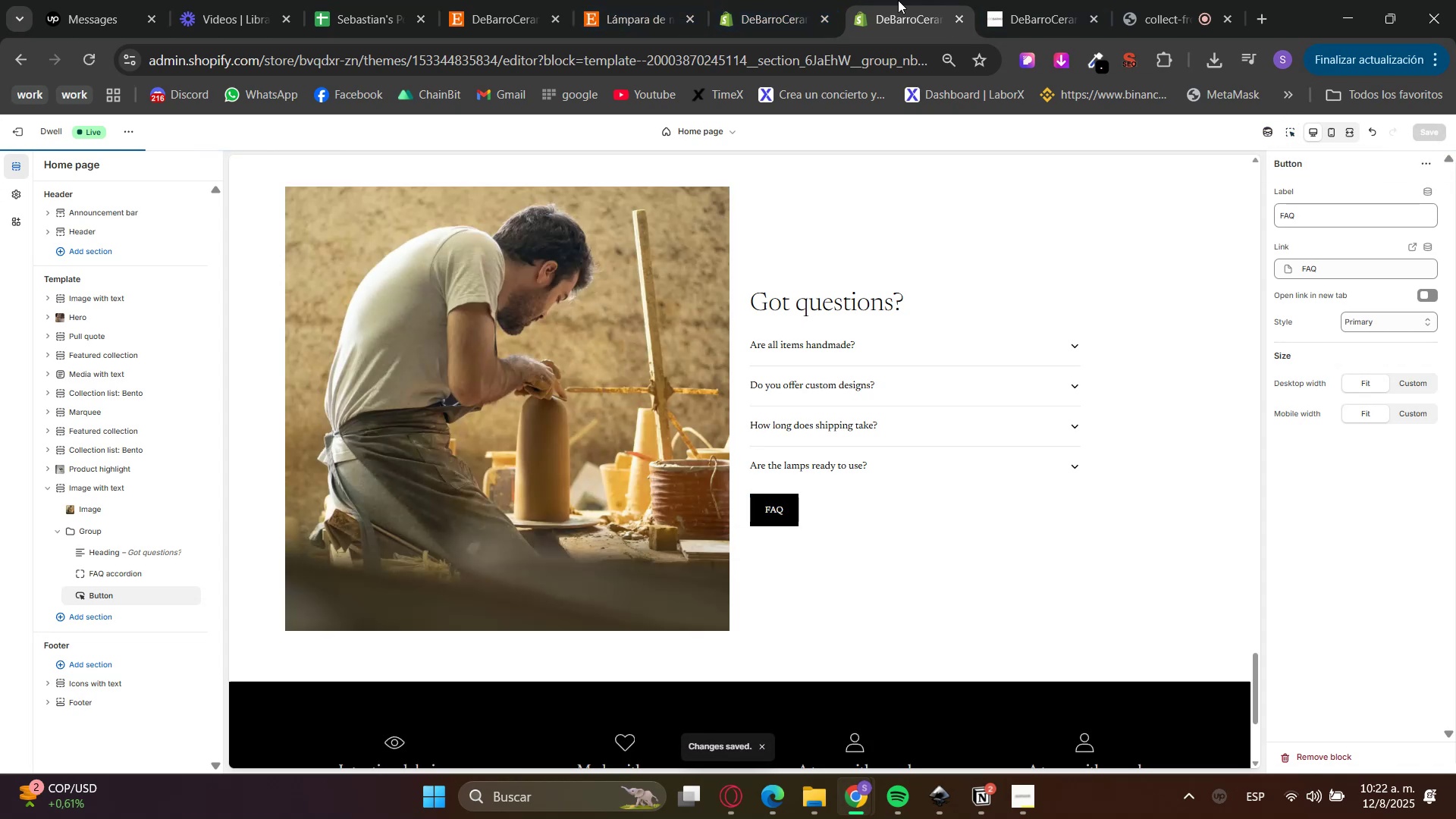 
double_click([817, 0])
 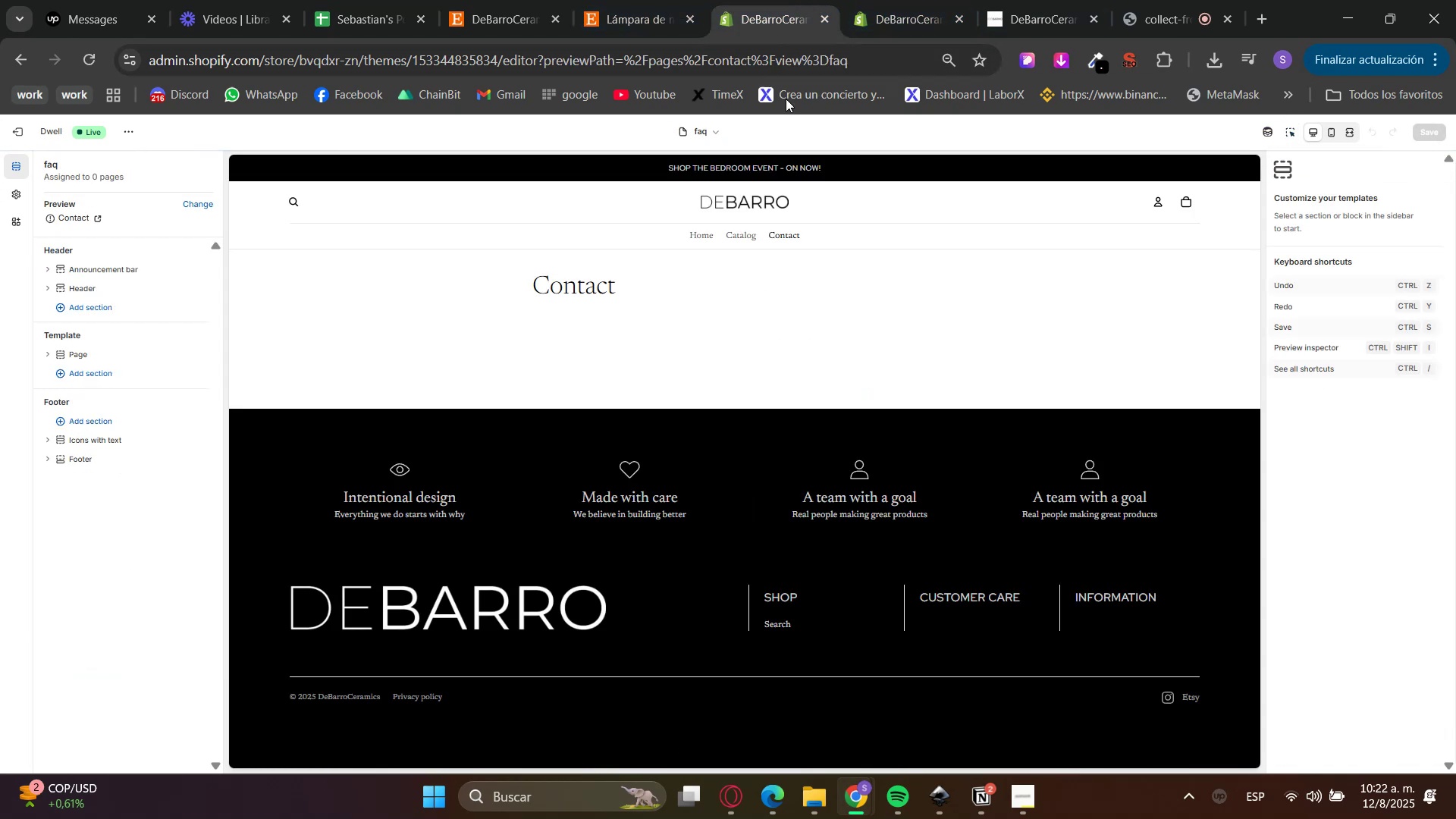 
left_click([701, 137])
 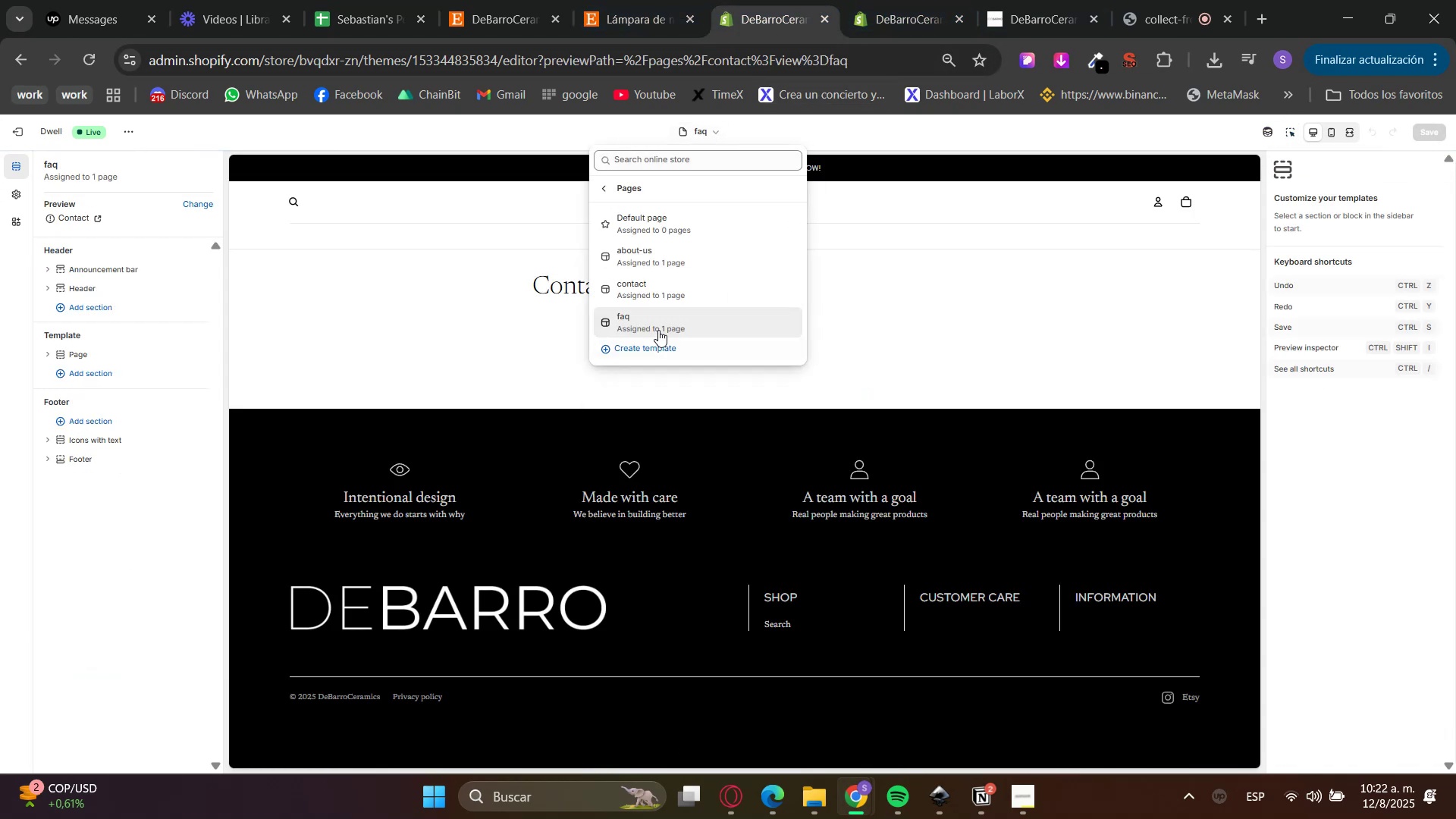 
left_click([663, 260])
 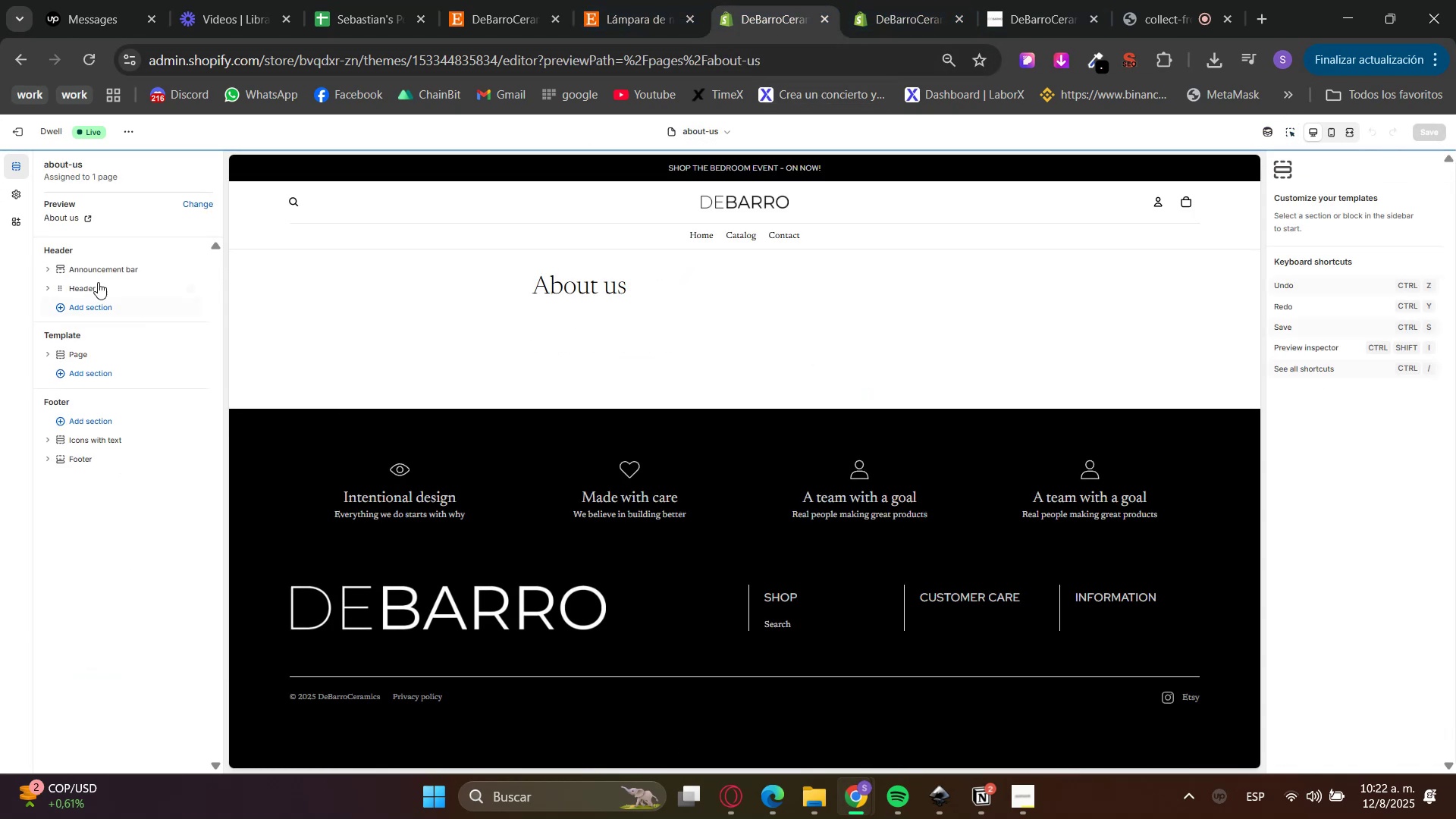 
left_click([87, 357])
 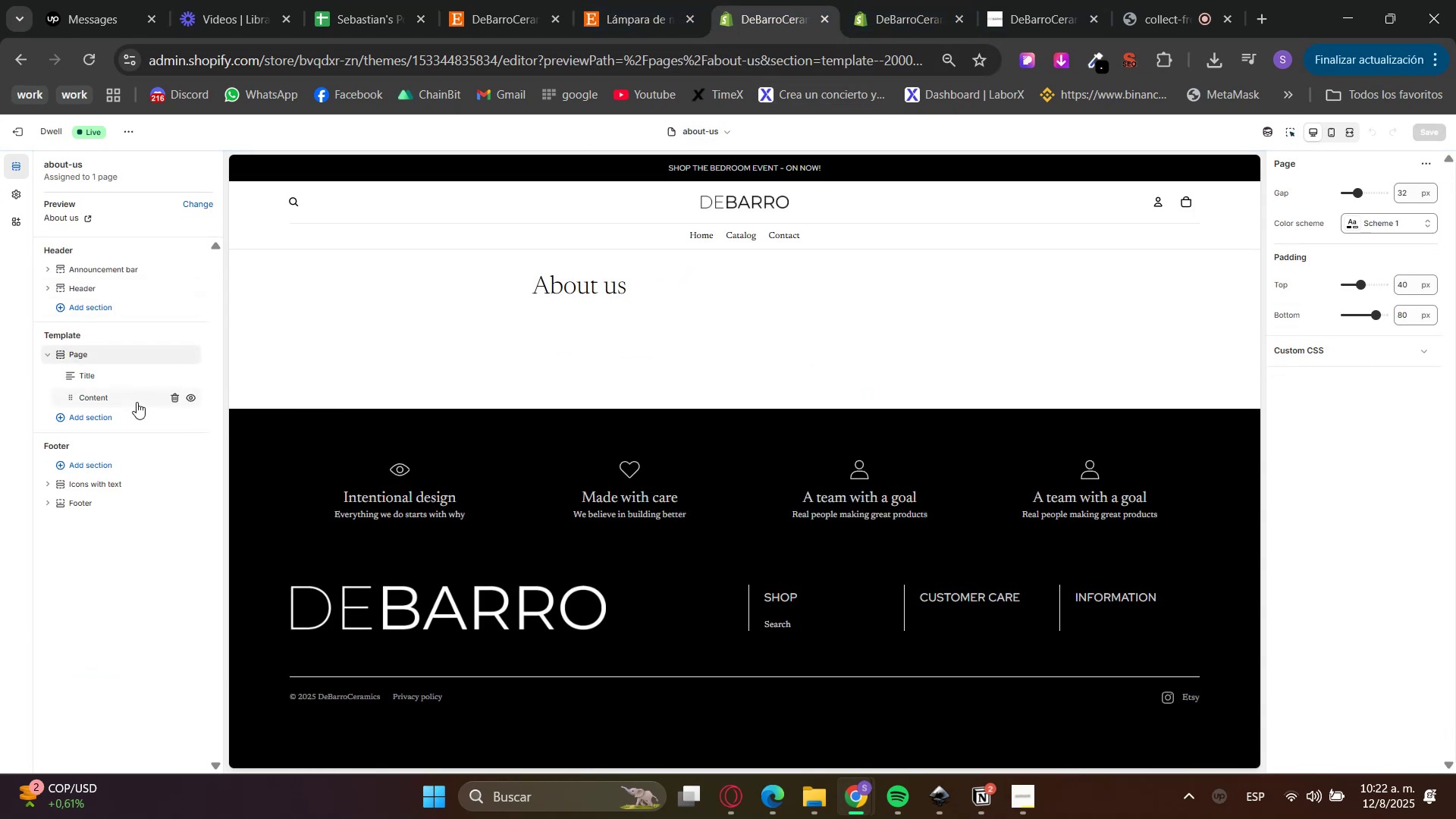 
left_click([175, 396])
 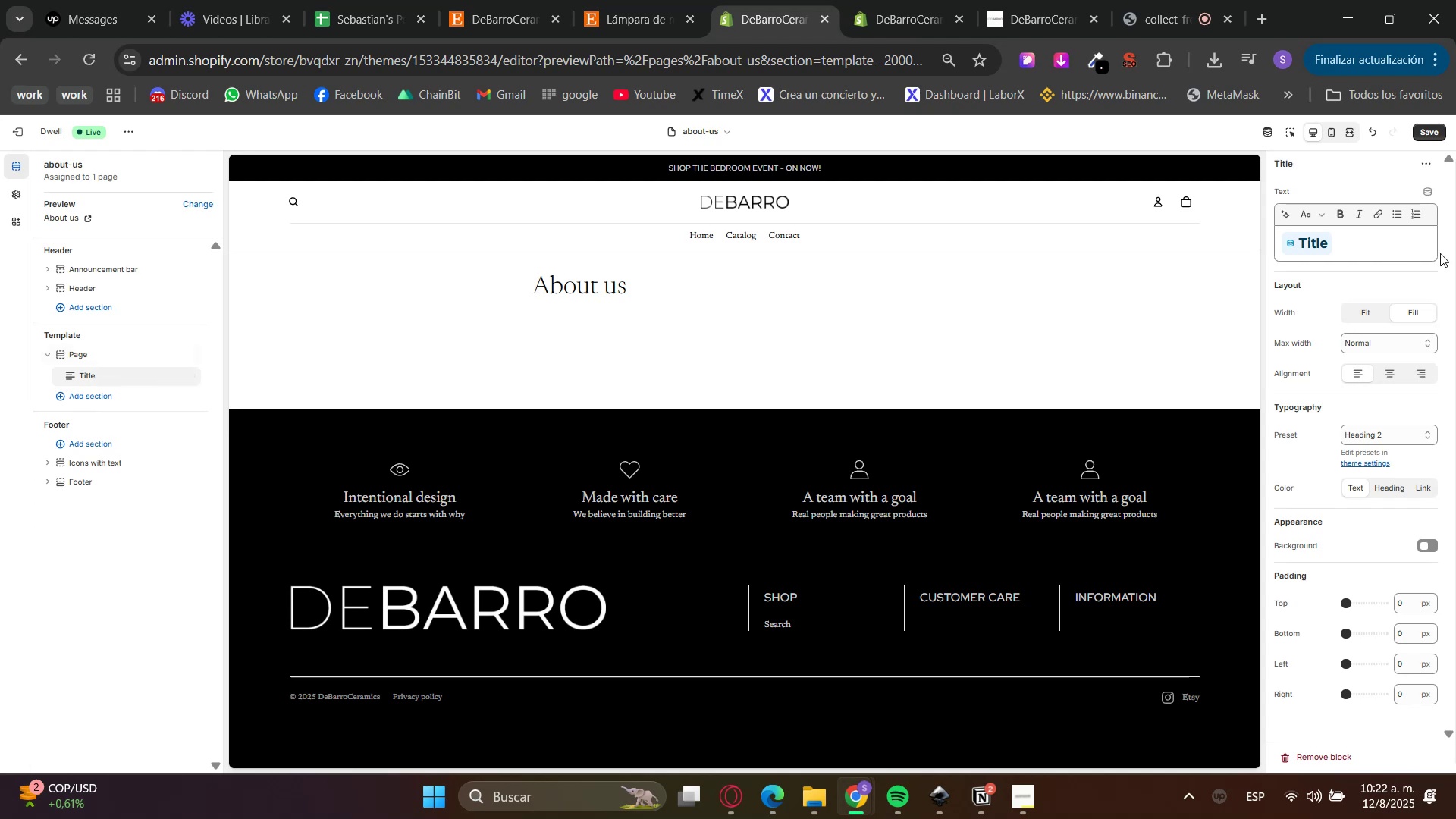 
left_click([1396, 381])
 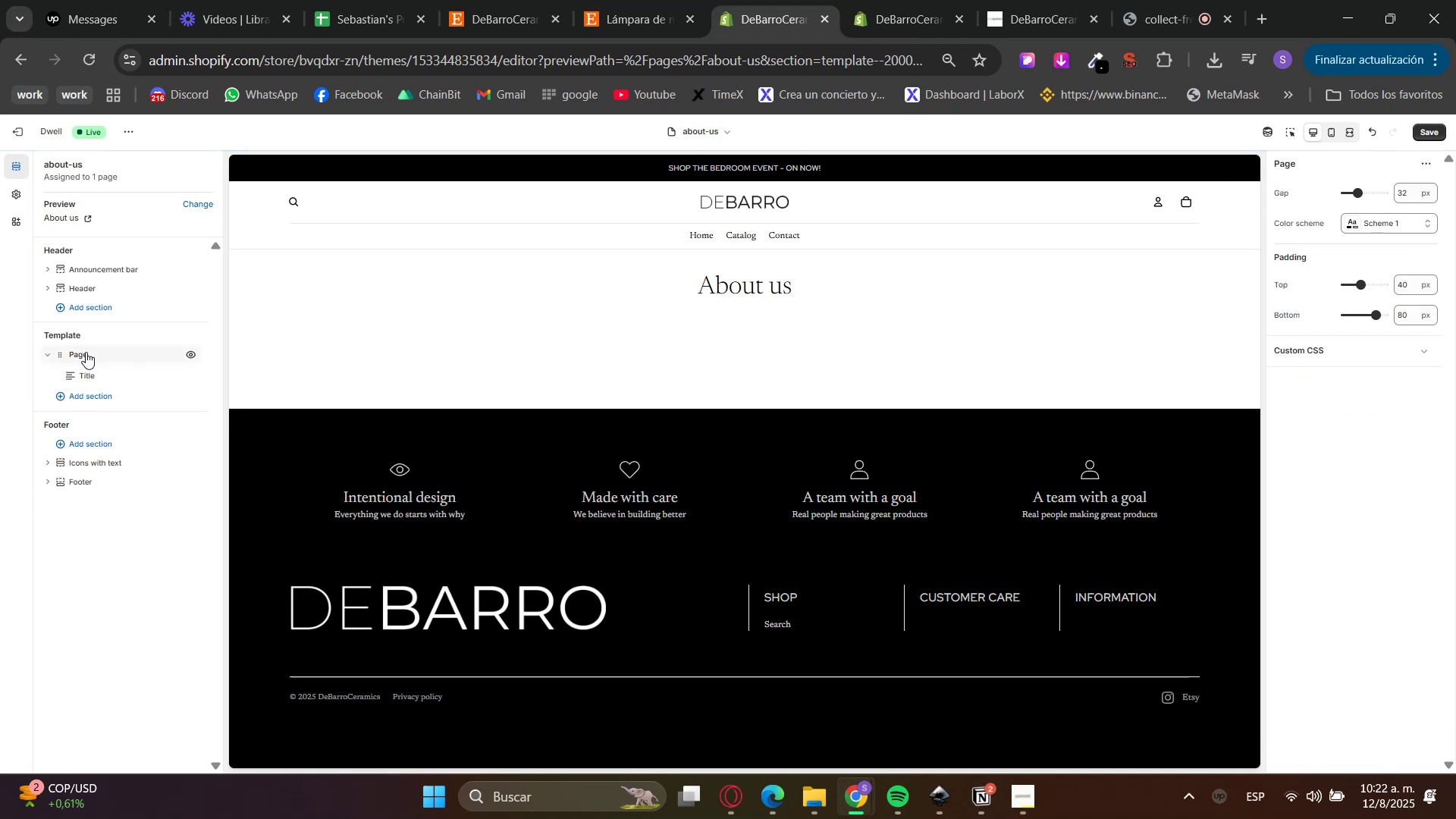 
left_click([111, 375])
 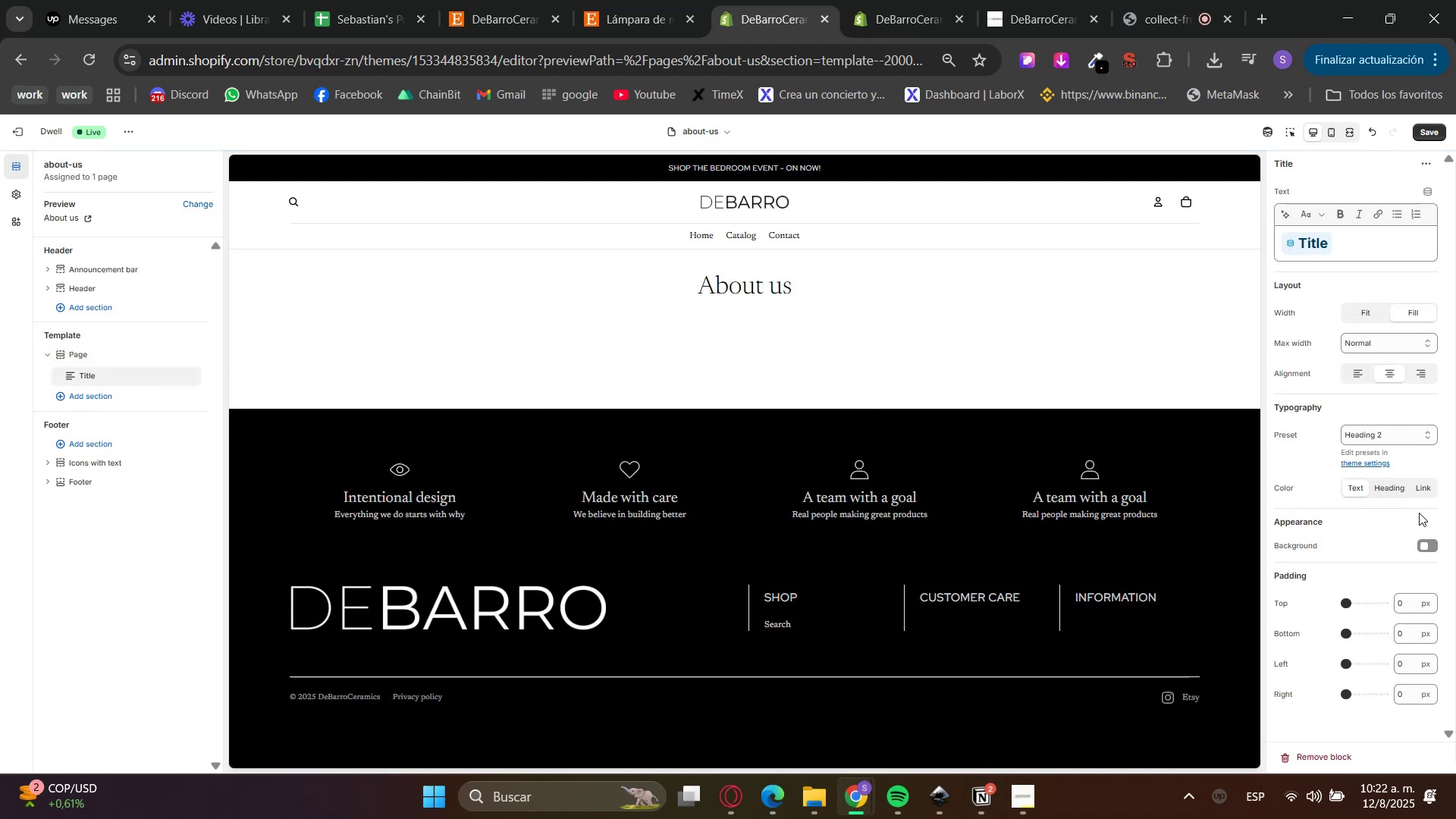 
left_click([1424, 545])
 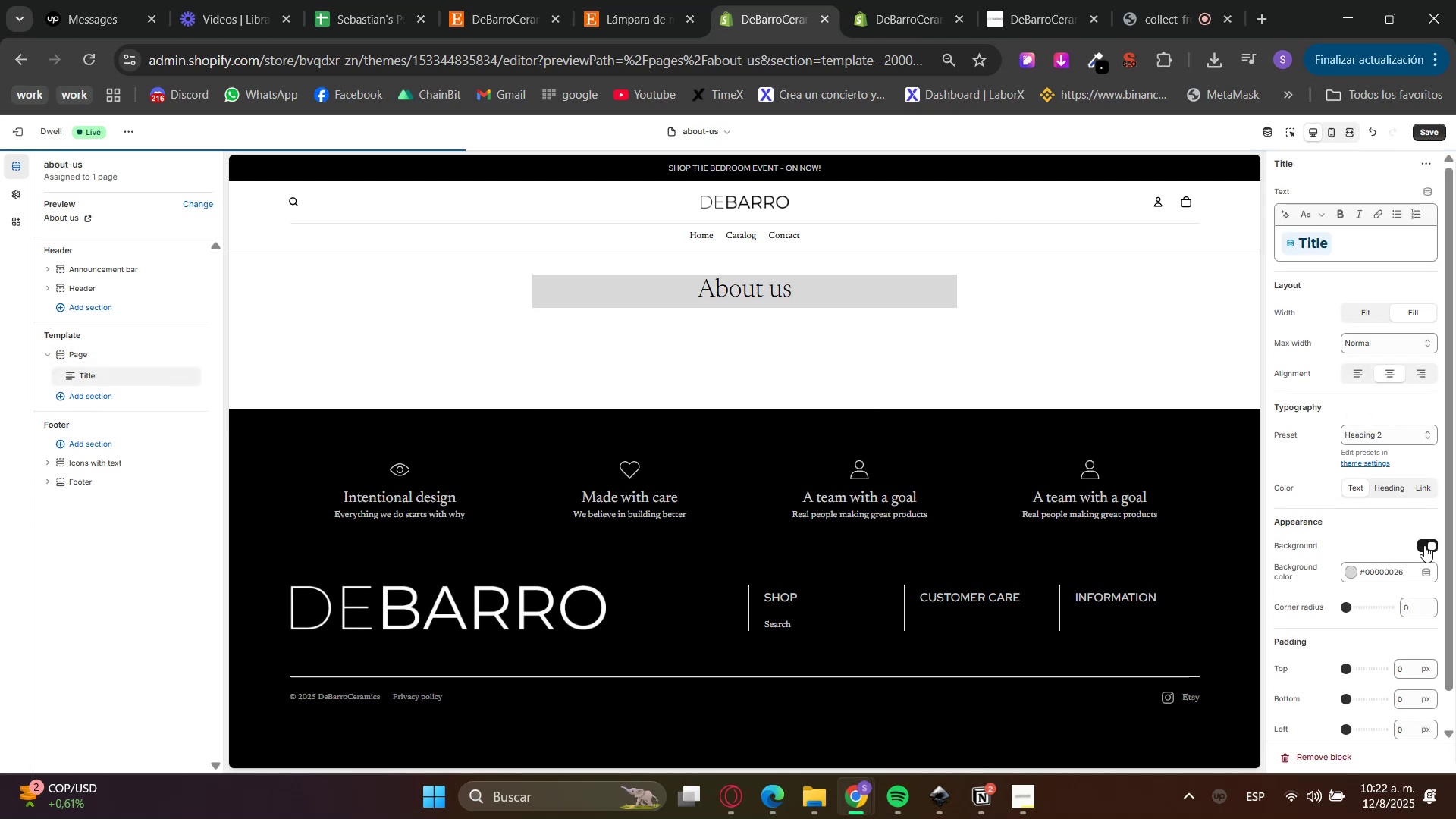 
left_click([1424, 545])
 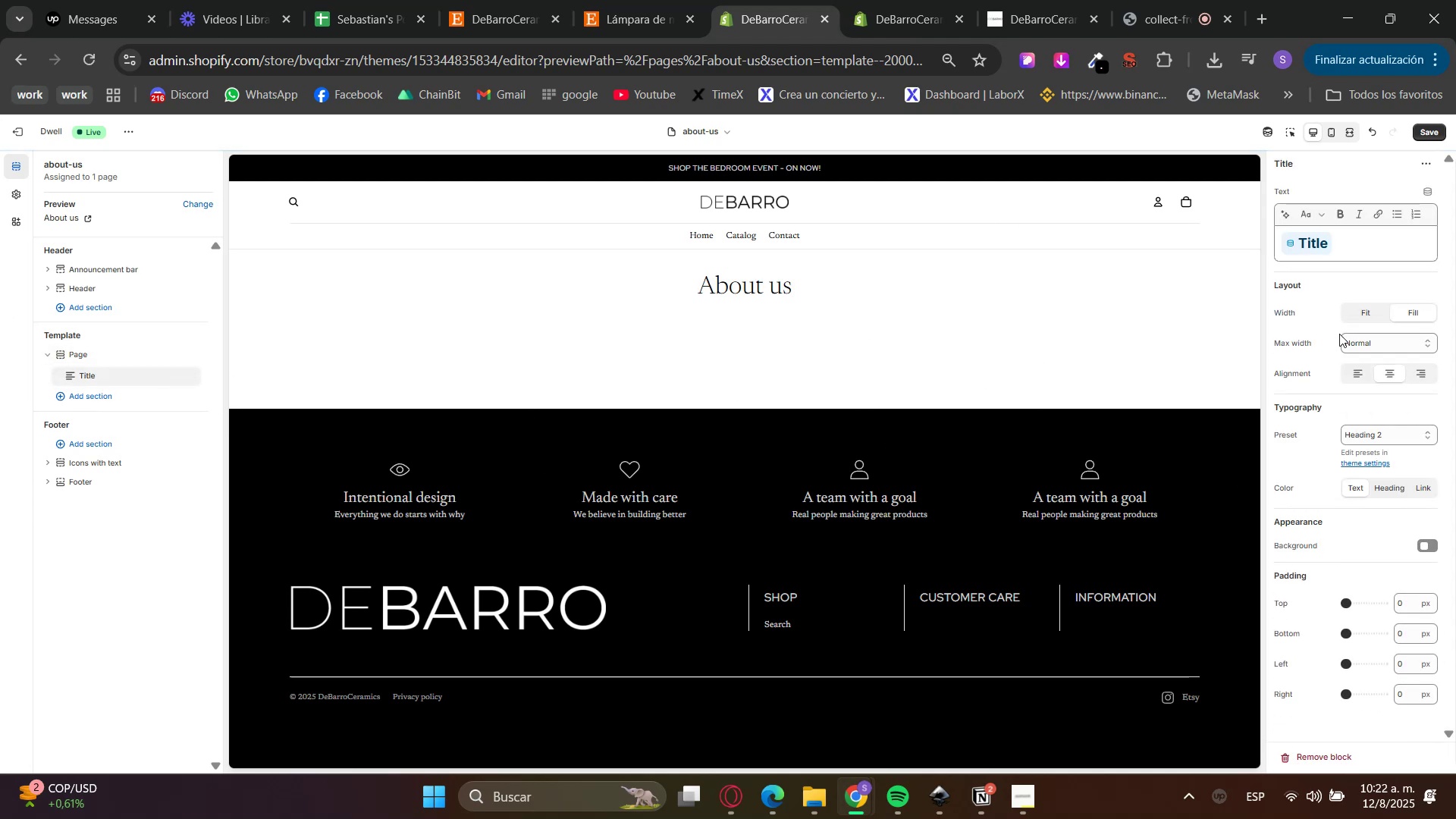 
double_click([1390, 344])
 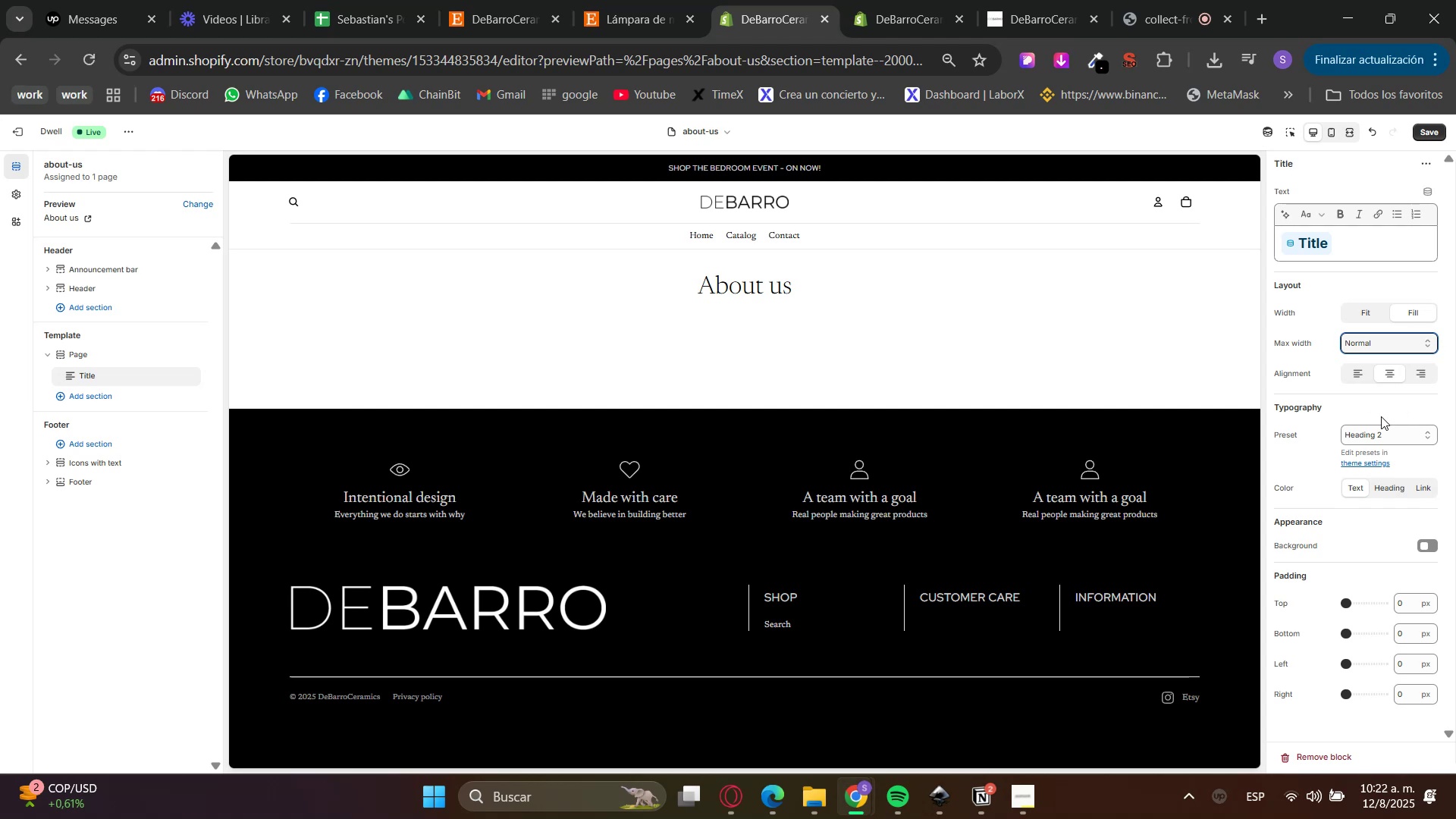 
triple_click([1381, 430])
 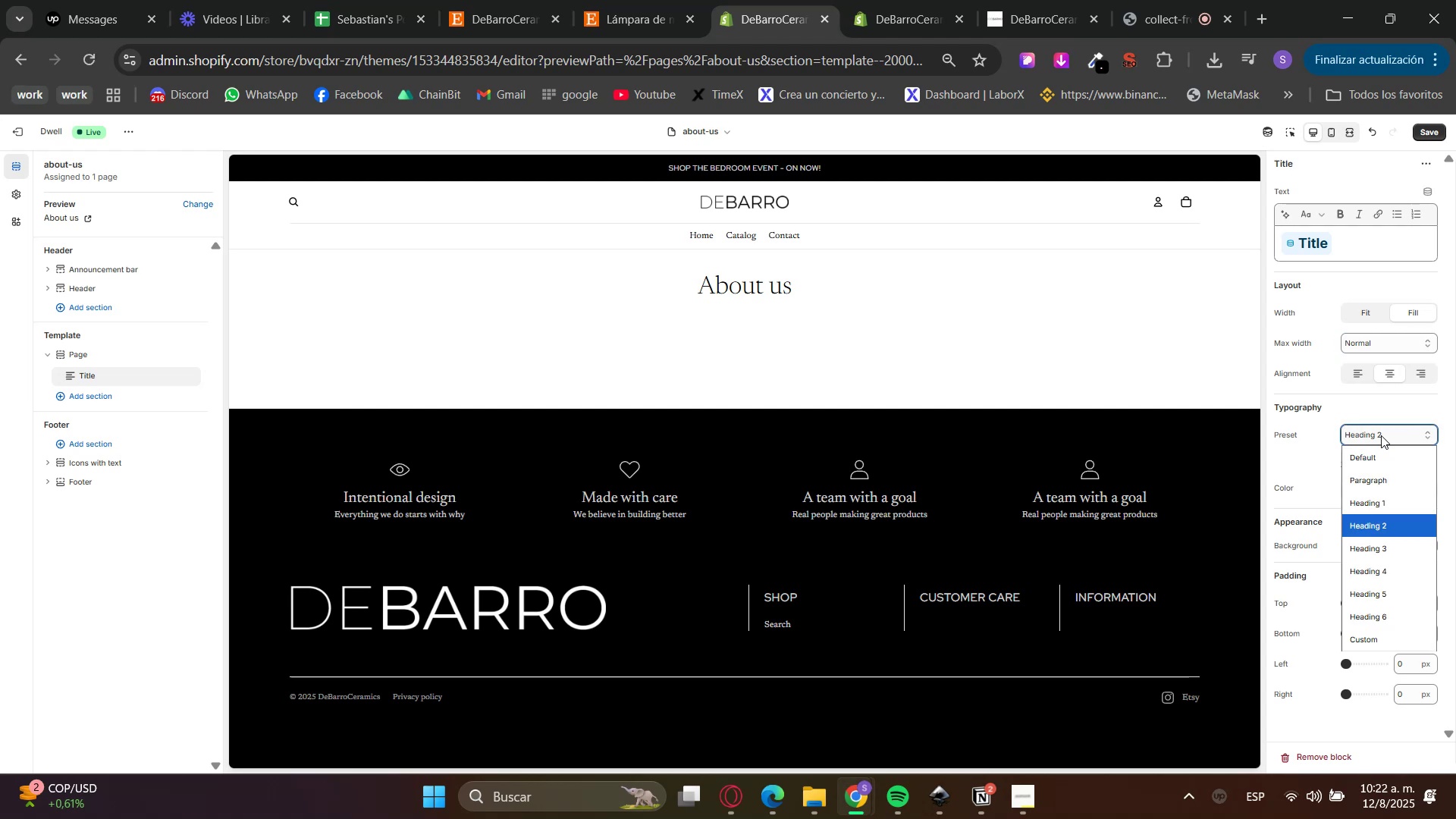 
left_click_drag(start_coordinate=[1384, 468], to_coordinate=[1388, 501])
 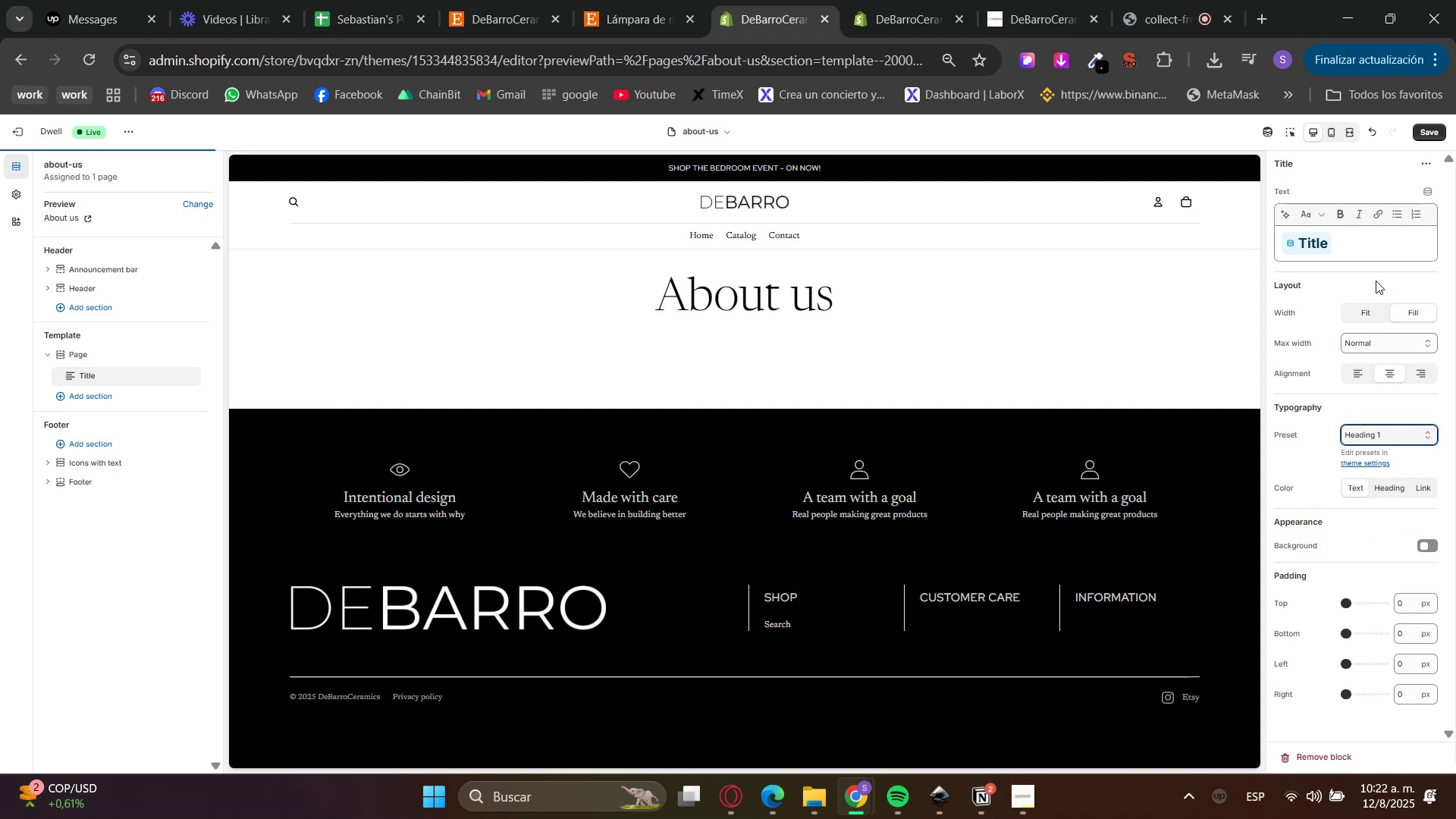 
left_click([1373, 247])
 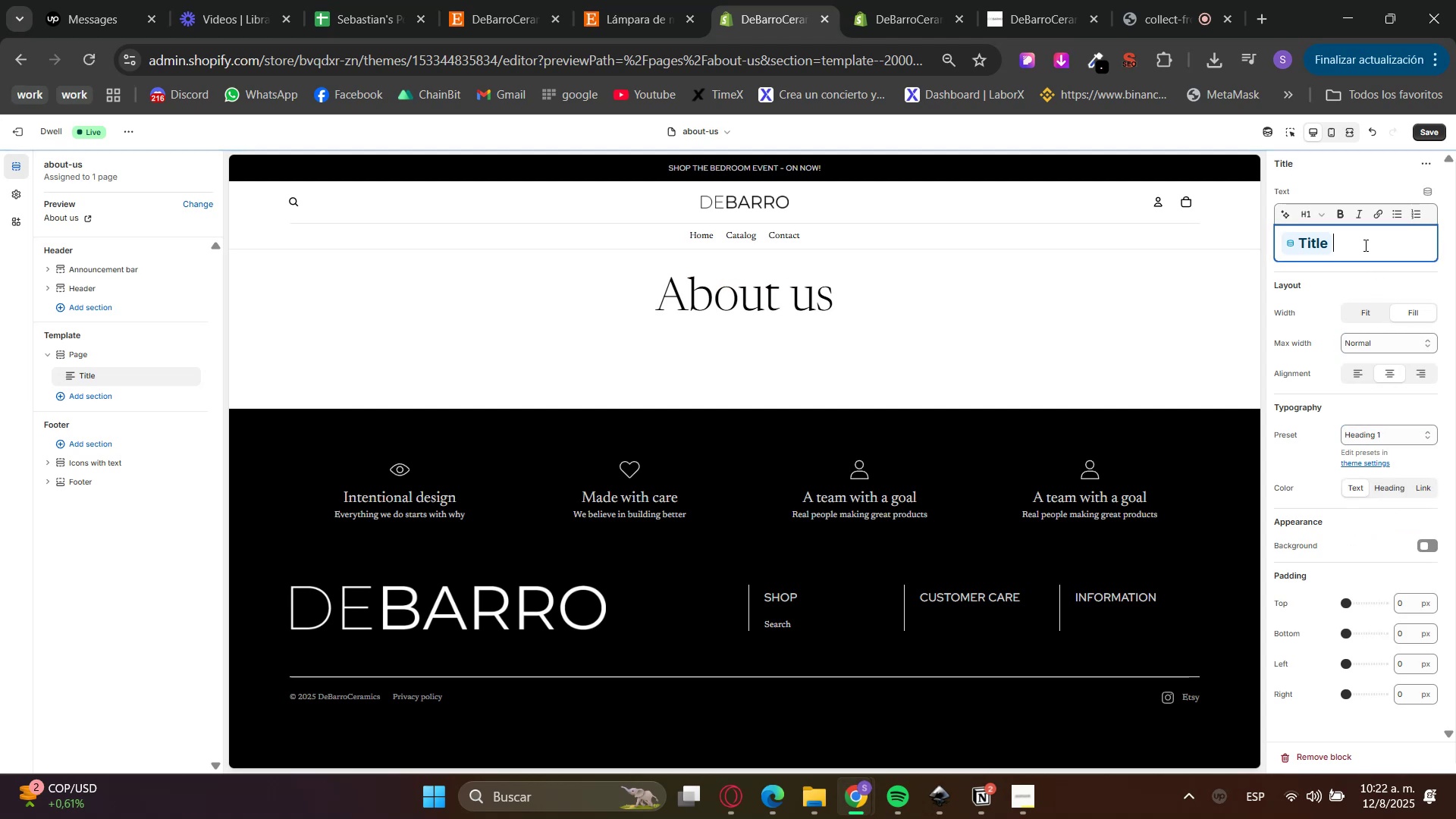 
left_click([1354, 303])
 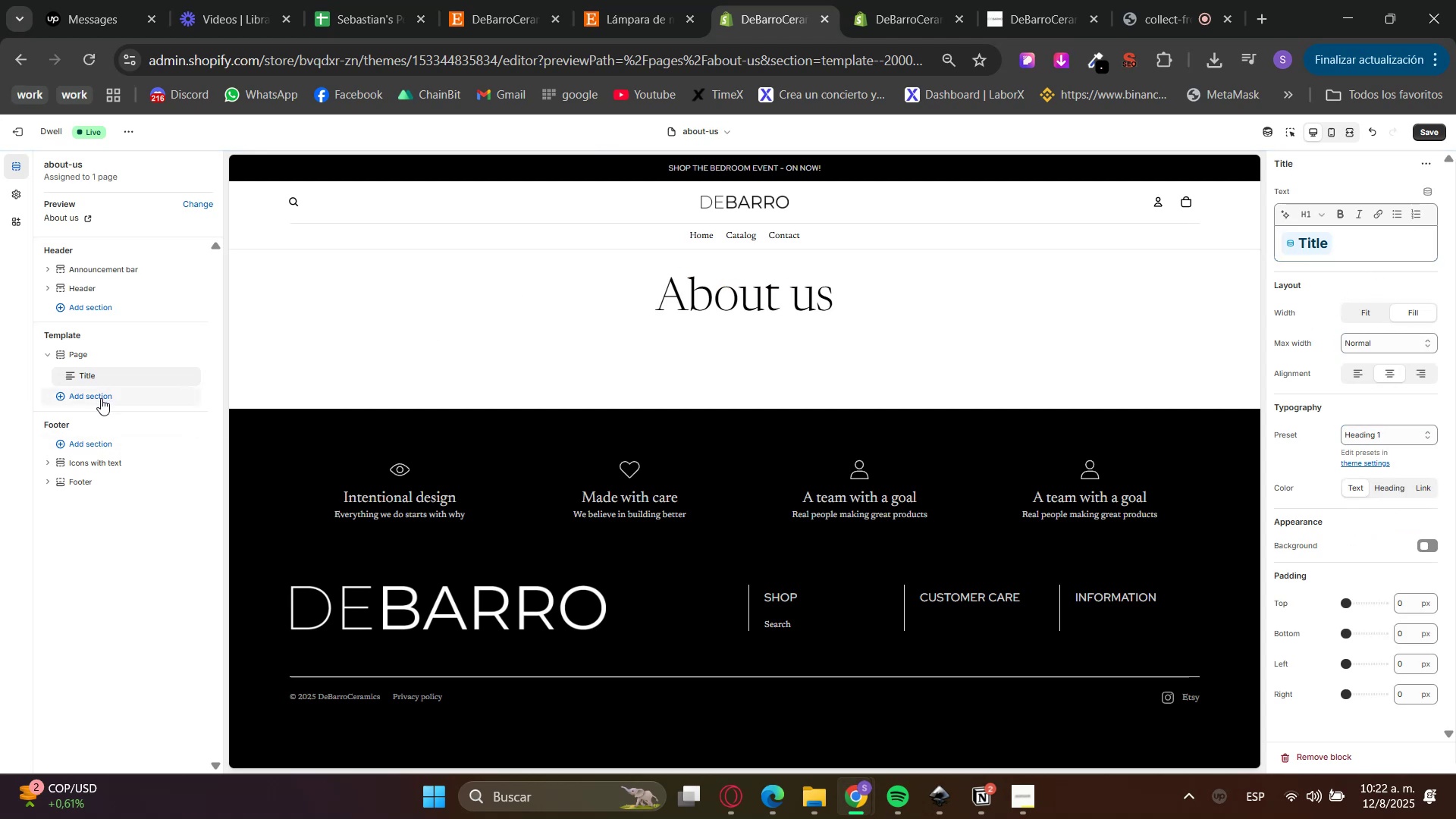 
wait(7.53)
 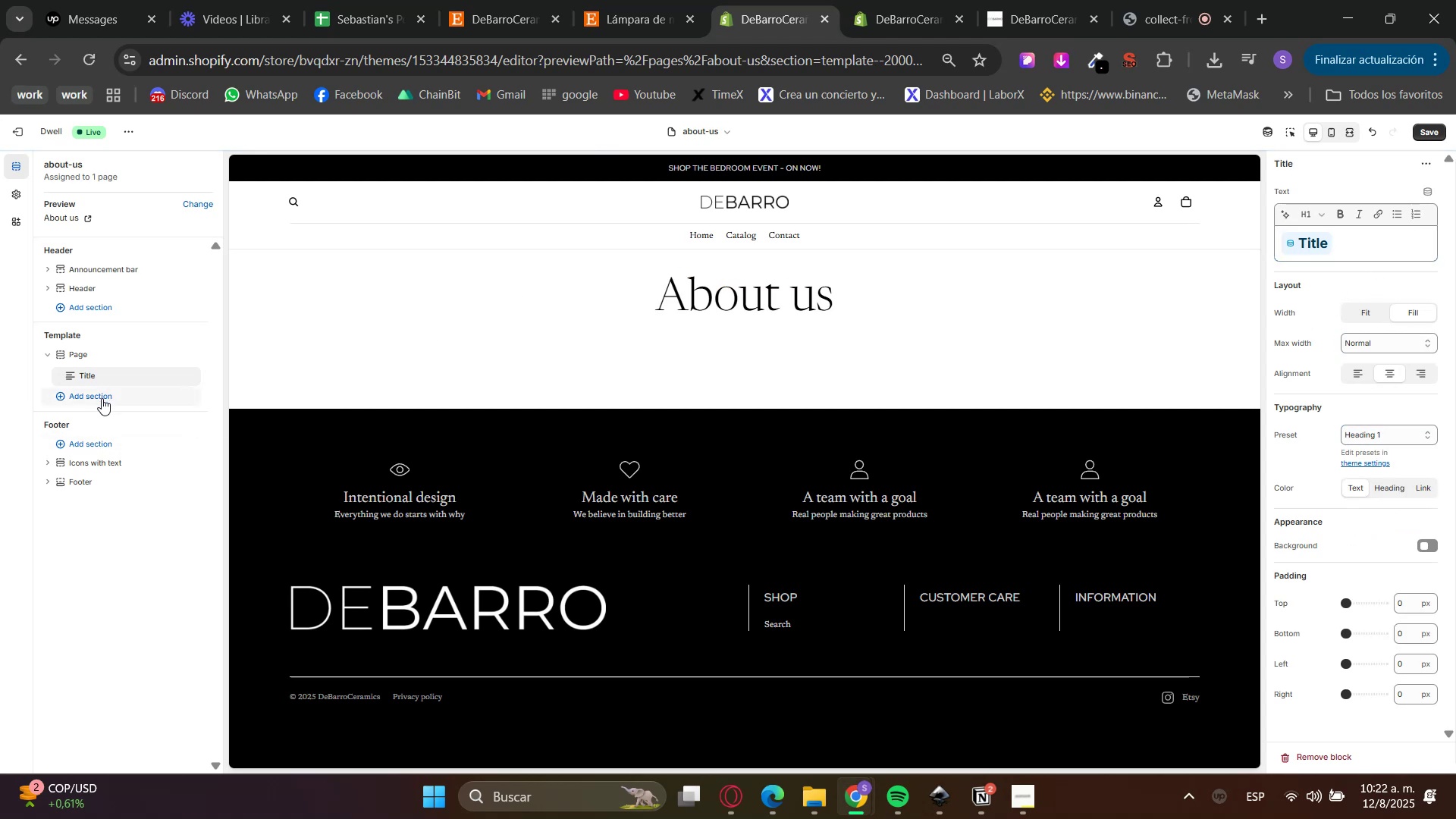 
left_click([90, 389])
 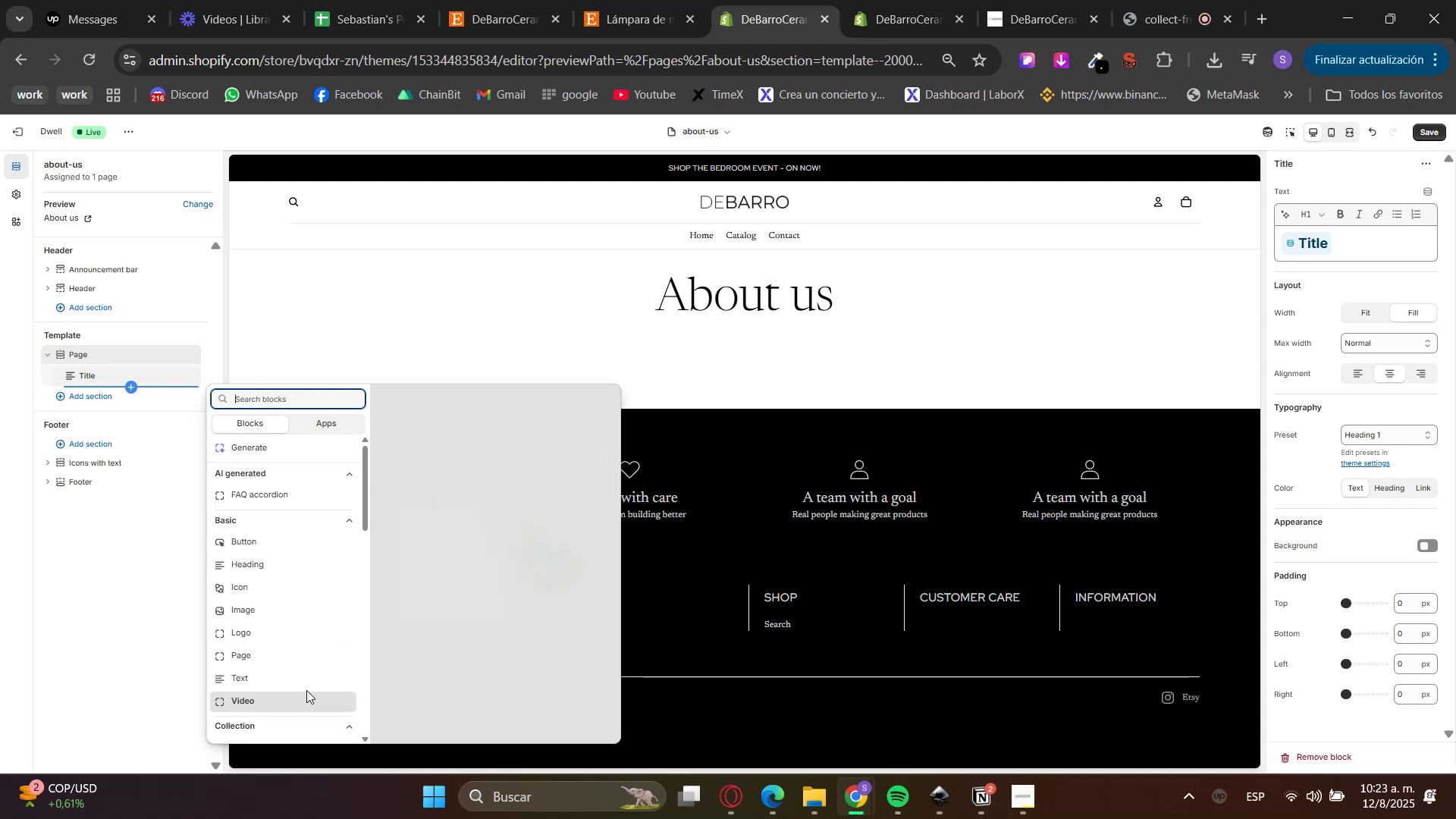 
left_click([303, 676])
 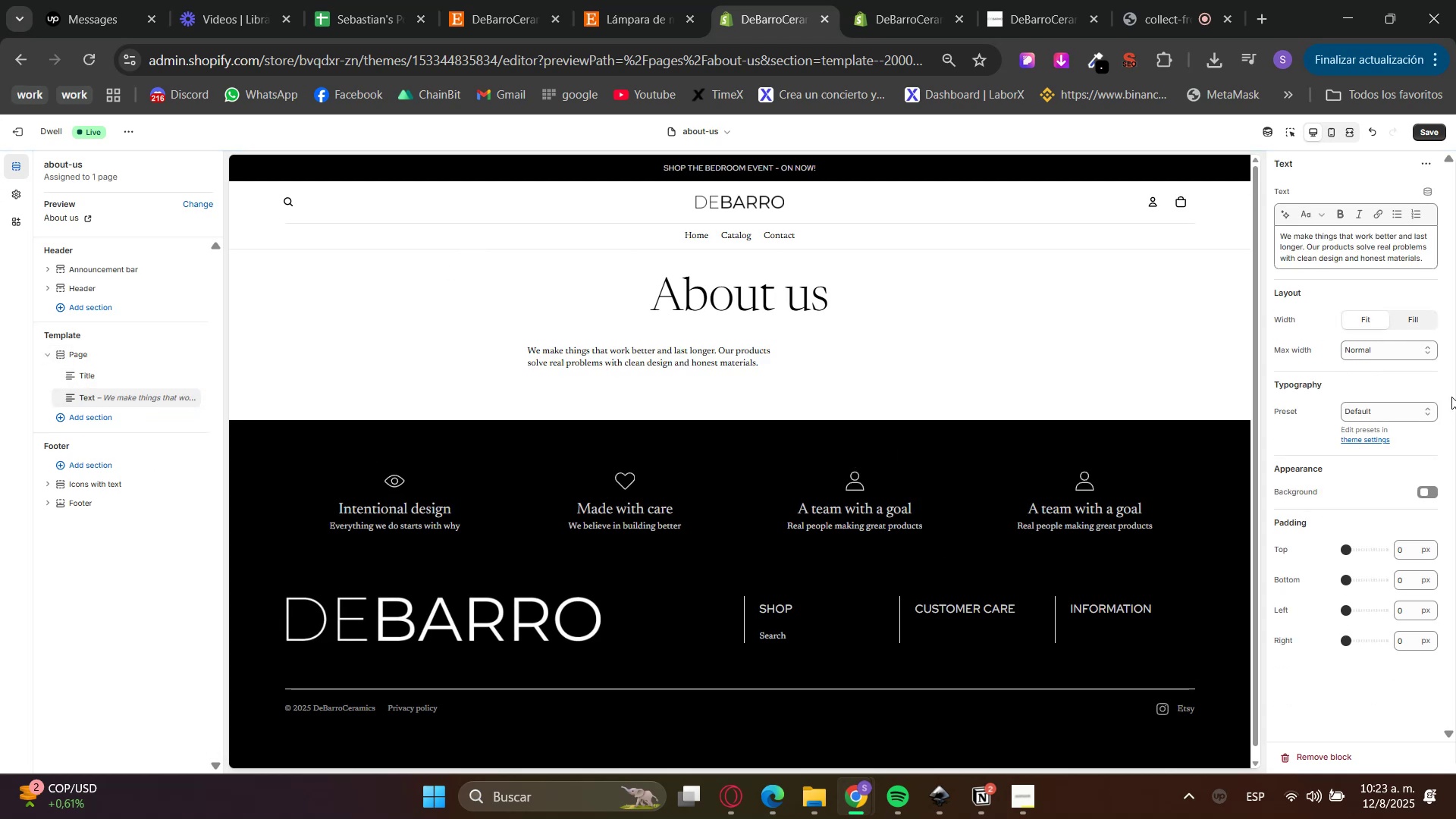 
left_click([91, 356])
 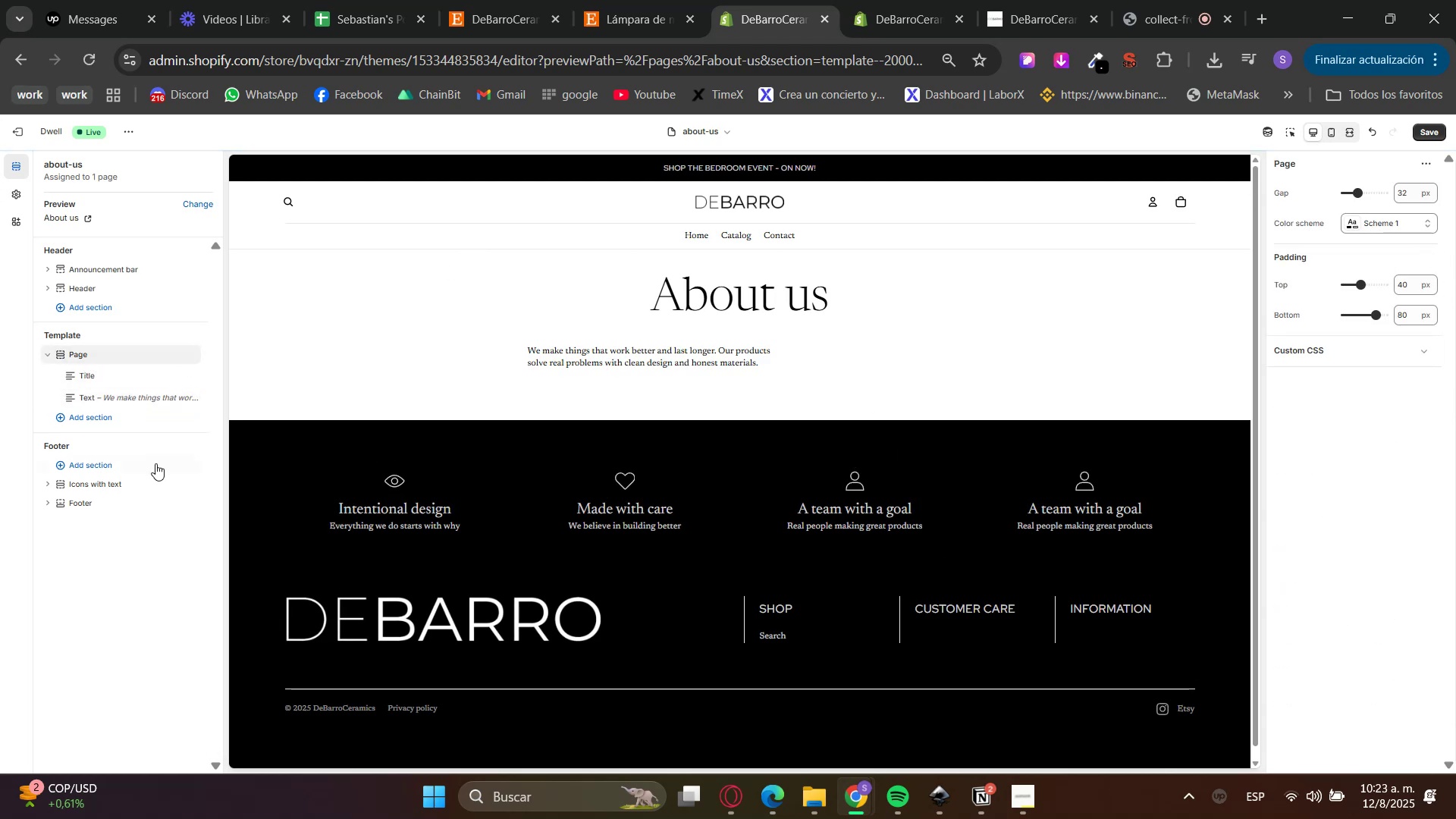 
left_click([109, 398])
 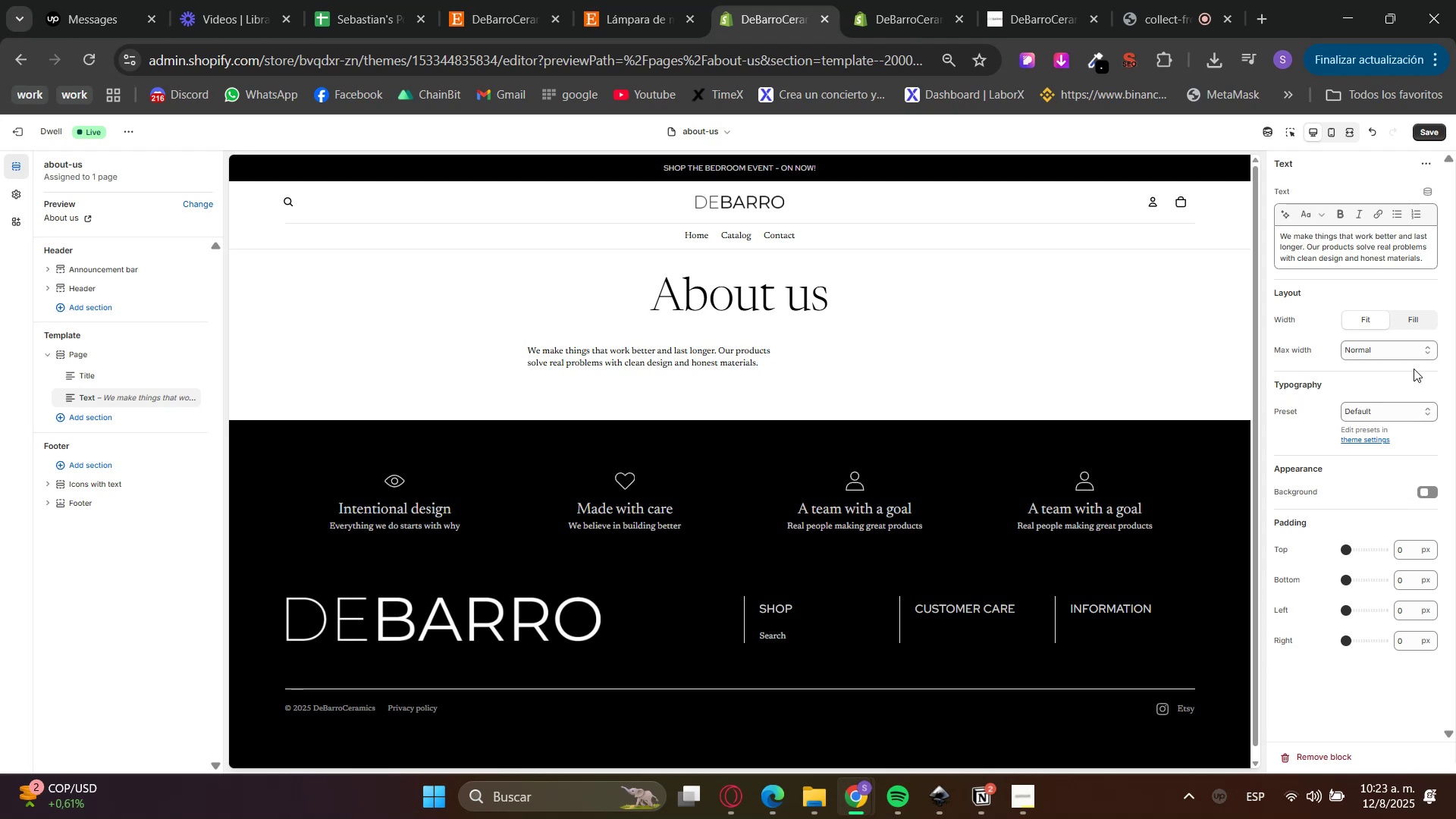 
left_click([1412, 318])
 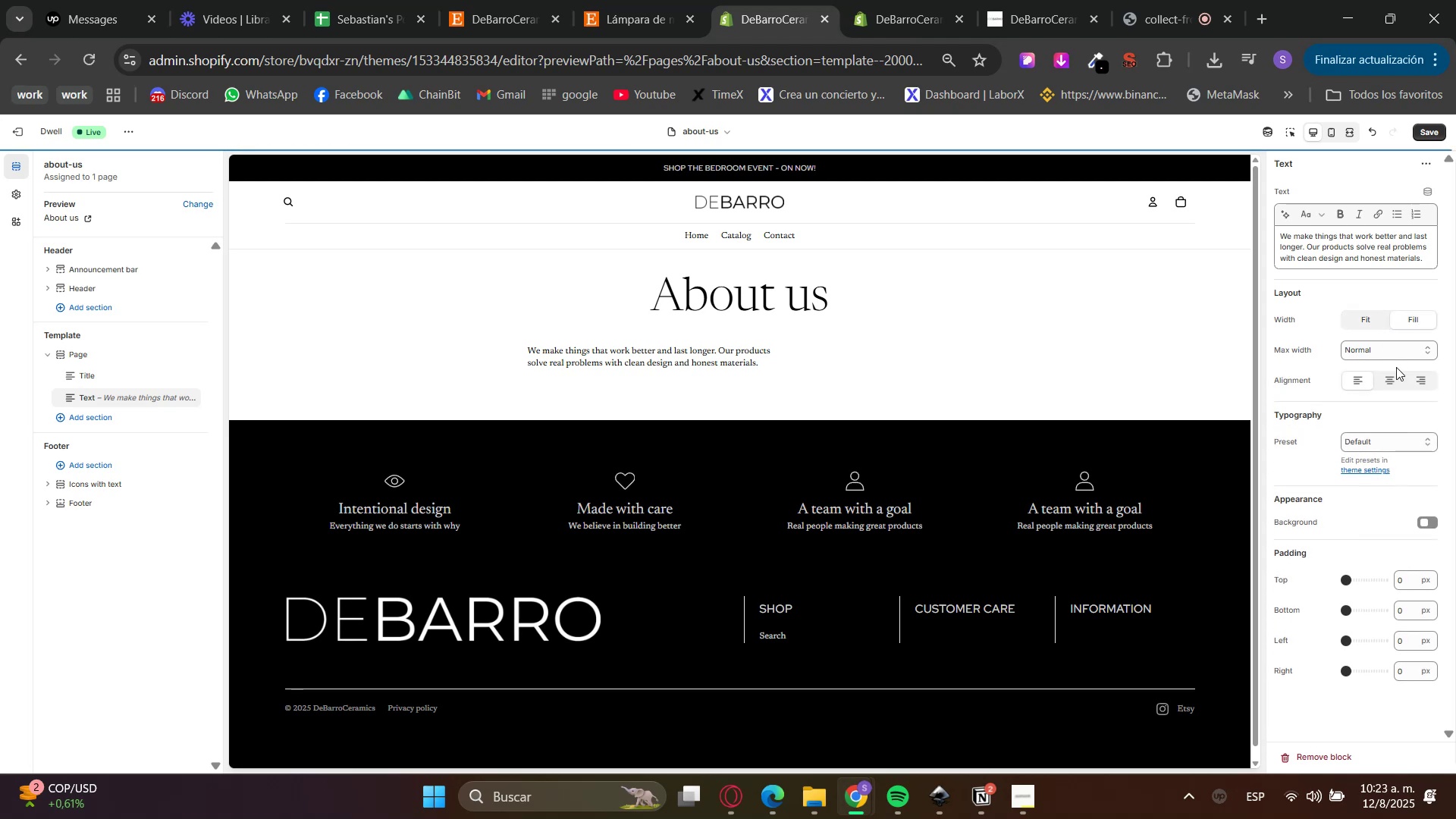 
double_click([1389, 377])
 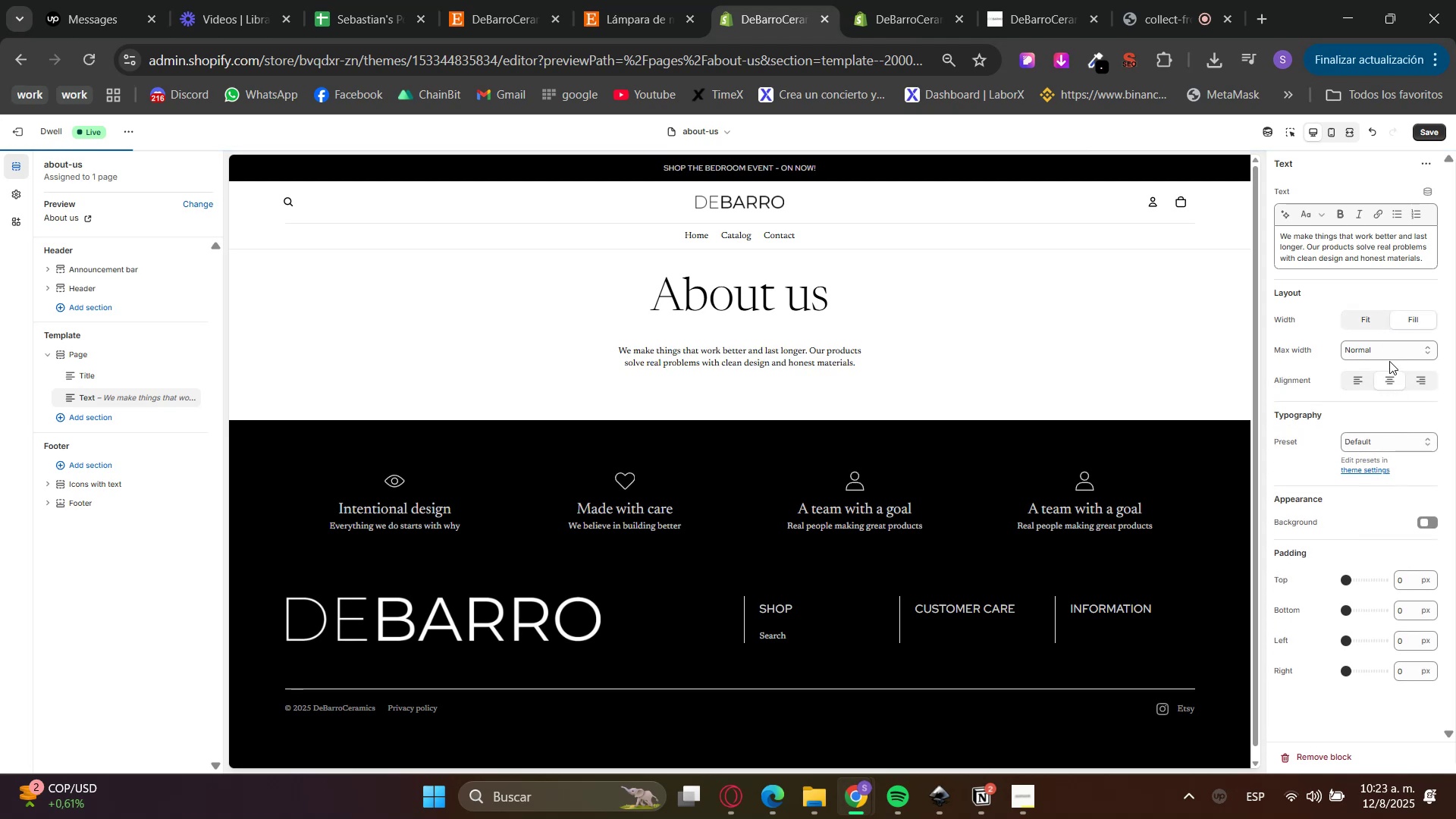 
left_click([1389, 353])
 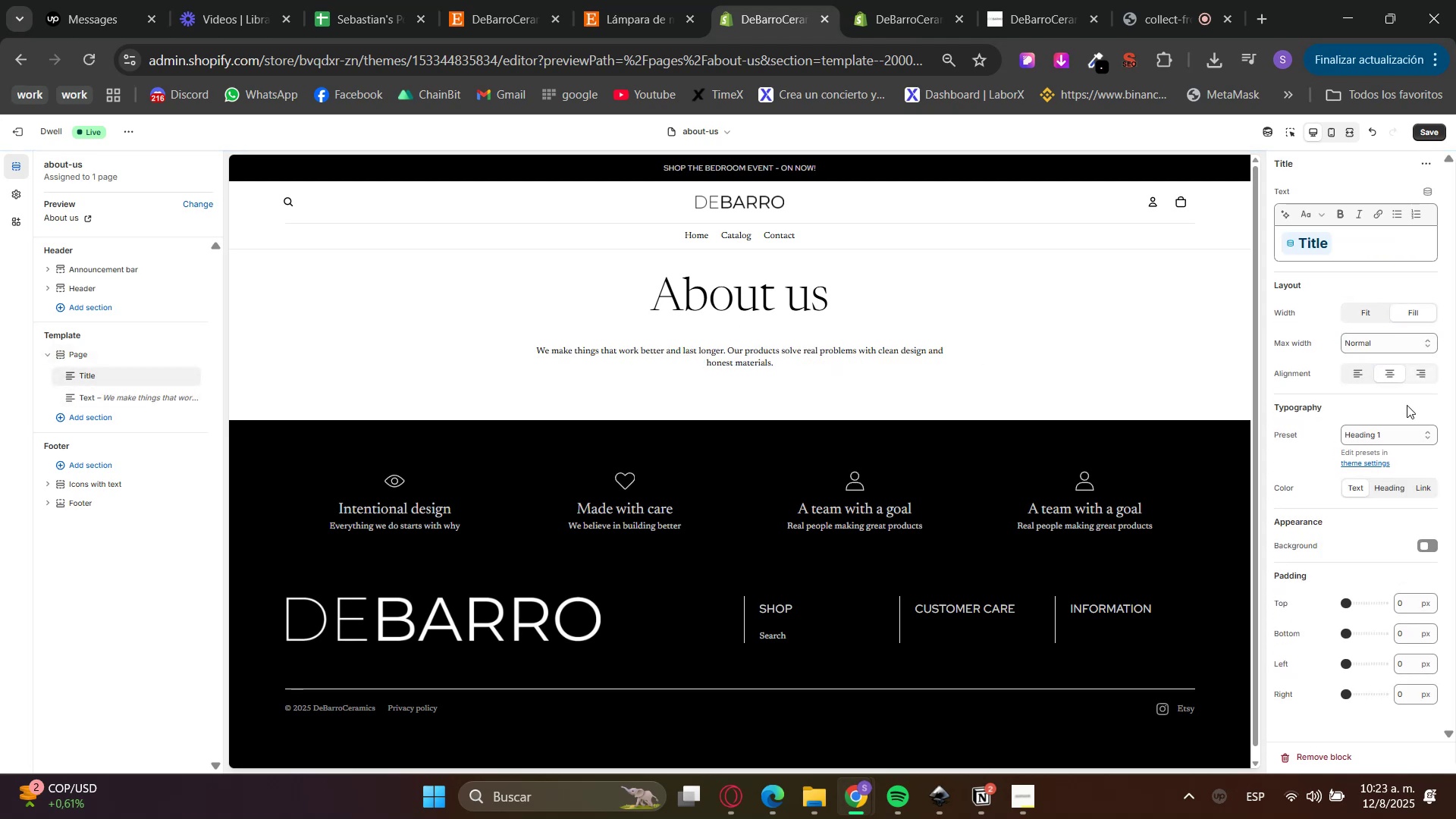 
left_click([86, 358])
 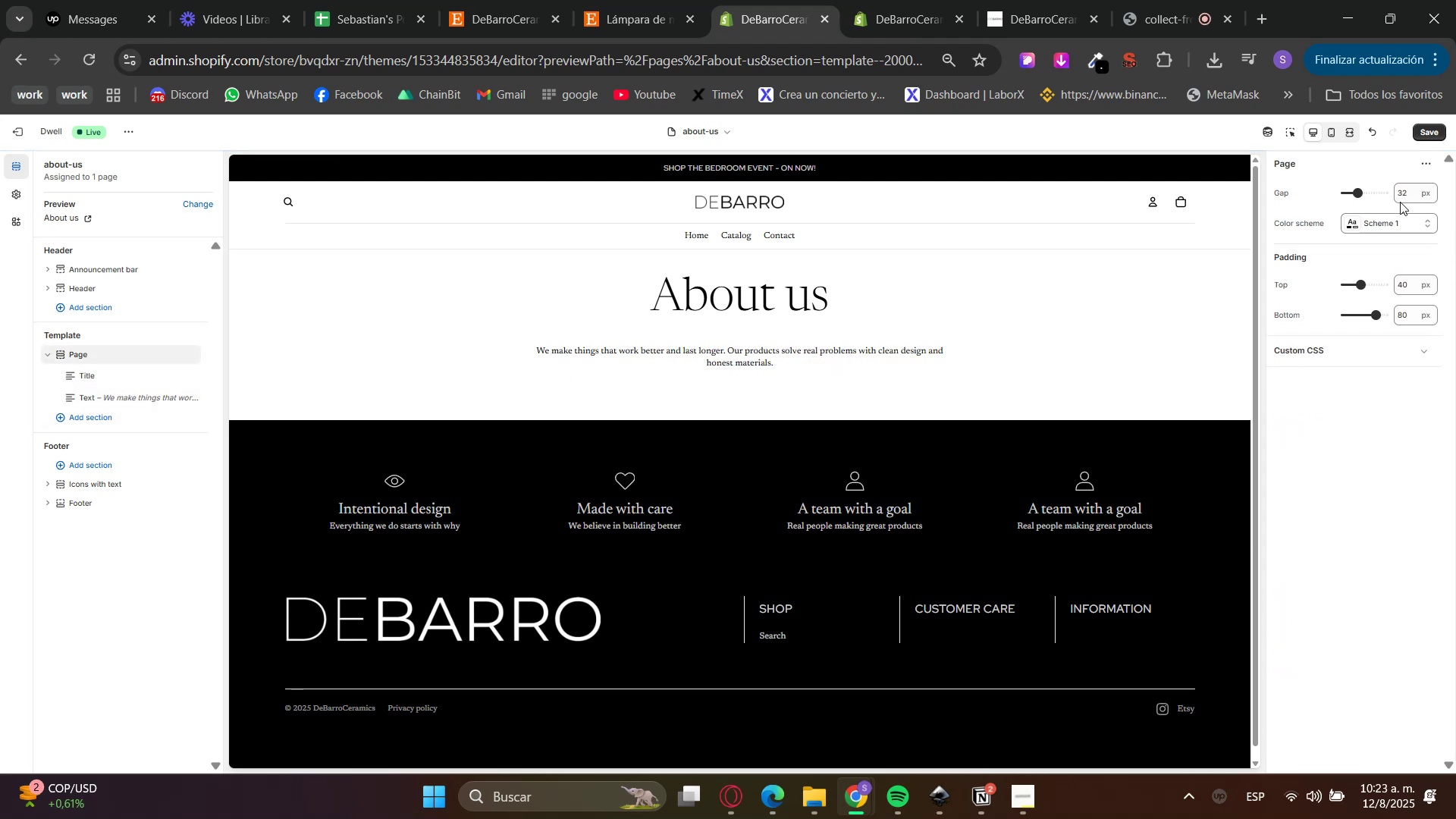 
double_click([1395, 196])
 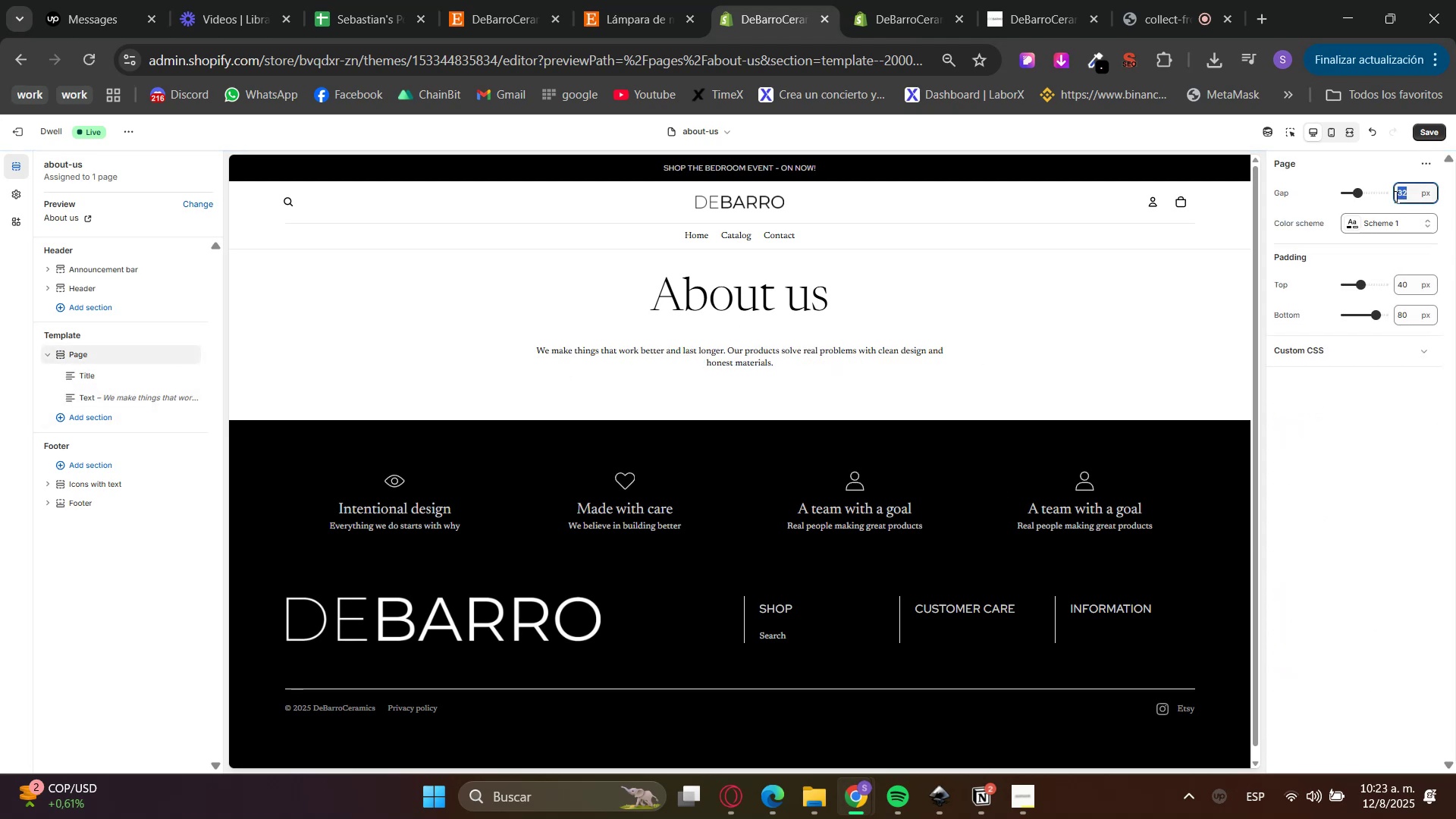 
key(Numpad2)
 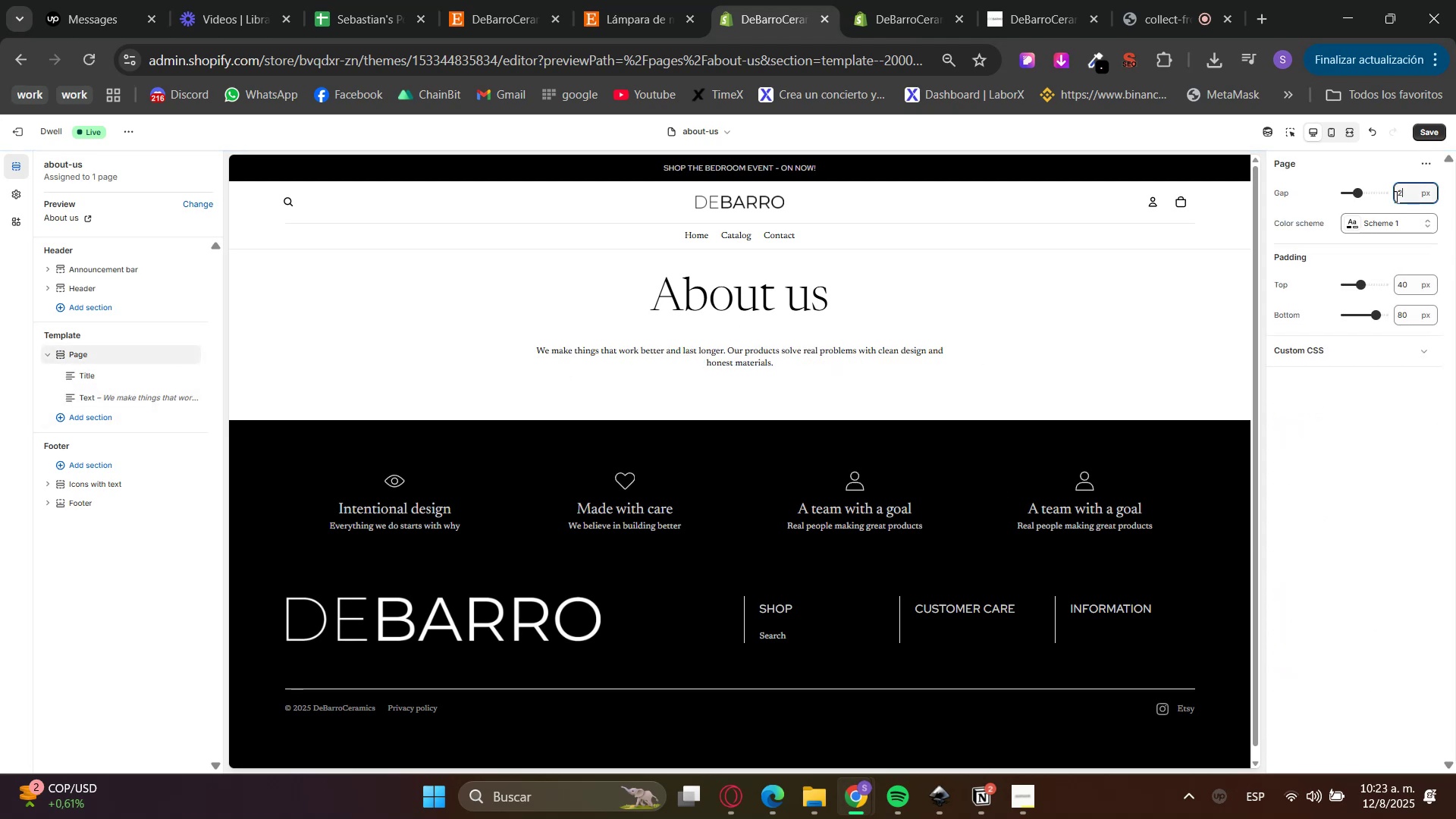 
key(Numpad0)
 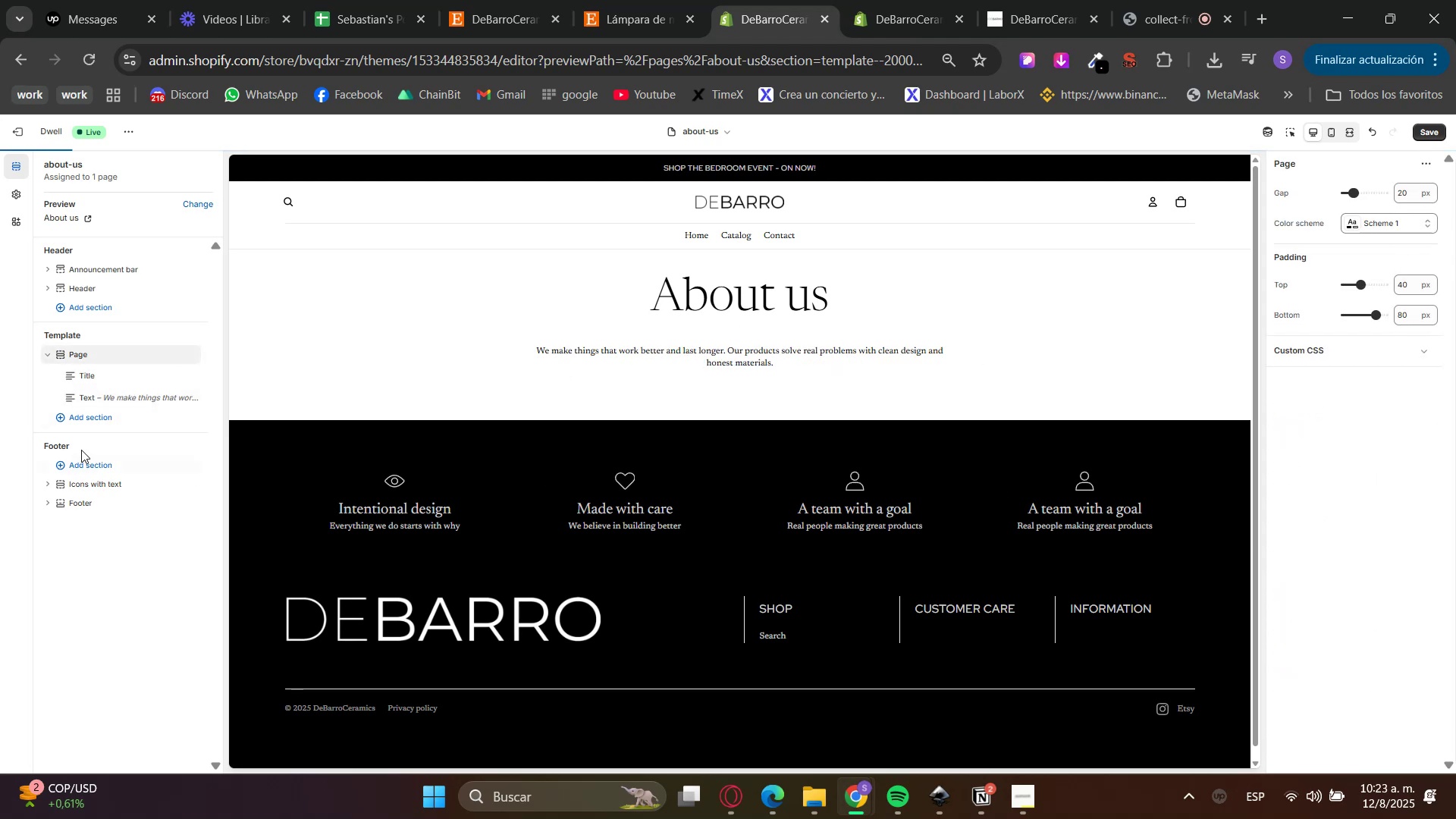 
left_click([117, 396])
 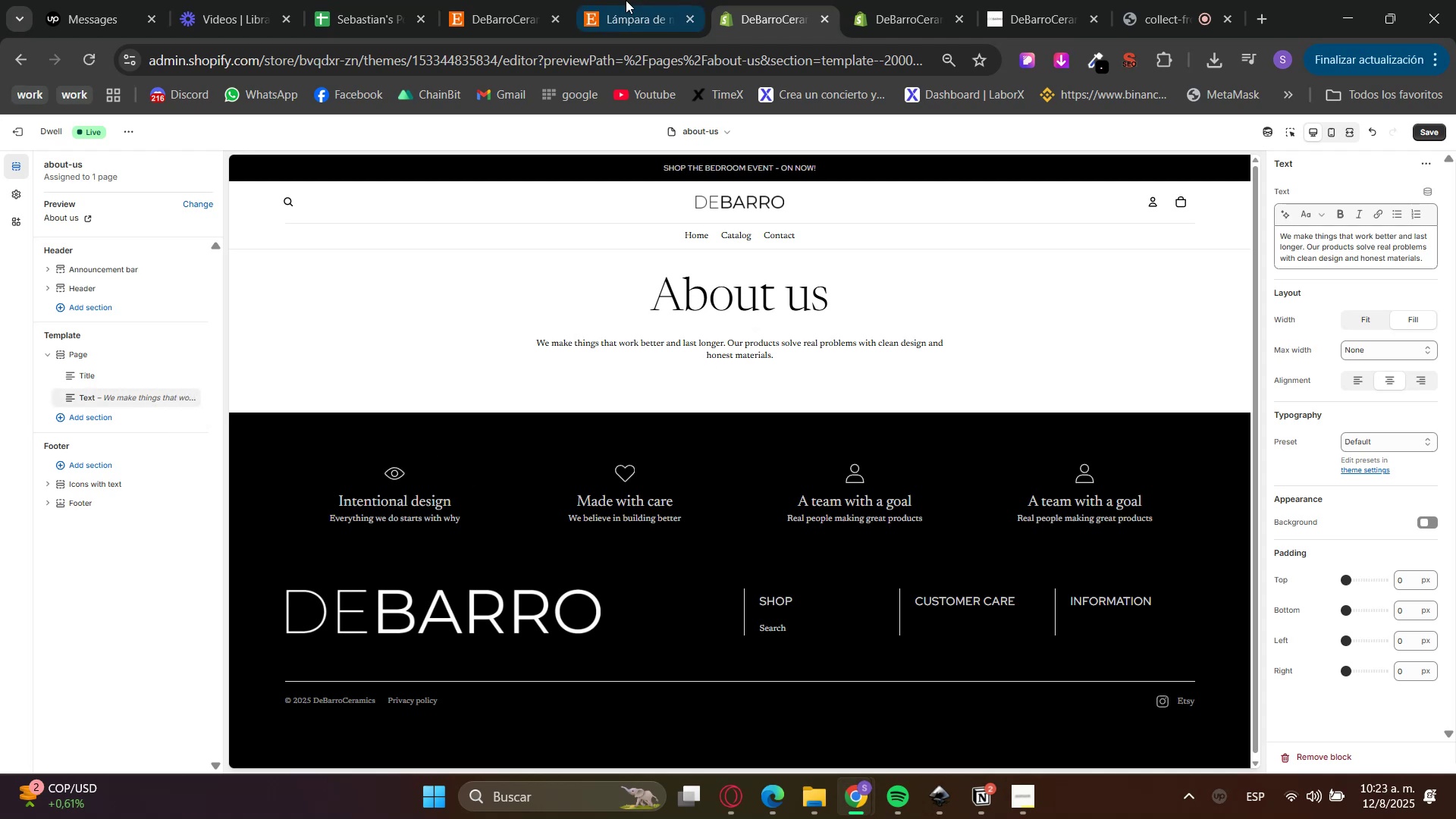 
left_click([555, 0])
 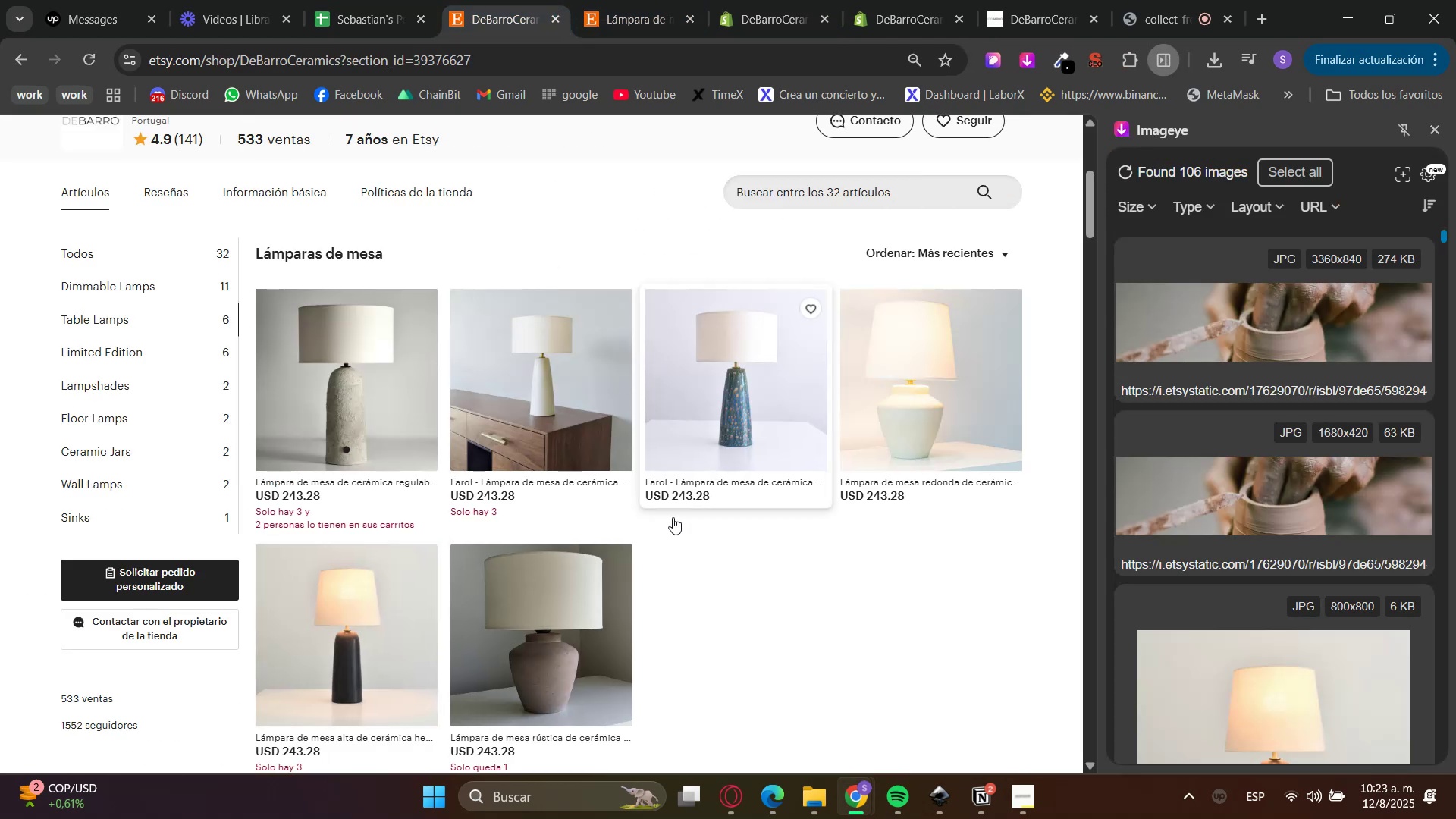 
scroll: coordinate [417, 534], scroll_direction: down, amount: 6.0
 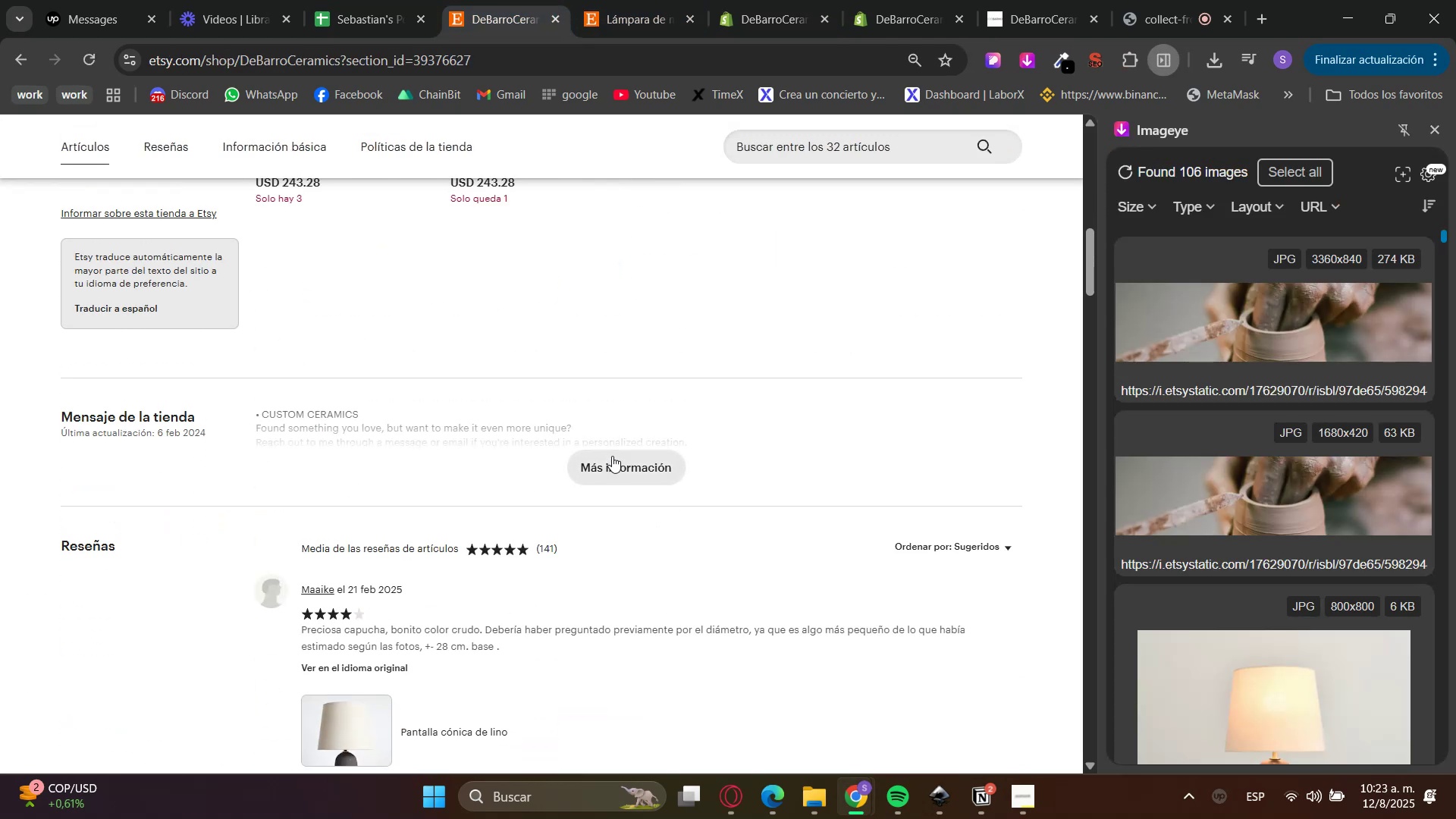 
left_click([612, 456])
 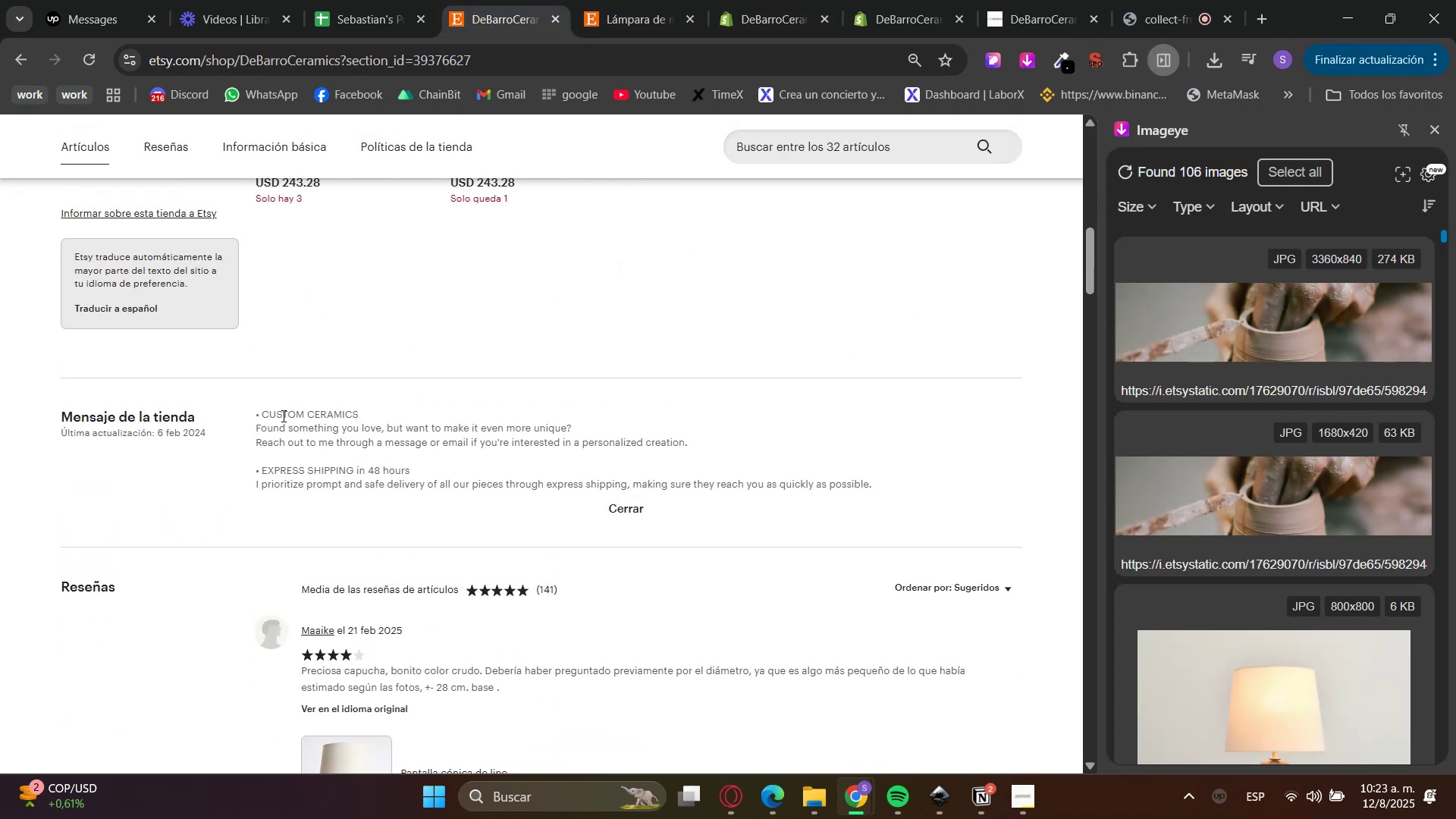 
double_click([274, 415])
 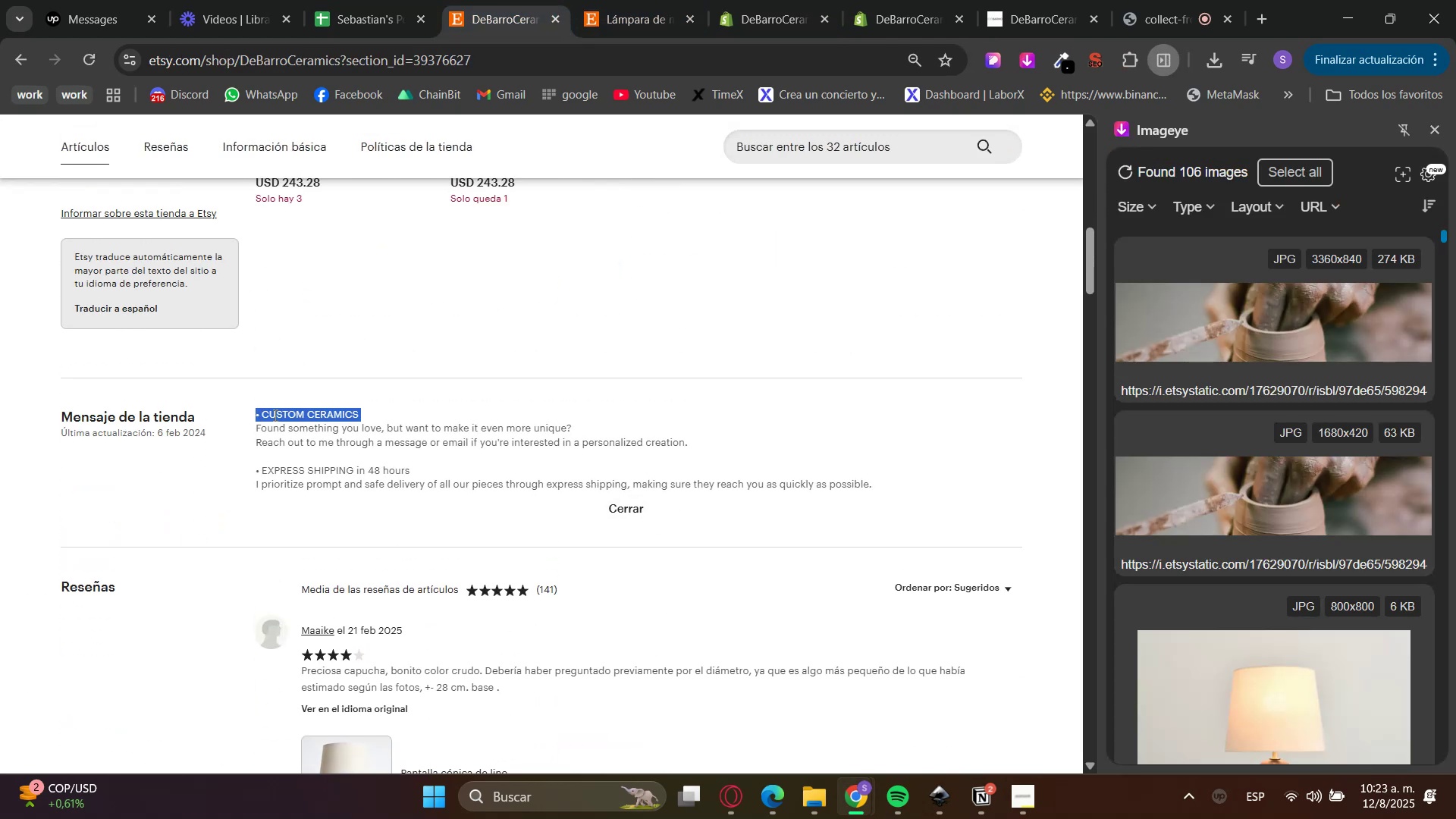 
triple_click([274, 415])
 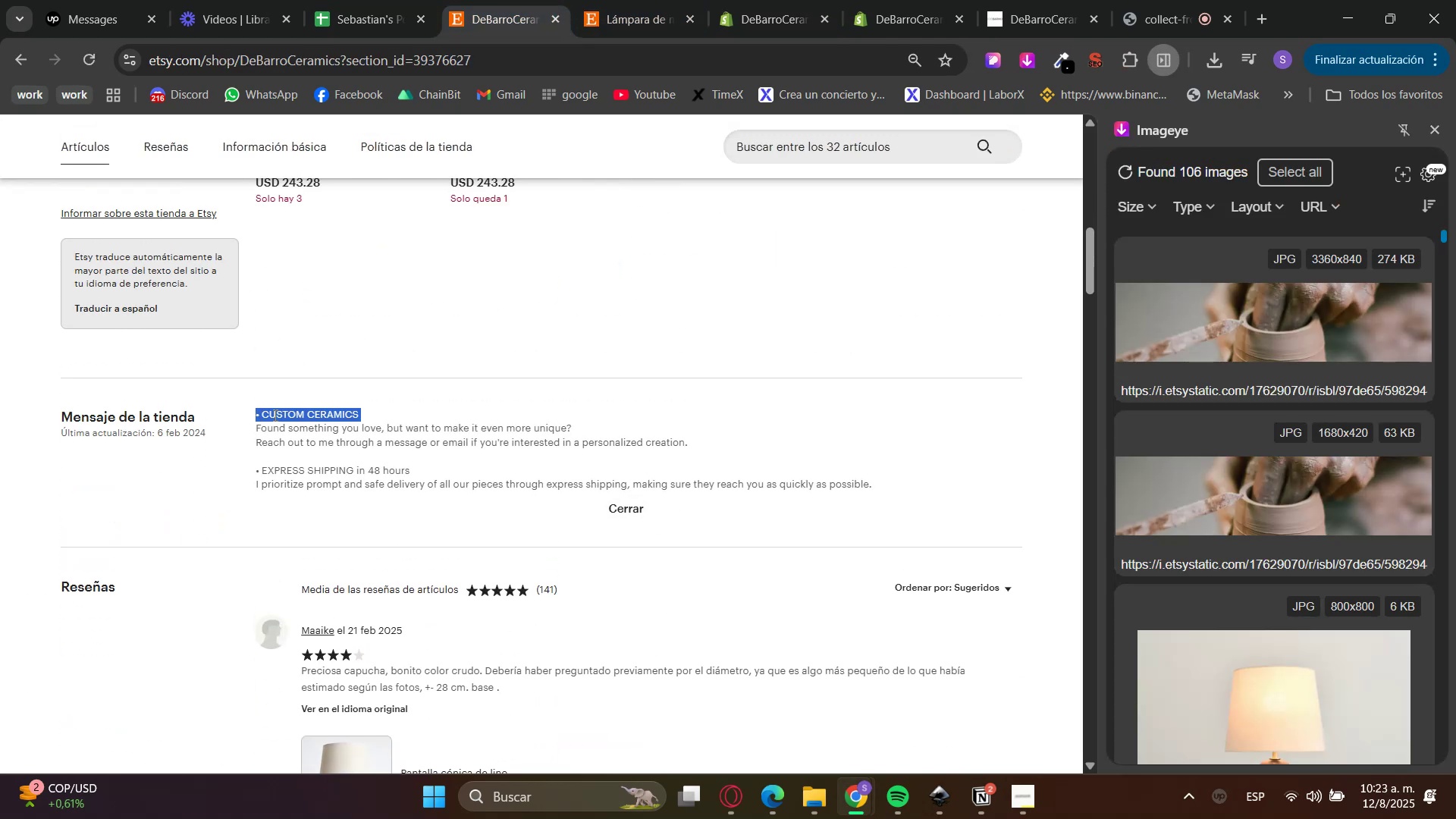 
left_click_drag(start_coordinate=[274, 415], to_coordinate=[277, 481])
 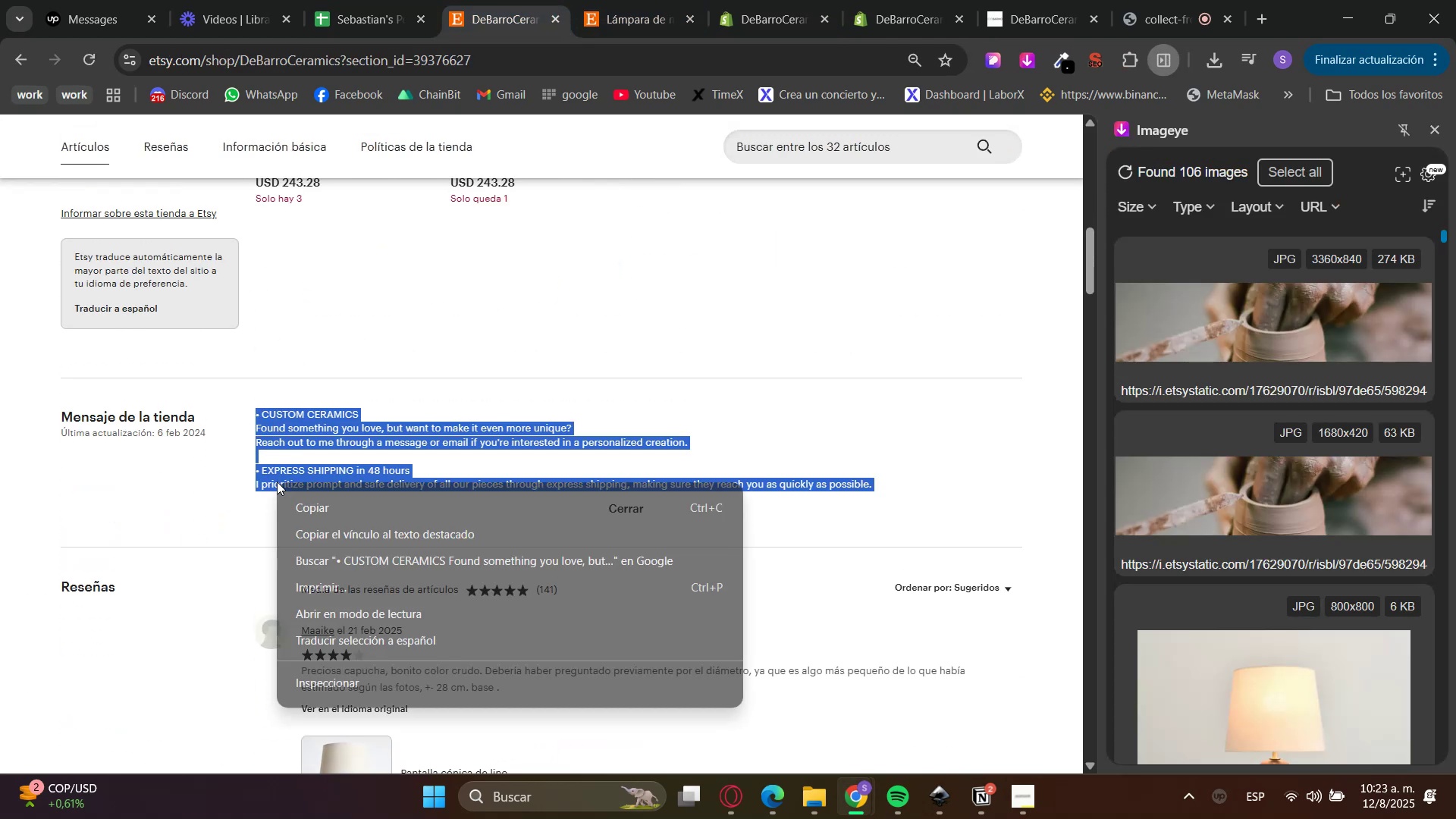 
left_click([319, 519])
 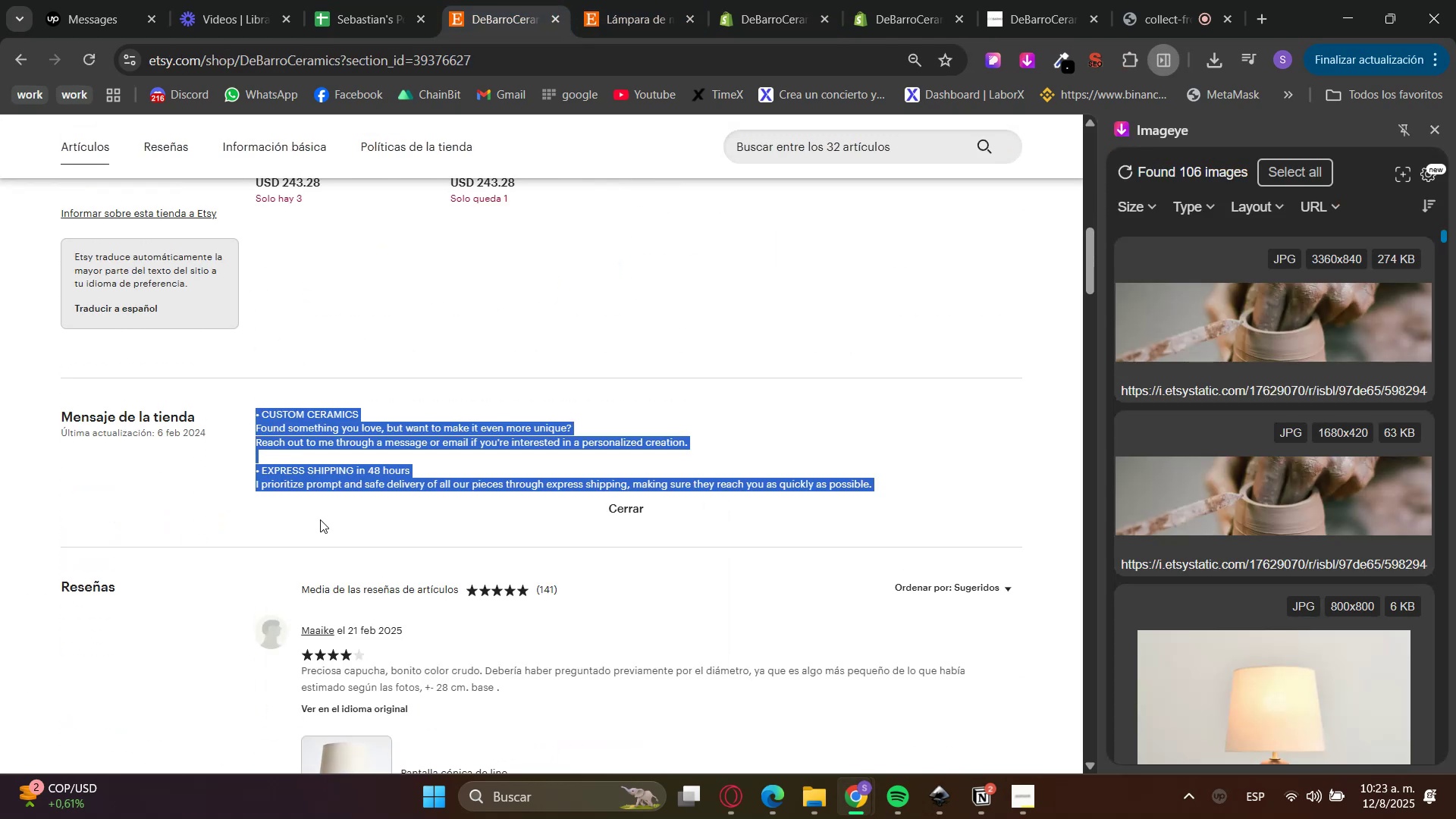 
scroll: coordinate [242, 566], scroll_direction: down, amount: 37.0
 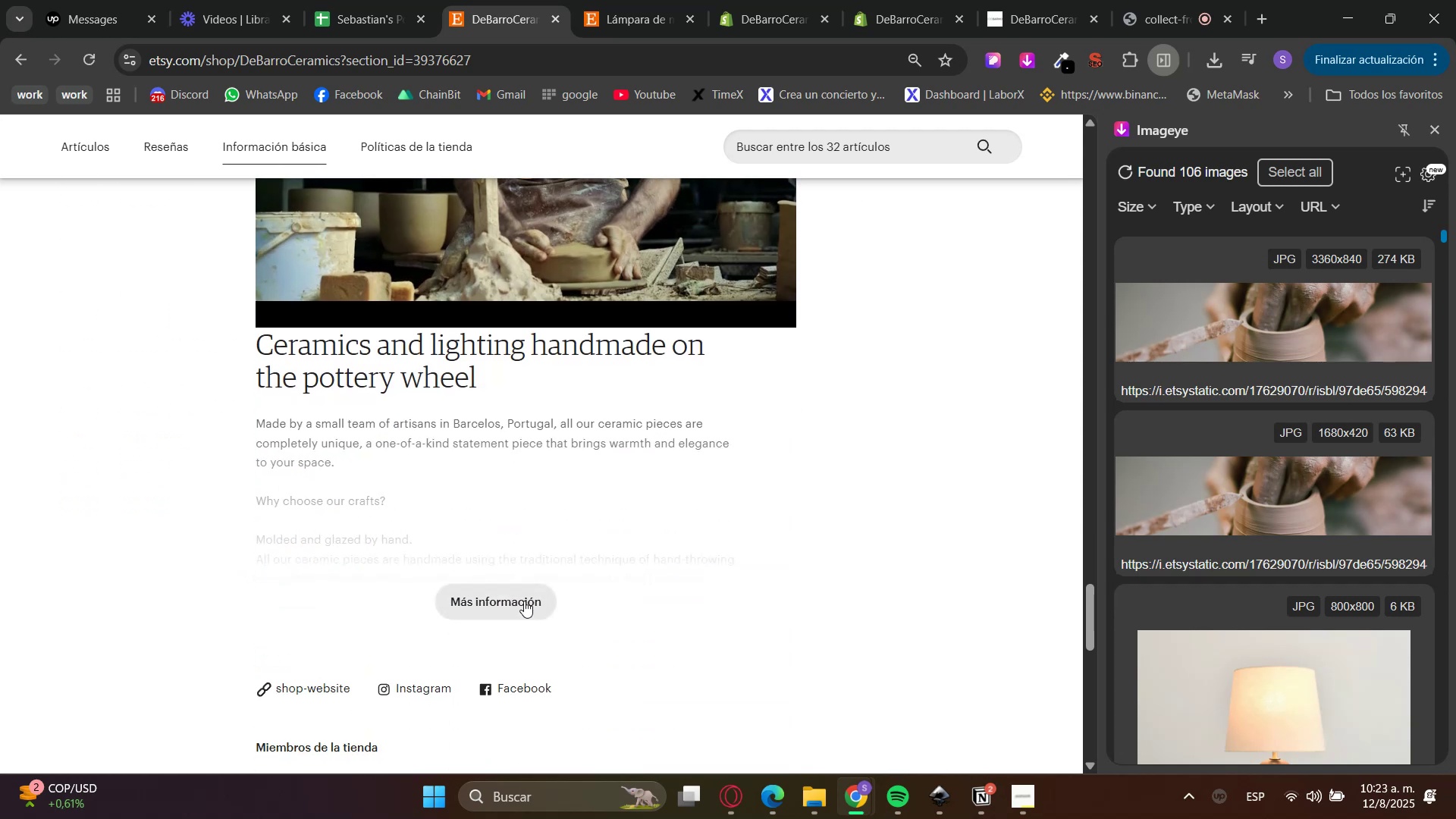 
left_click([510, 601])
 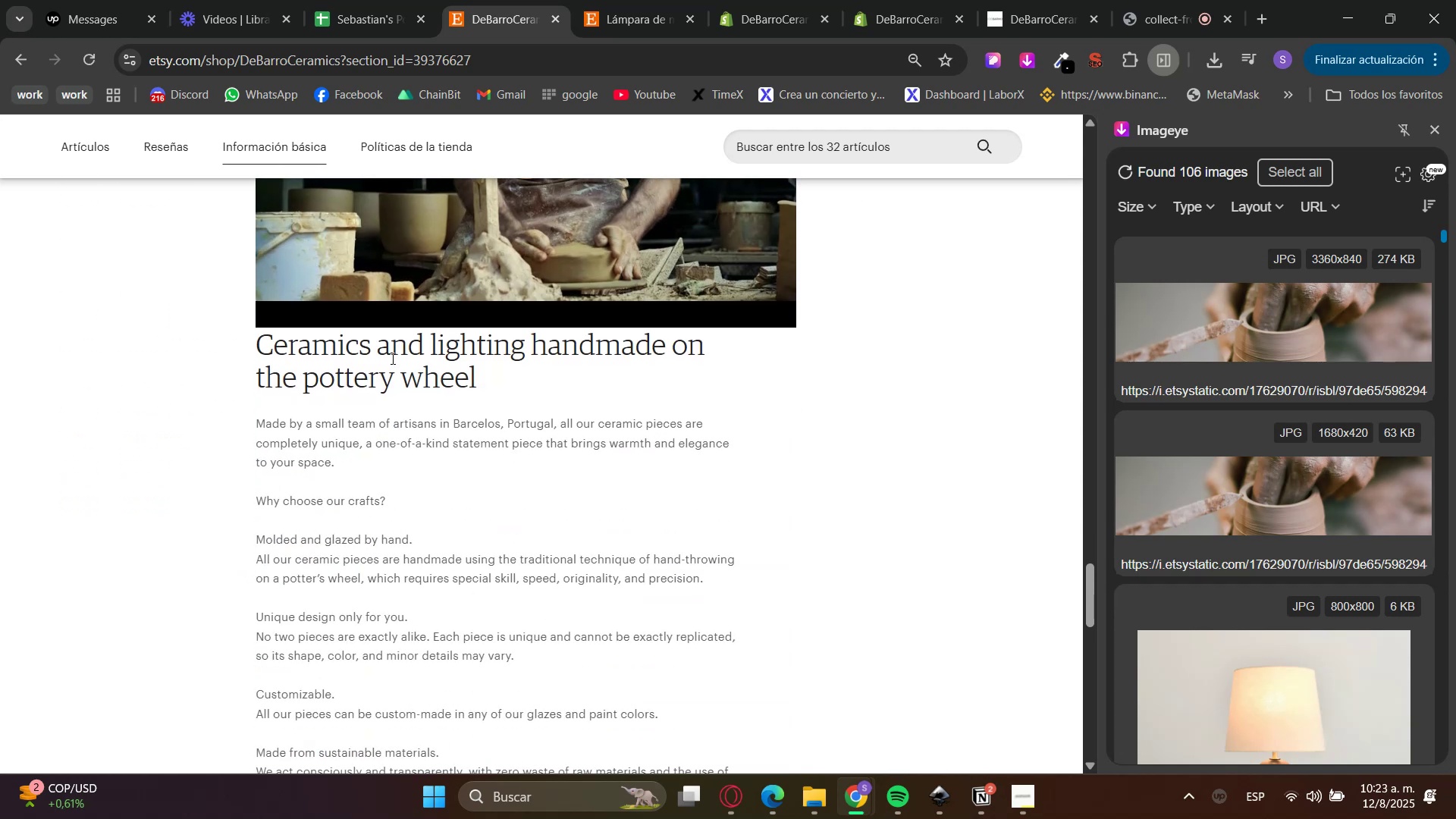 
double_click([363, 356])
 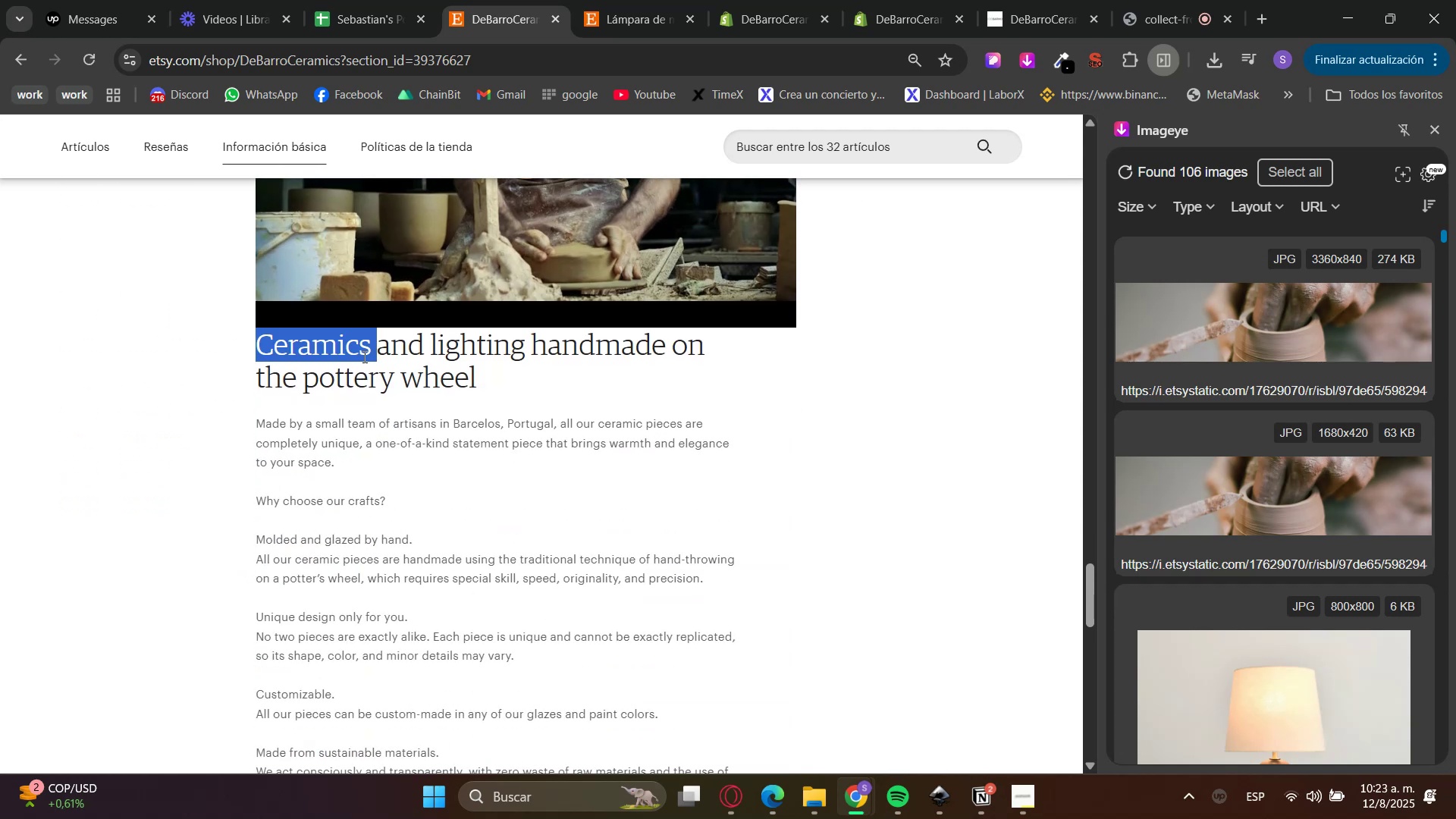 
triple_click([363, 356])
 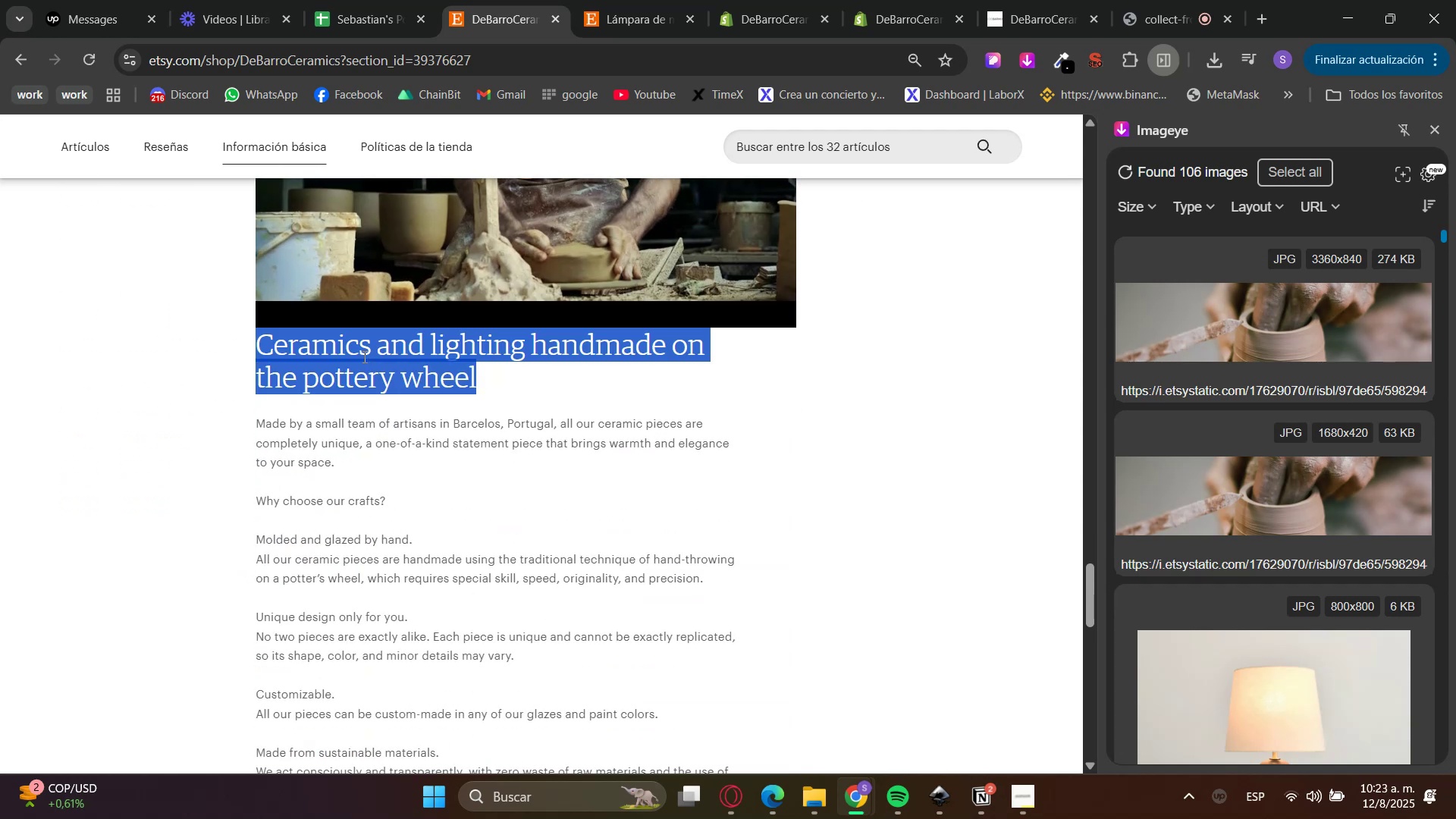 
key(Control+C)
 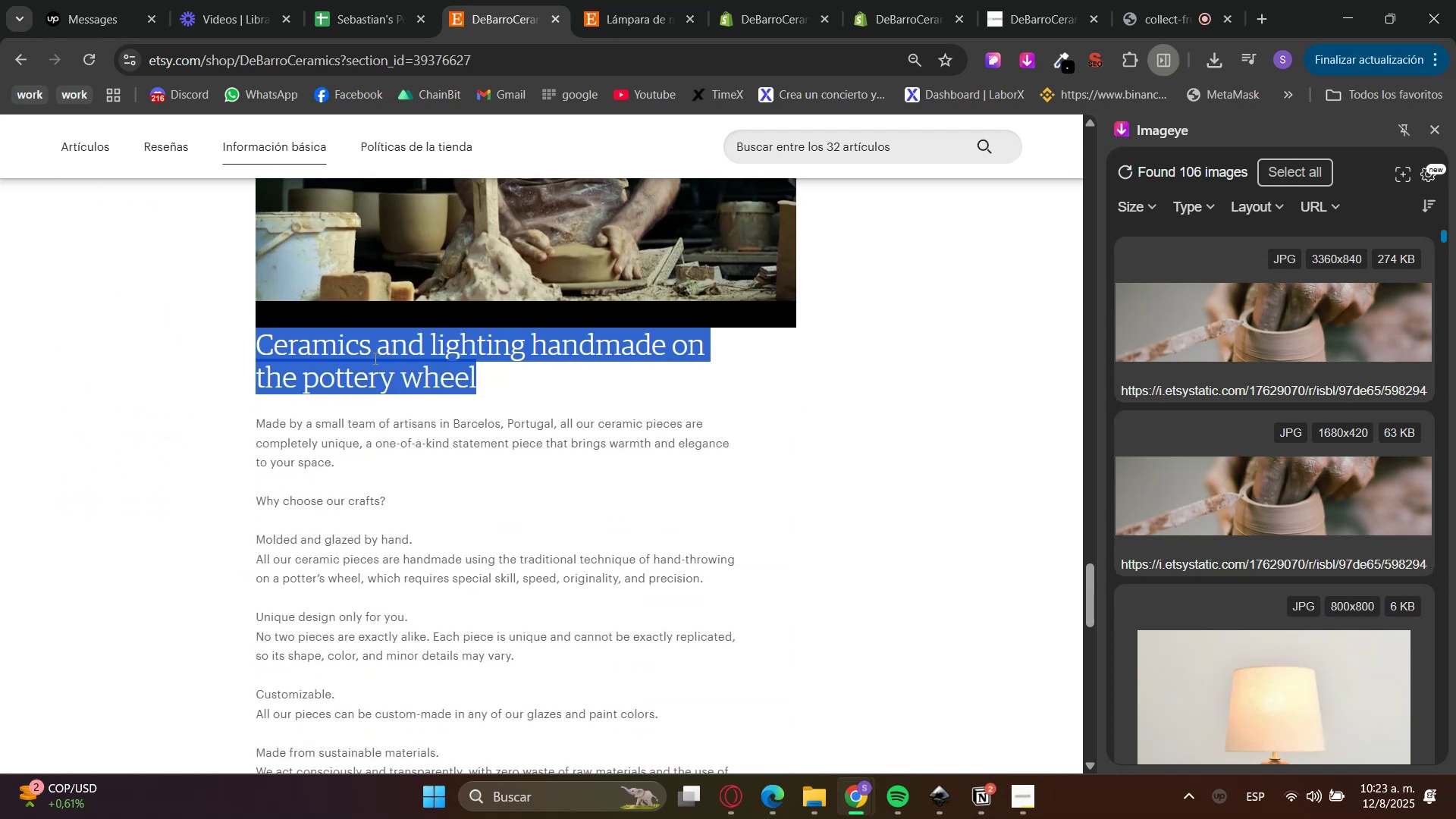 
key(Control+C)
 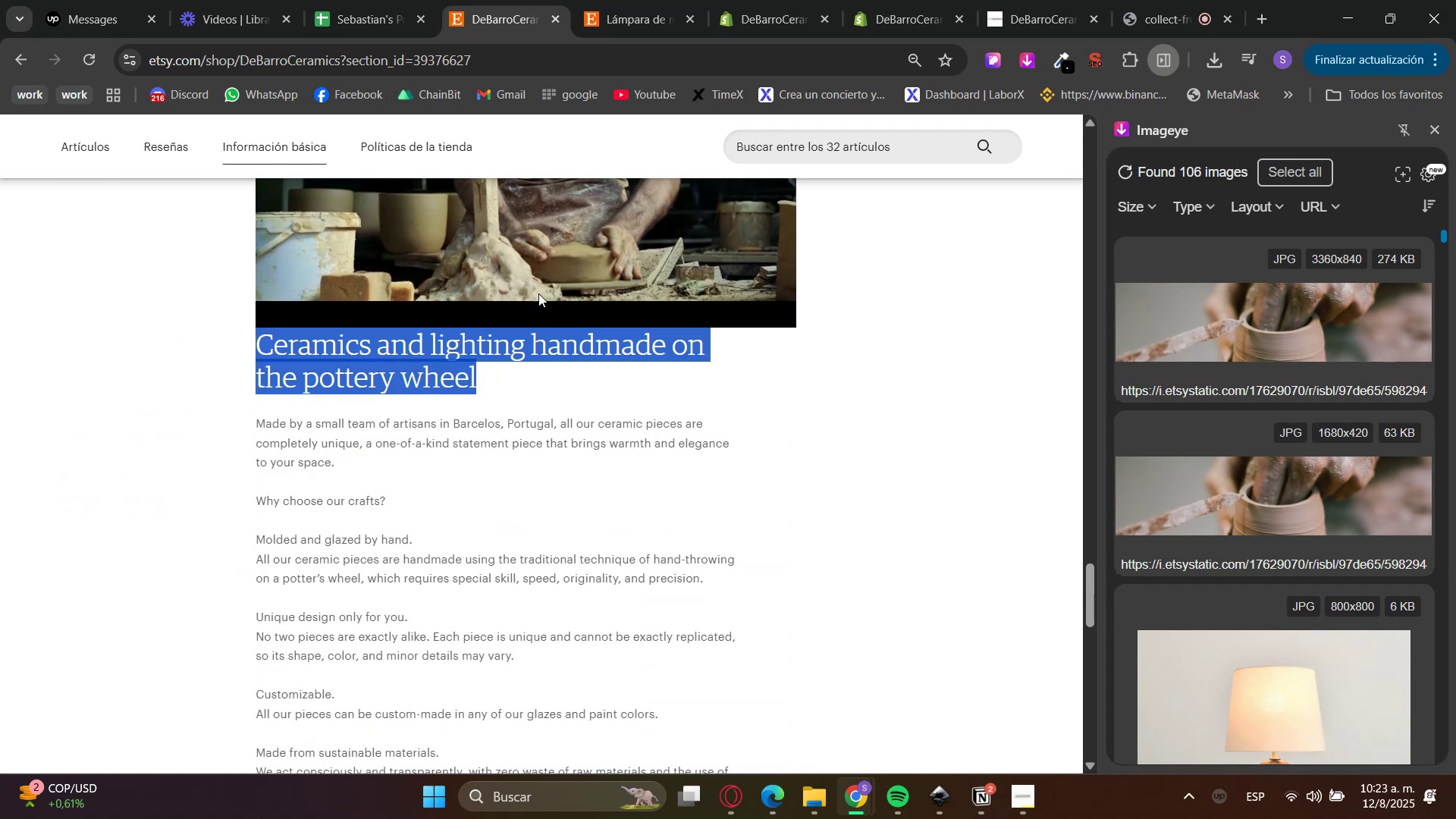 
key(Control+C)
 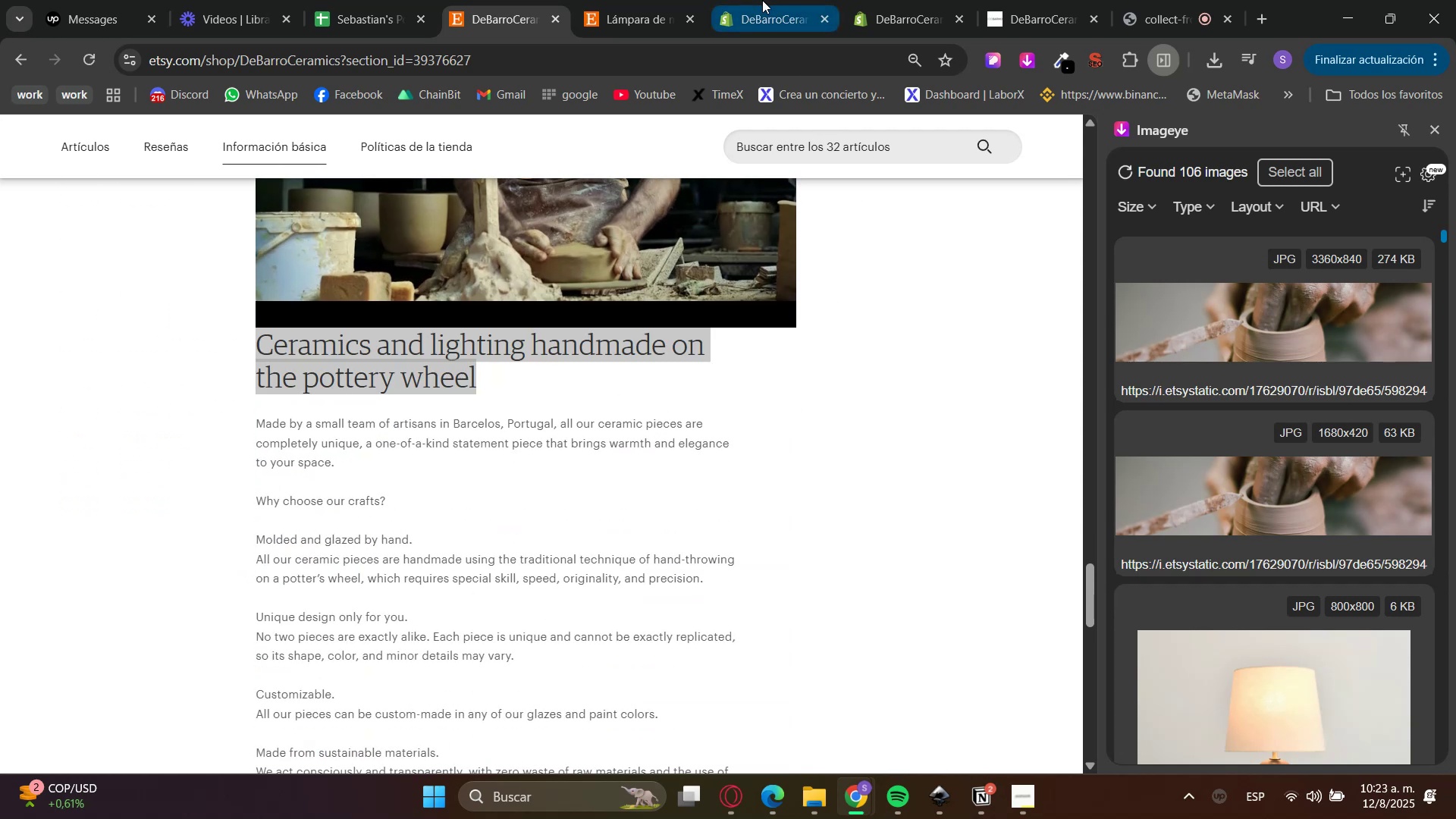 
double_click([871, 0])
 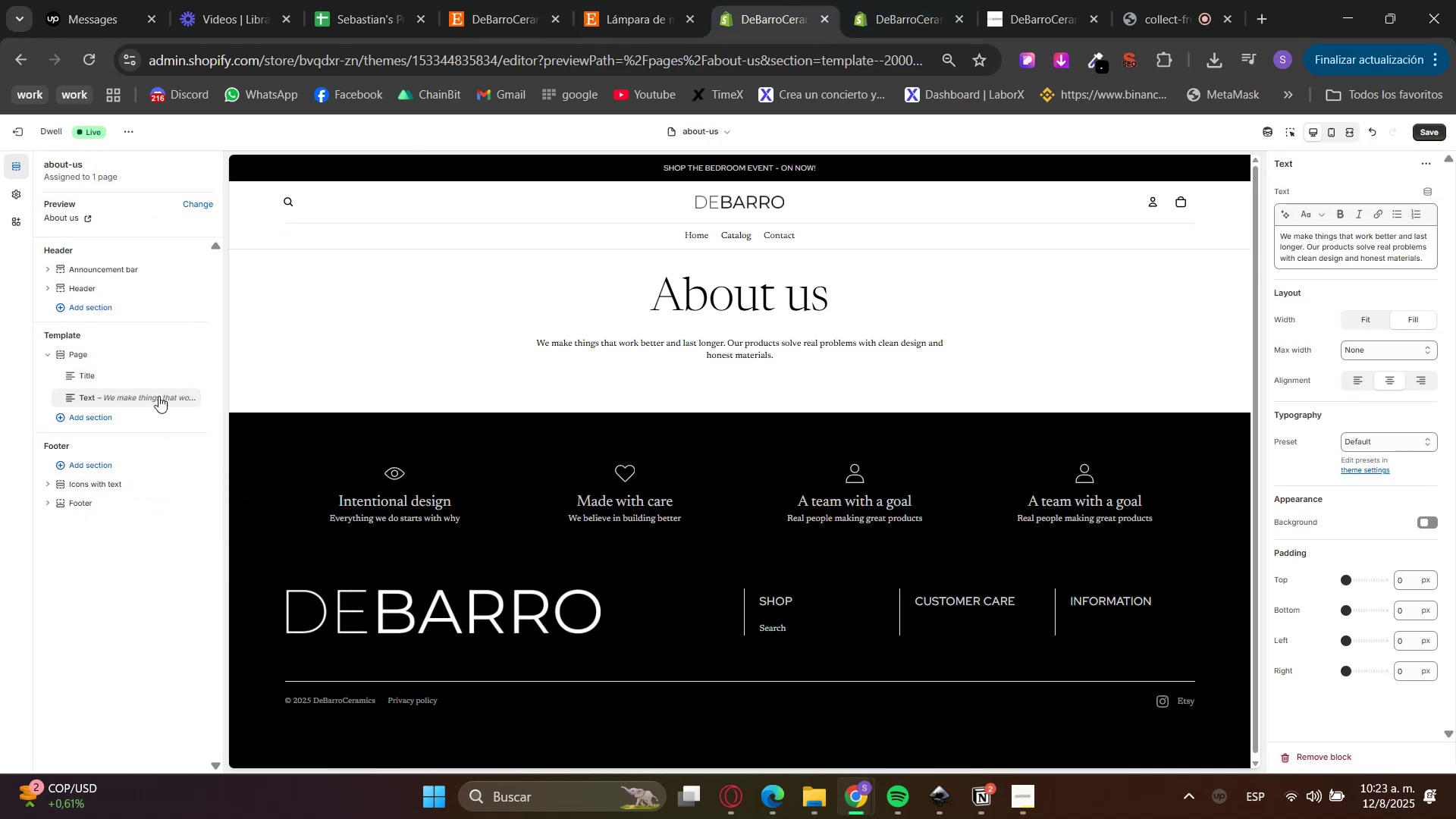 
left_click([89, 381])
 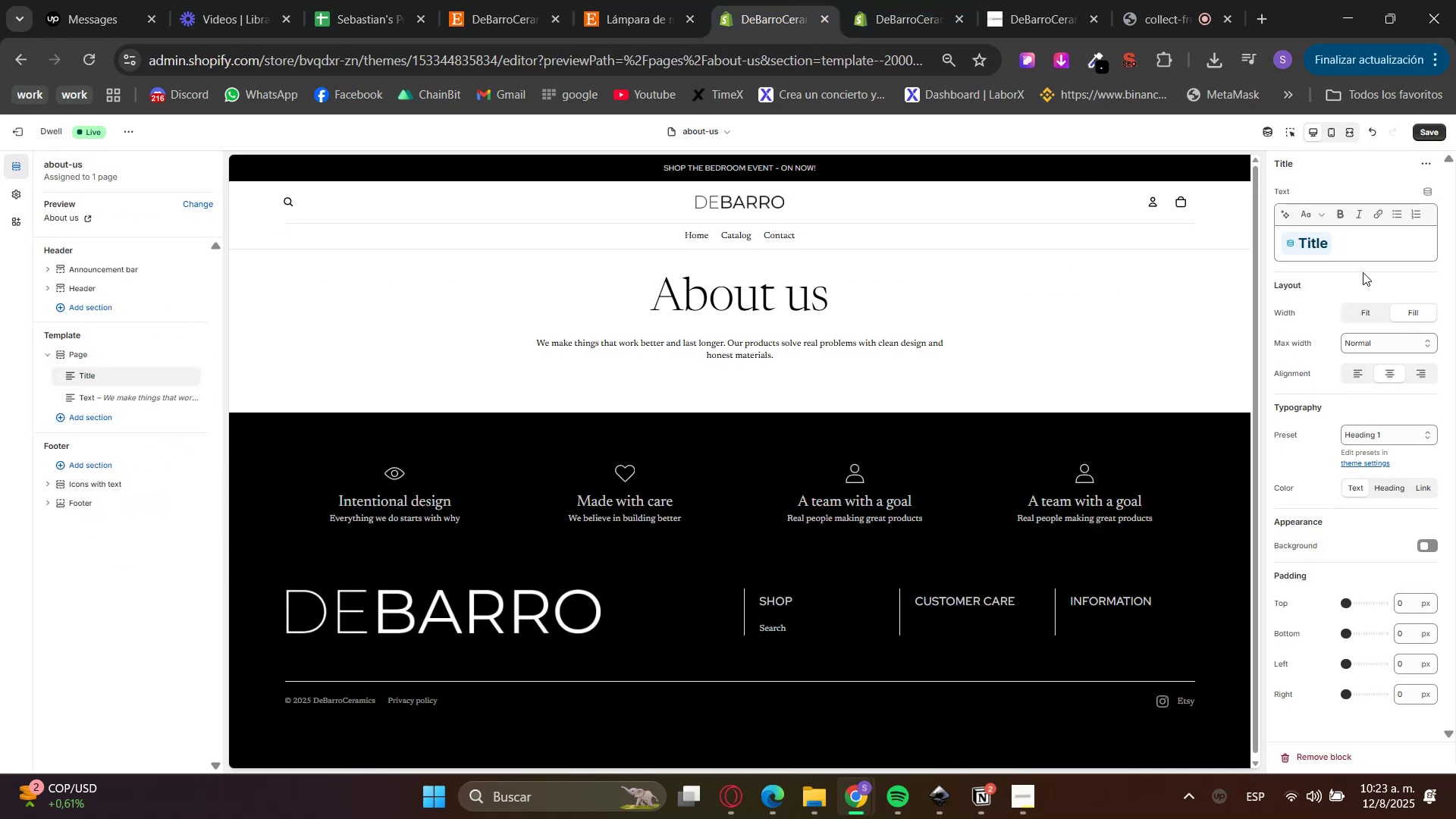 
left_click_drag(start_coordinate=[1358, 249], to_coordinate=[1279, 241])
 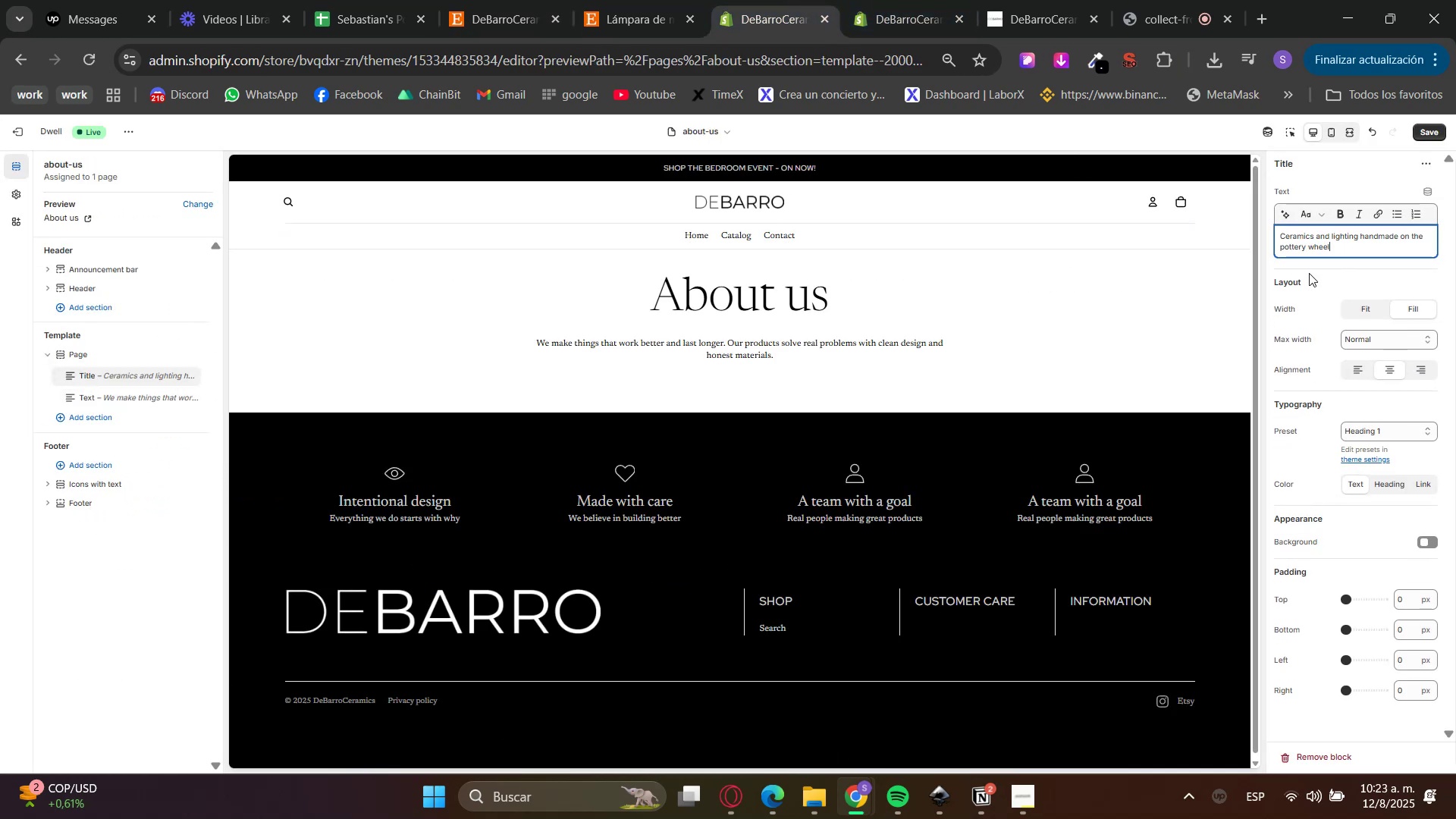 
key(Control+V)
 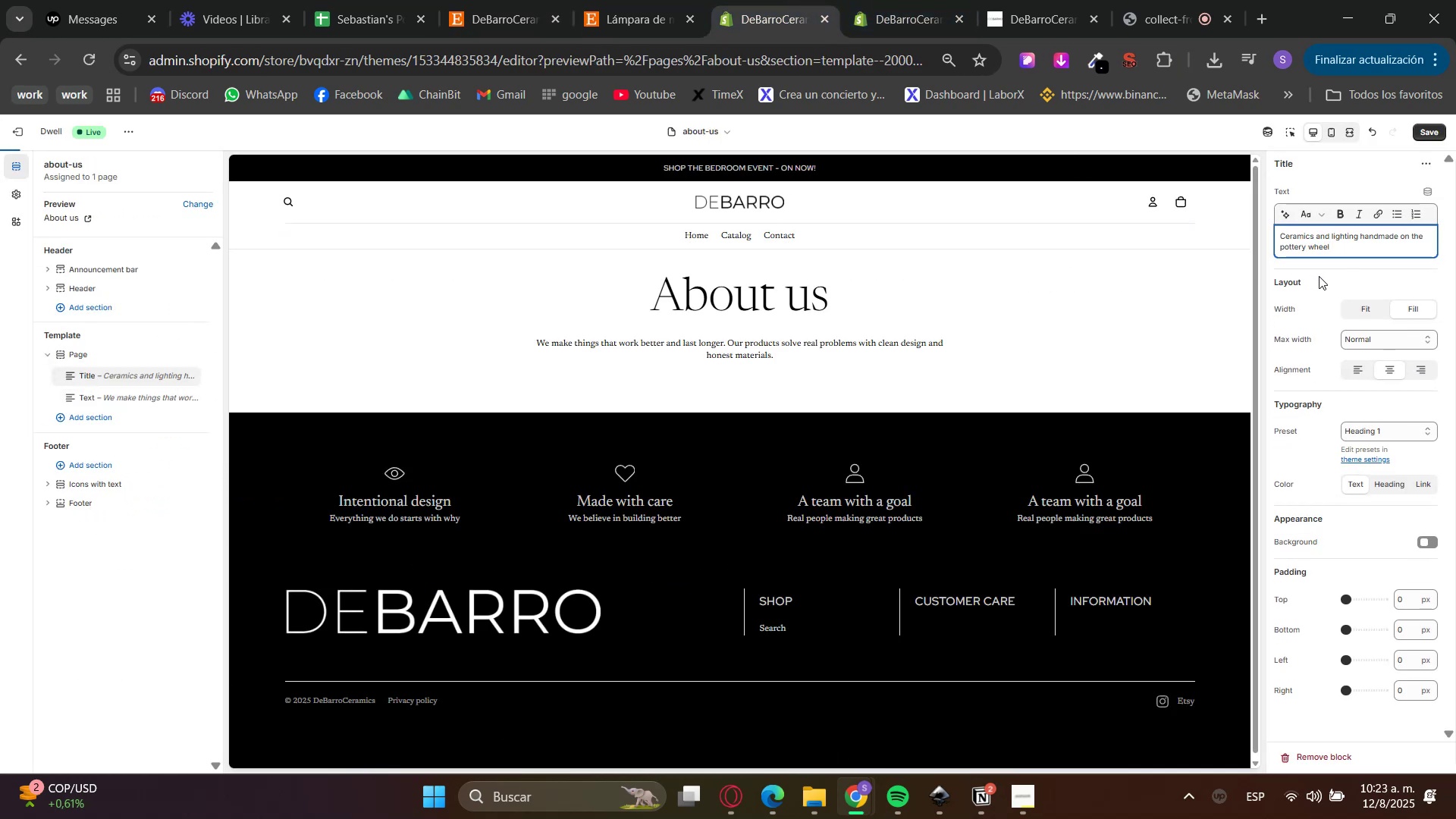 
left_click([1319, 276])
 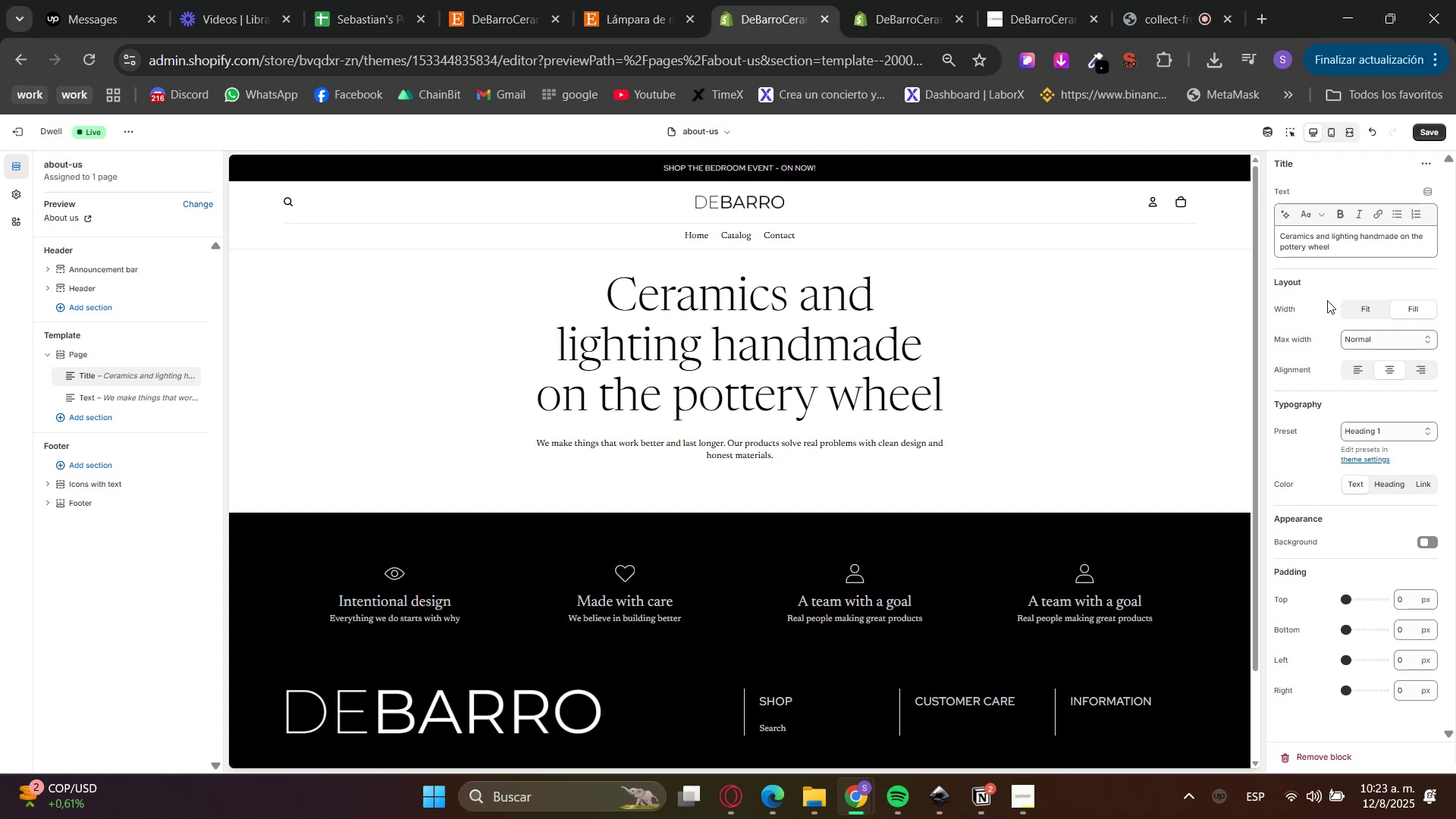 
left_click([1377, 311])
 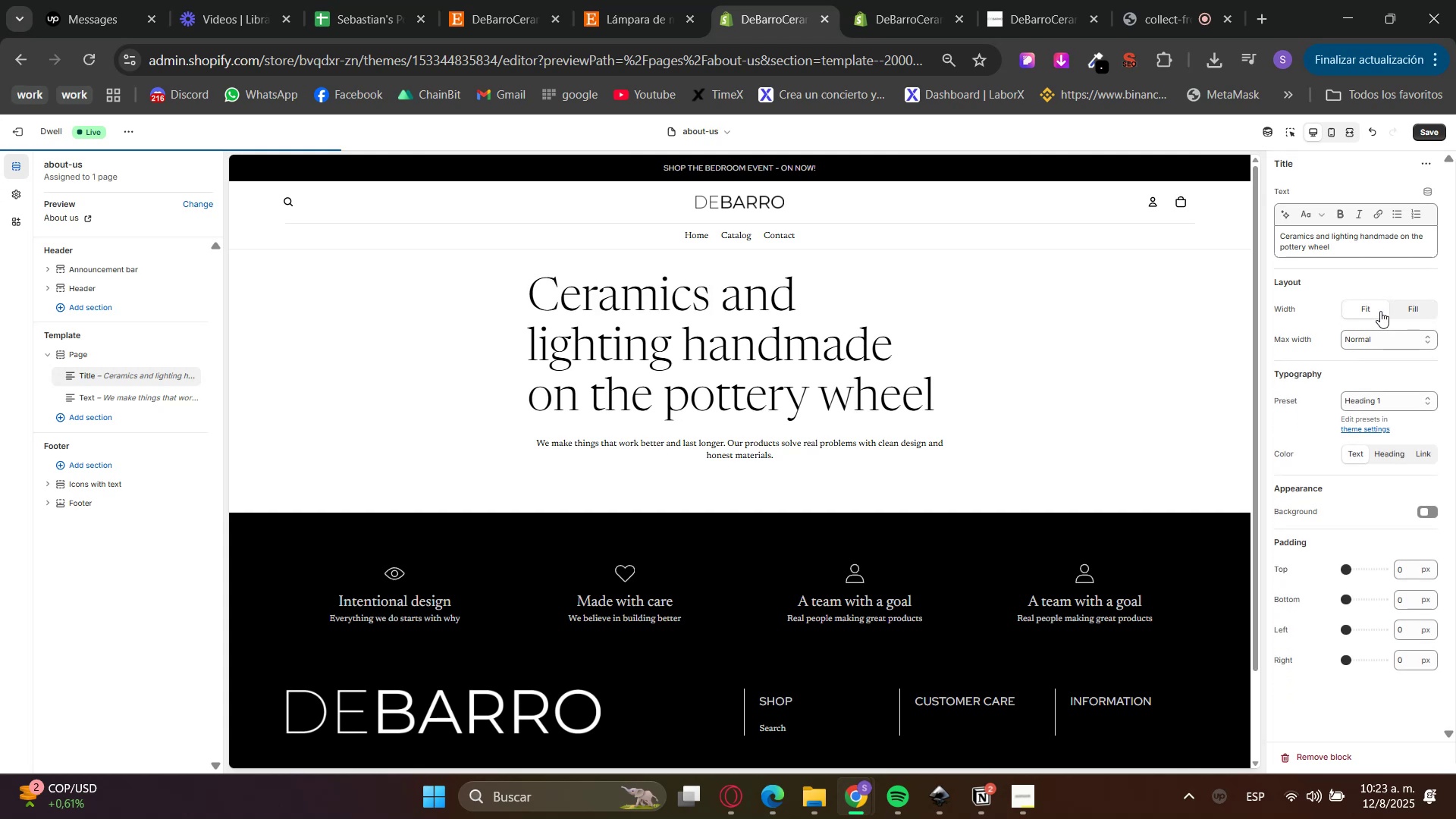 
left_click([1409, 310])
 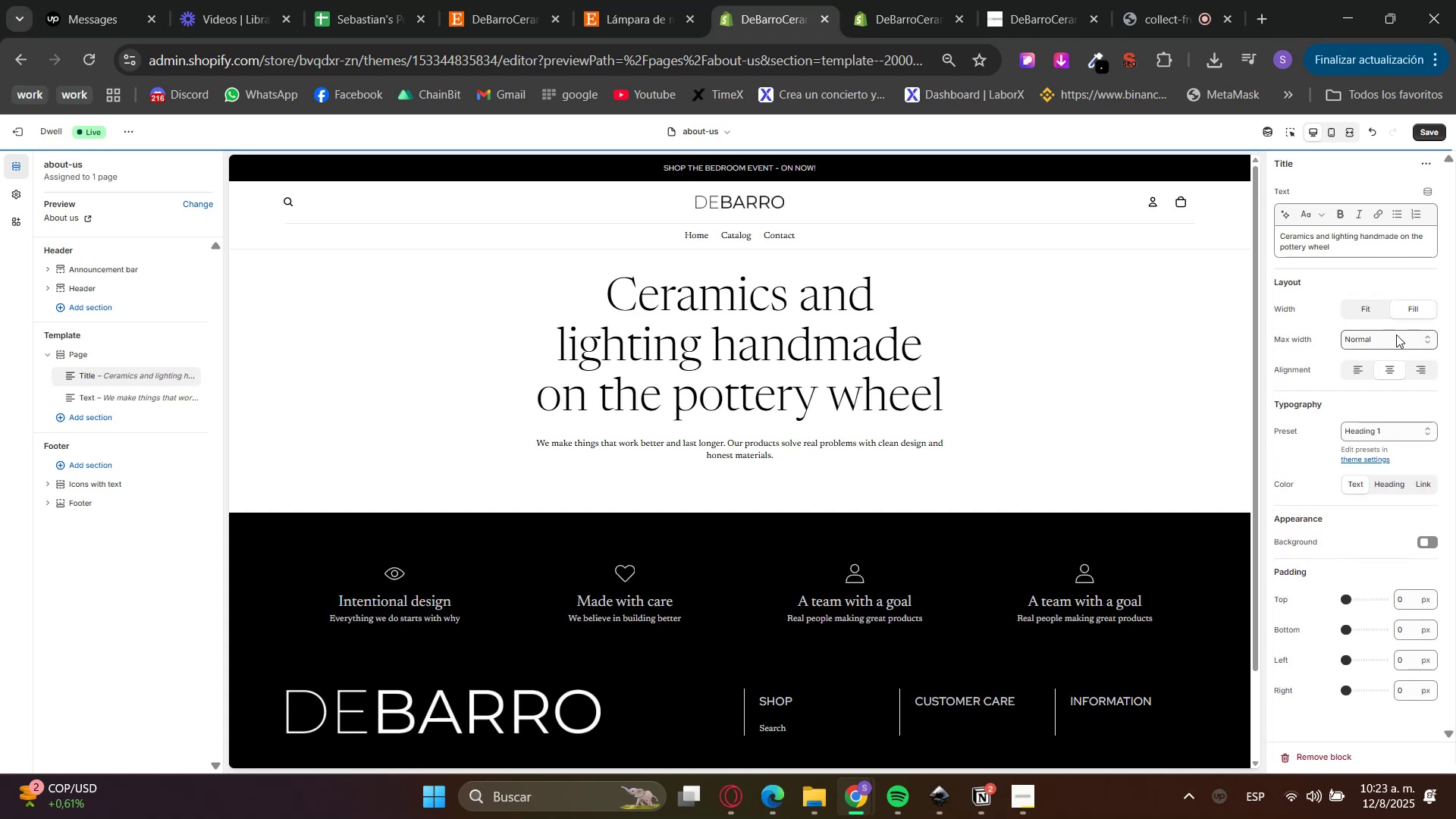 
left_click([1390, 344])
 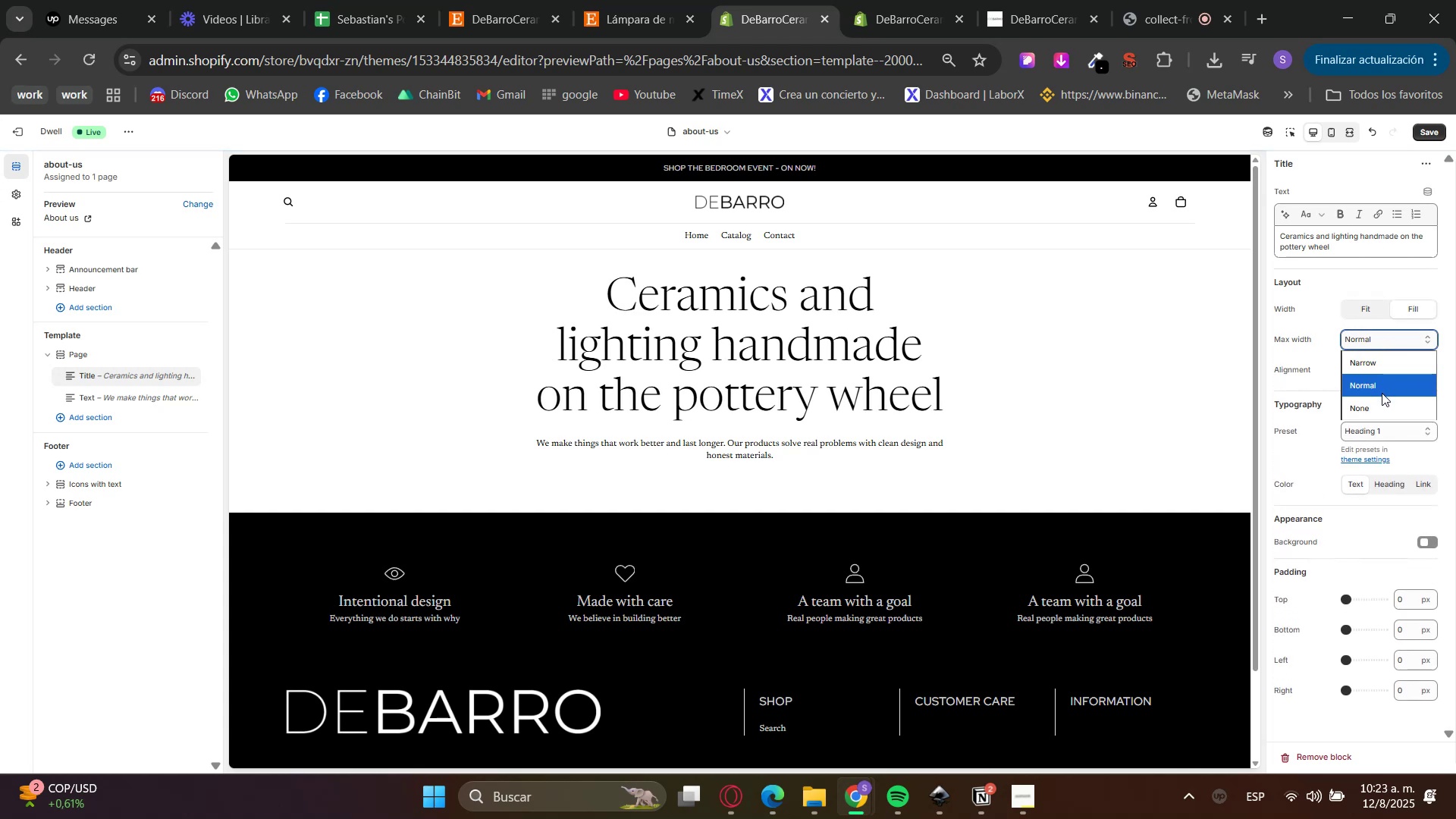 
left_click([1366, 366])
 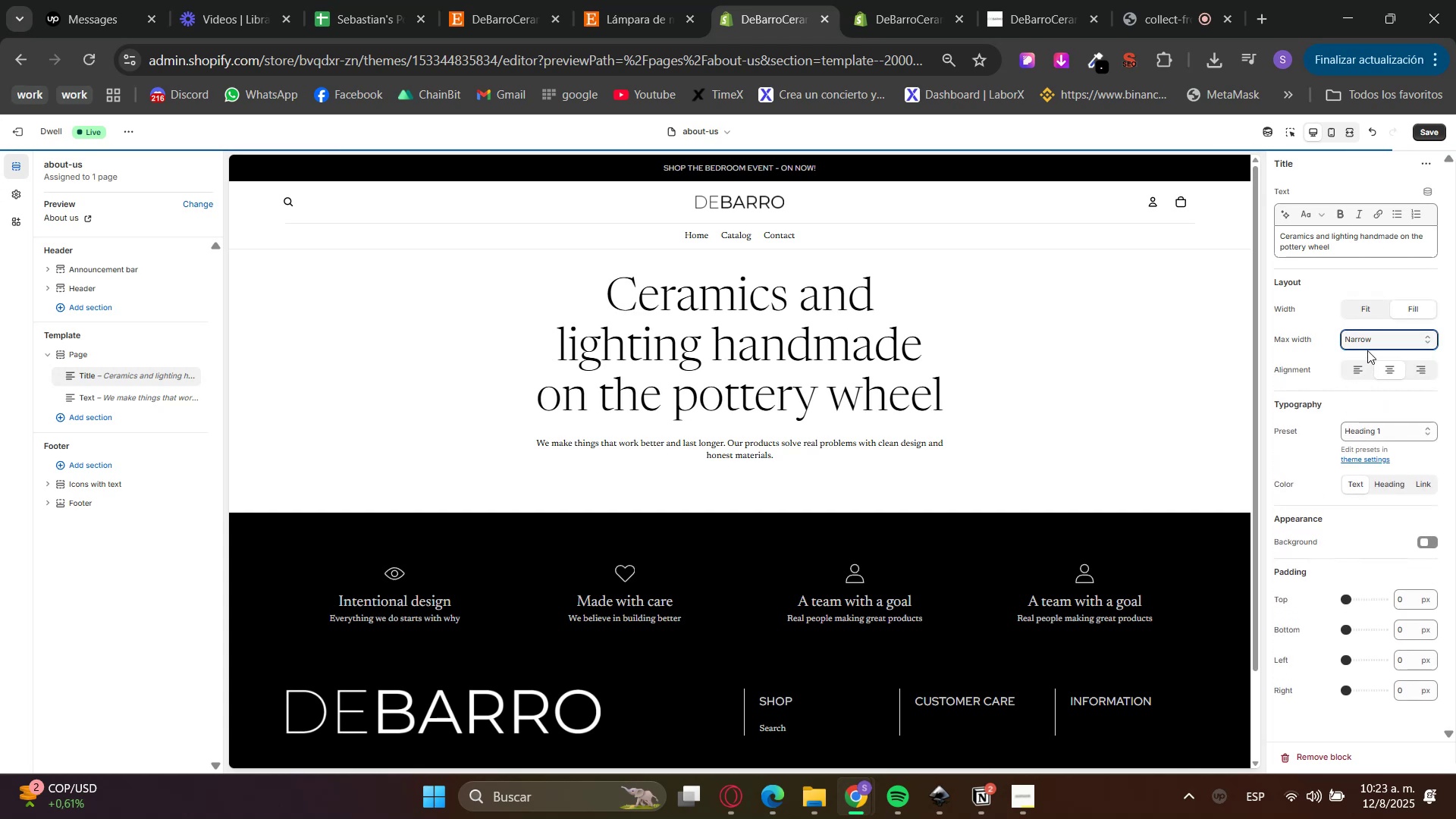 
left_click([1370, 340])
 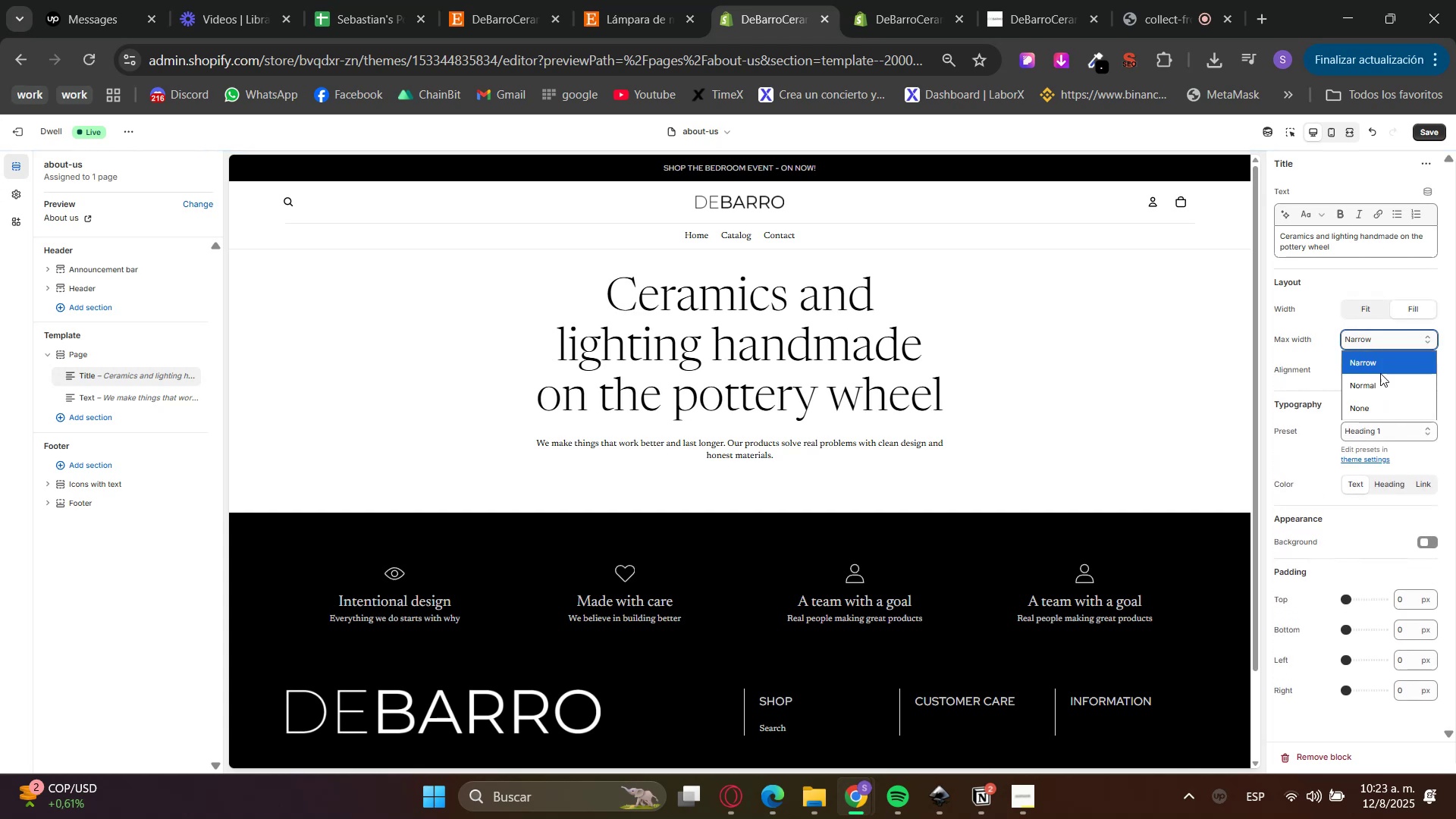 
left_click_drag(start_coordinate=[1383, 419], to_coordinate=[1382, 413])
 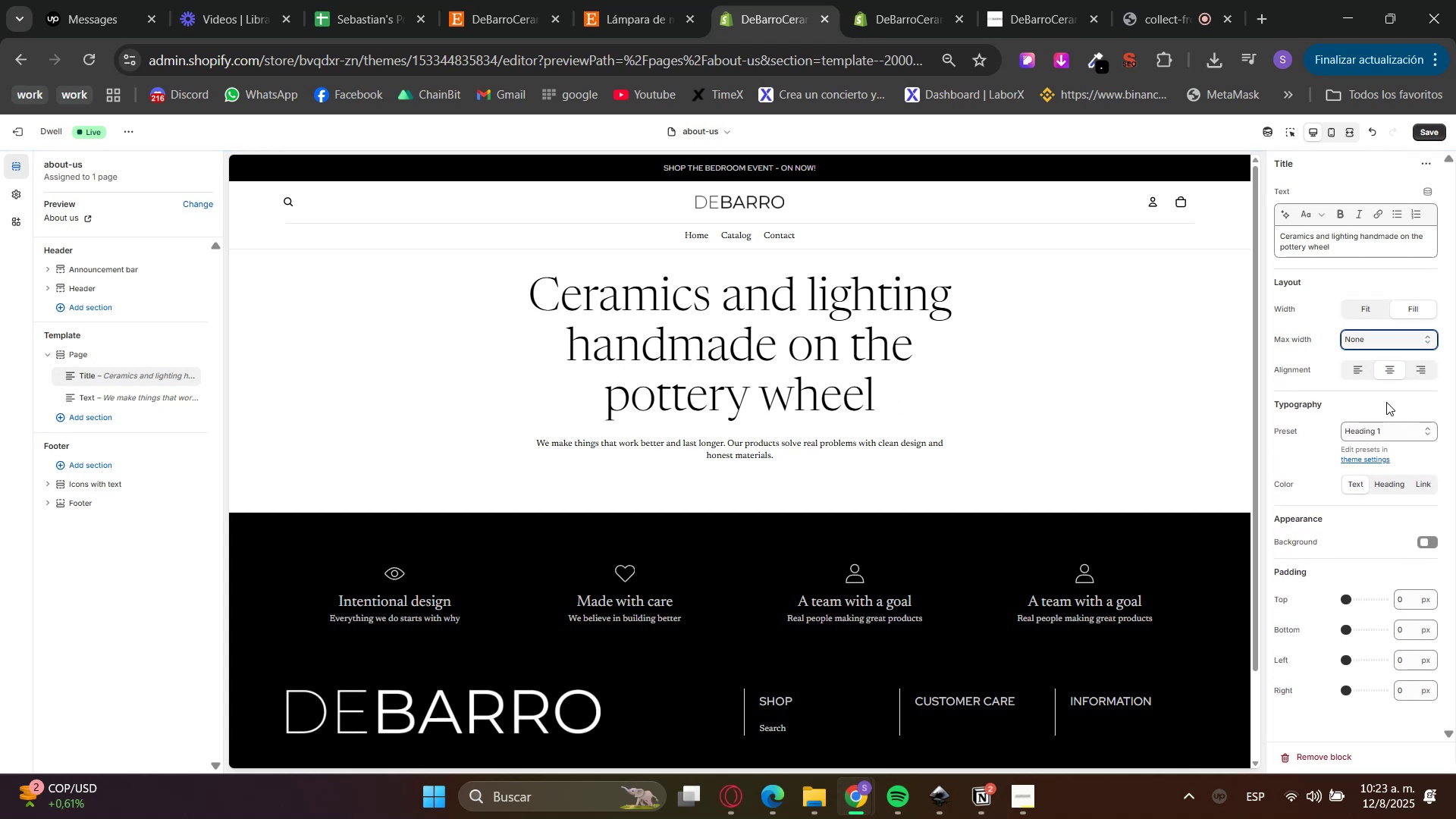 
double_click([673, 0])
 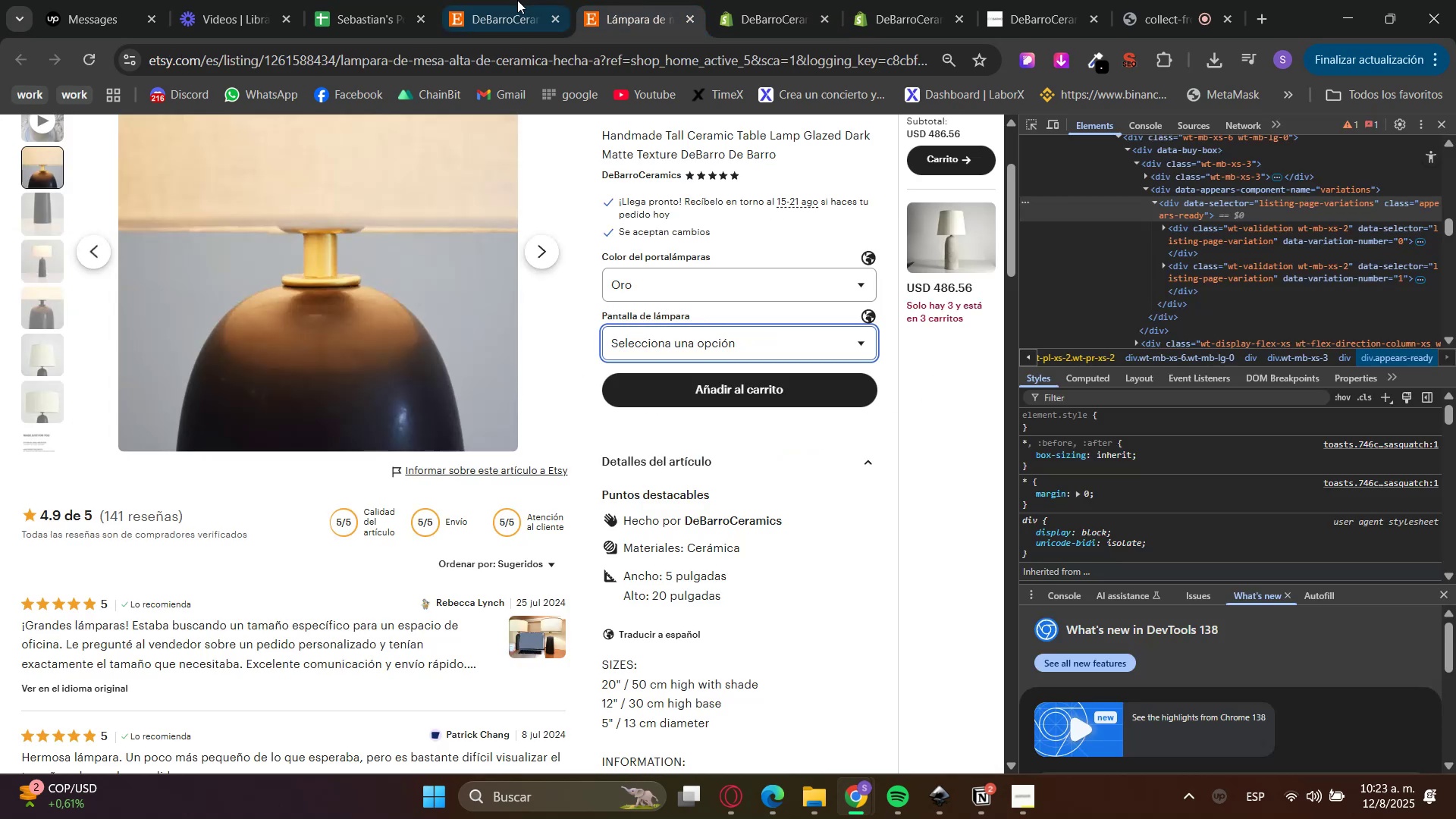 
triple_click([513, 0])
 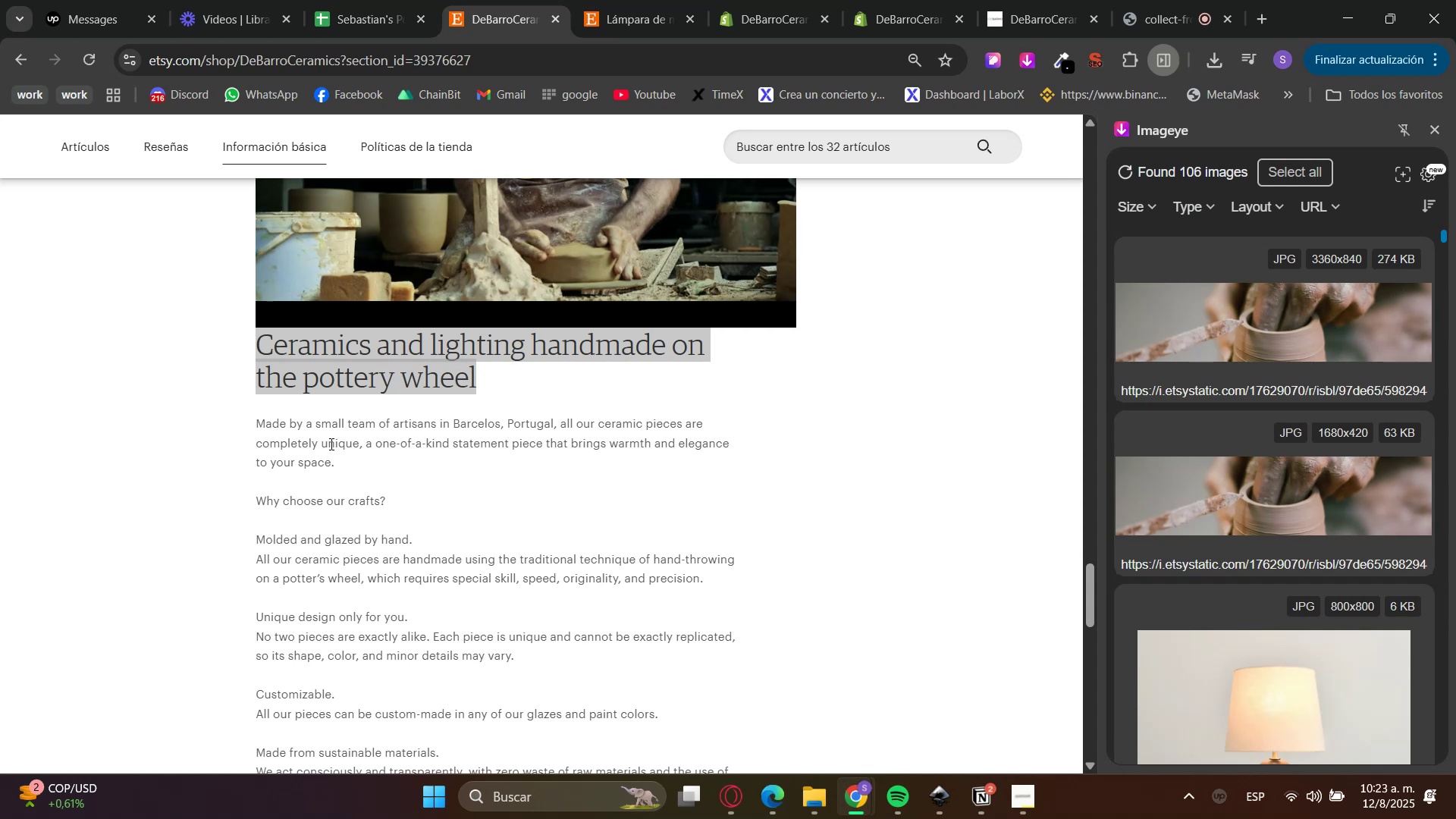 
double_click([322, 441])
 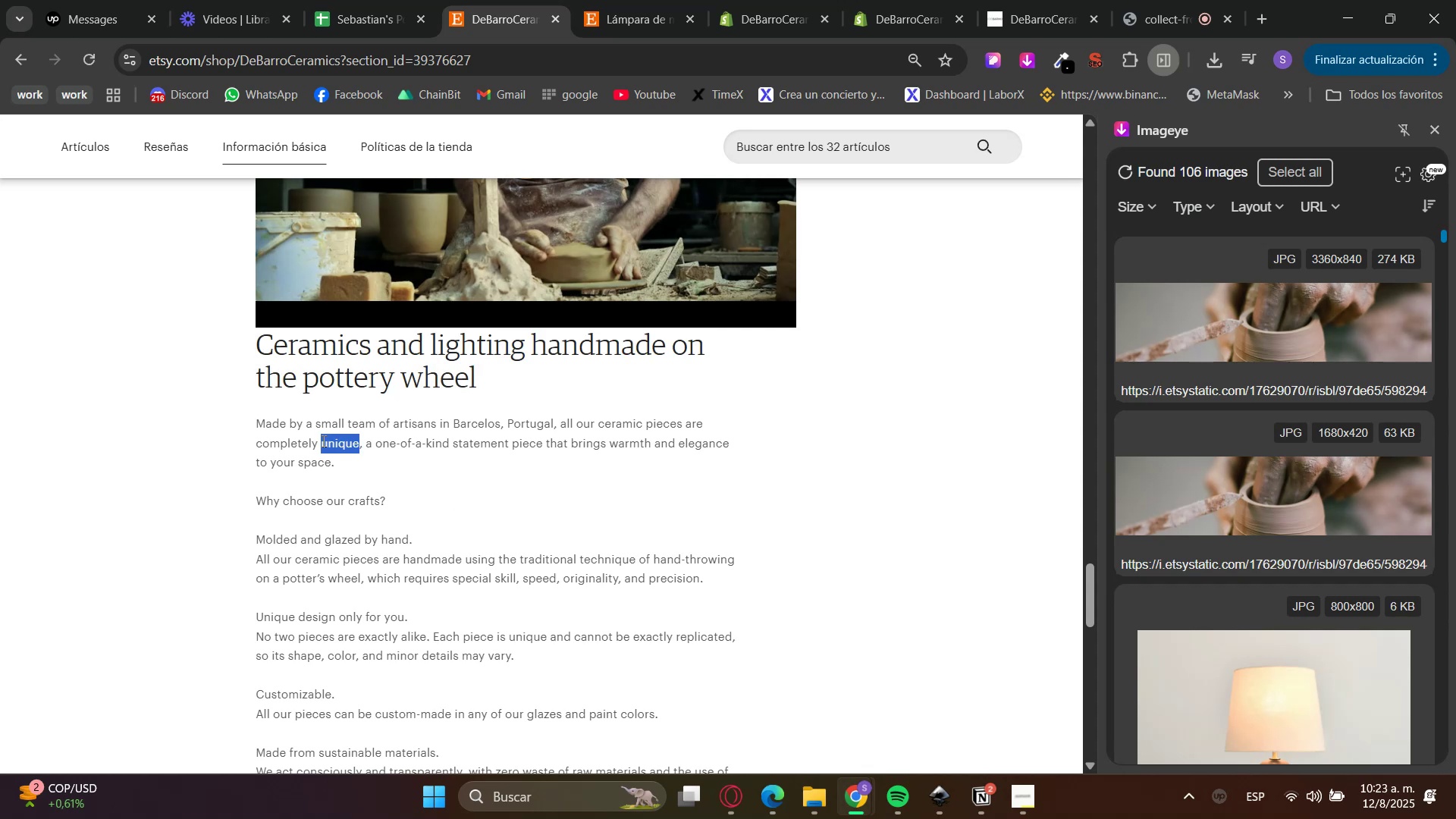 
left_click_drag(start_coordinate=[322, 441], to_coordinate=[348, 568])
 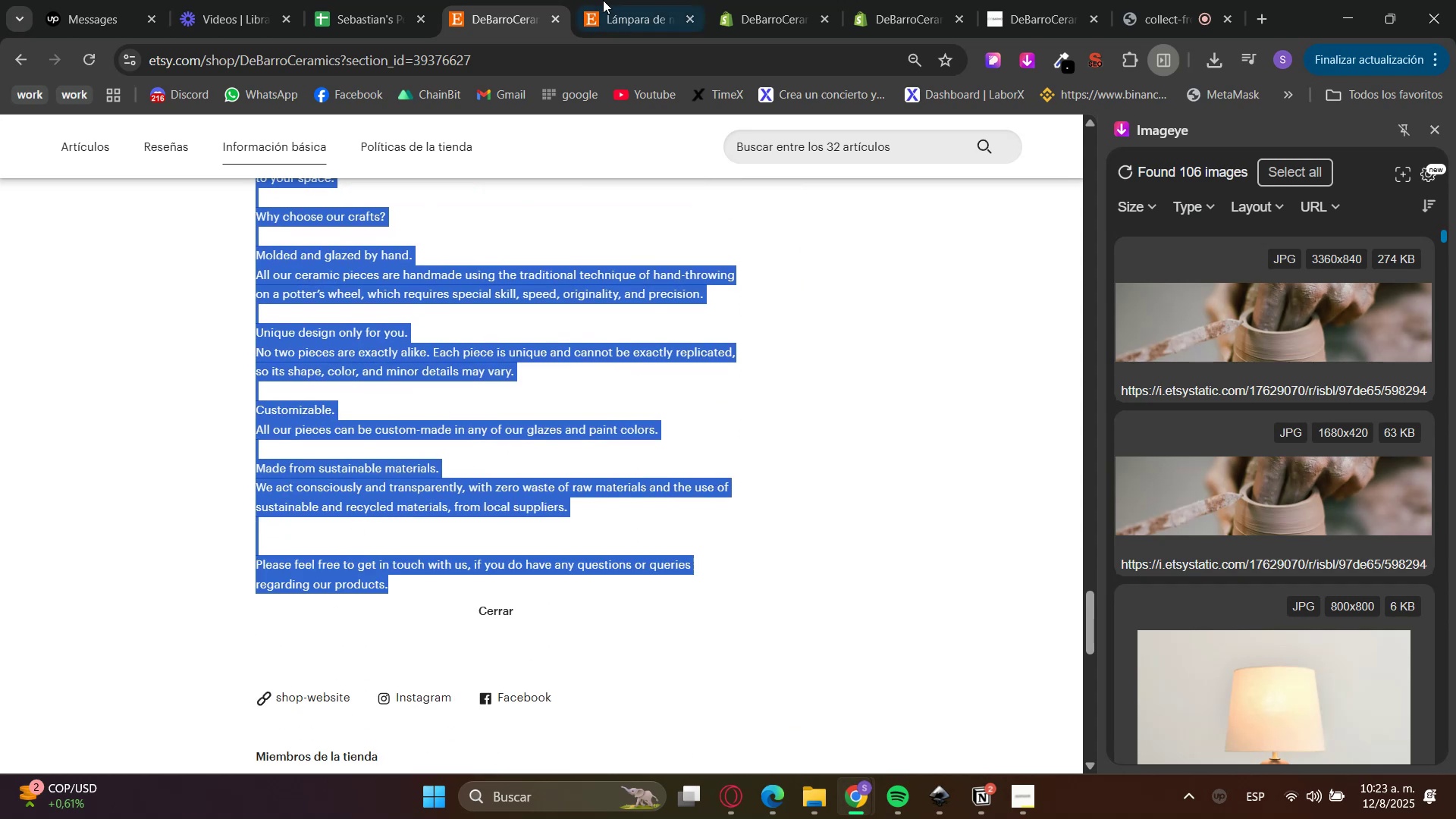 
scroll: coordinate [352, 510], scroll_direction: down, amount: 3.0
 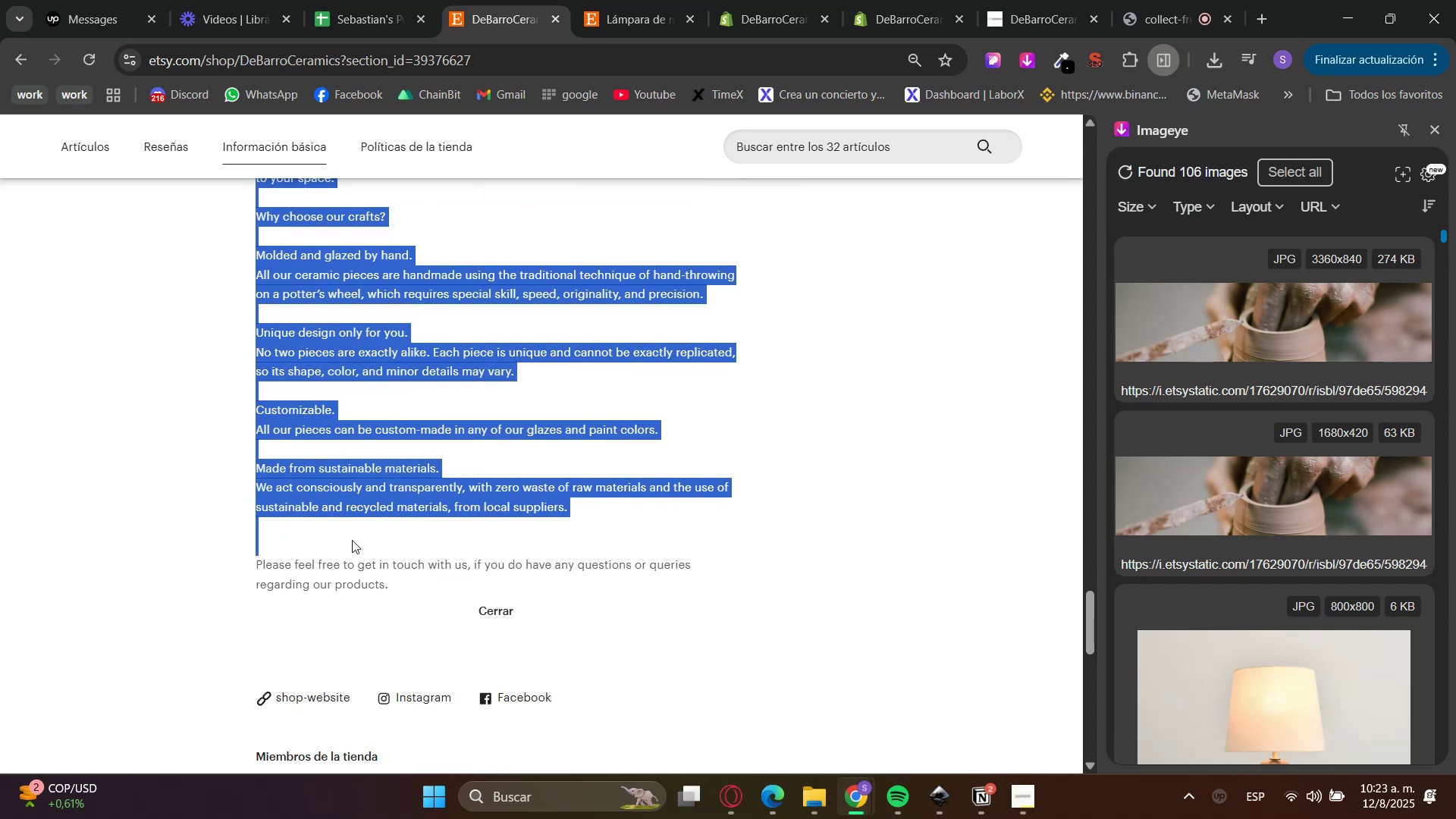 
key(Control+C)
 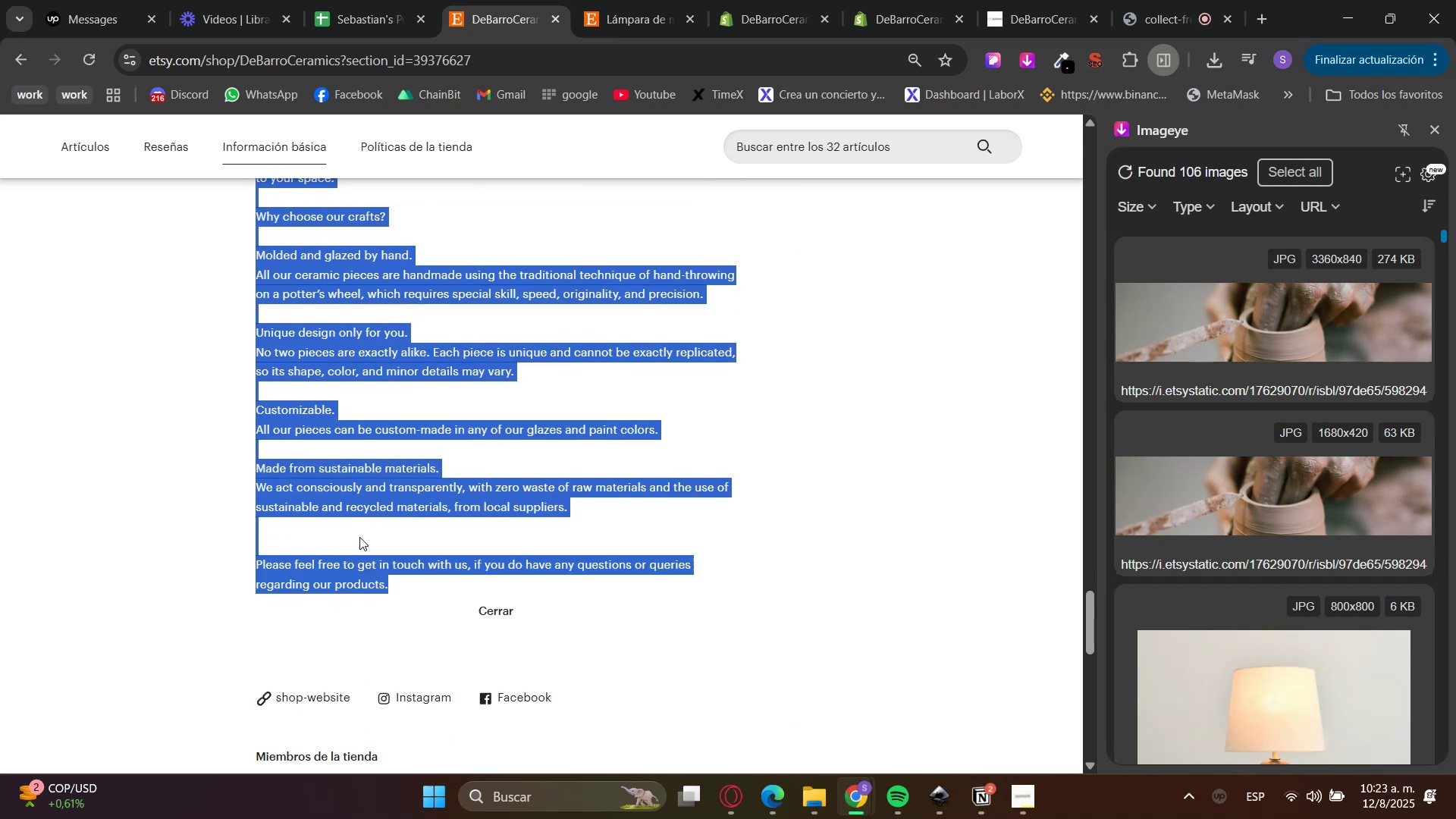 
key(Control+C)
 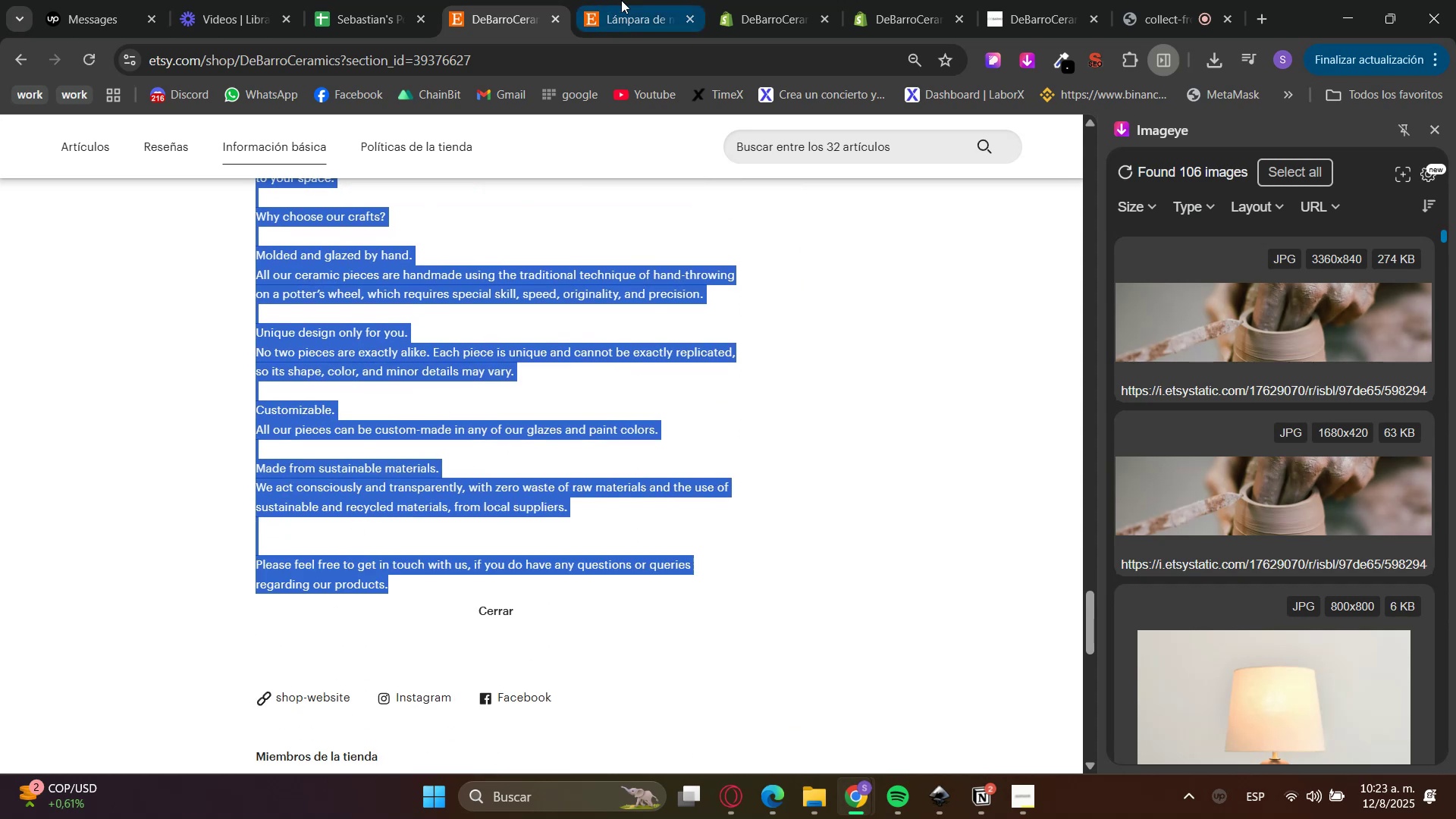 
left_click([751, 0])
 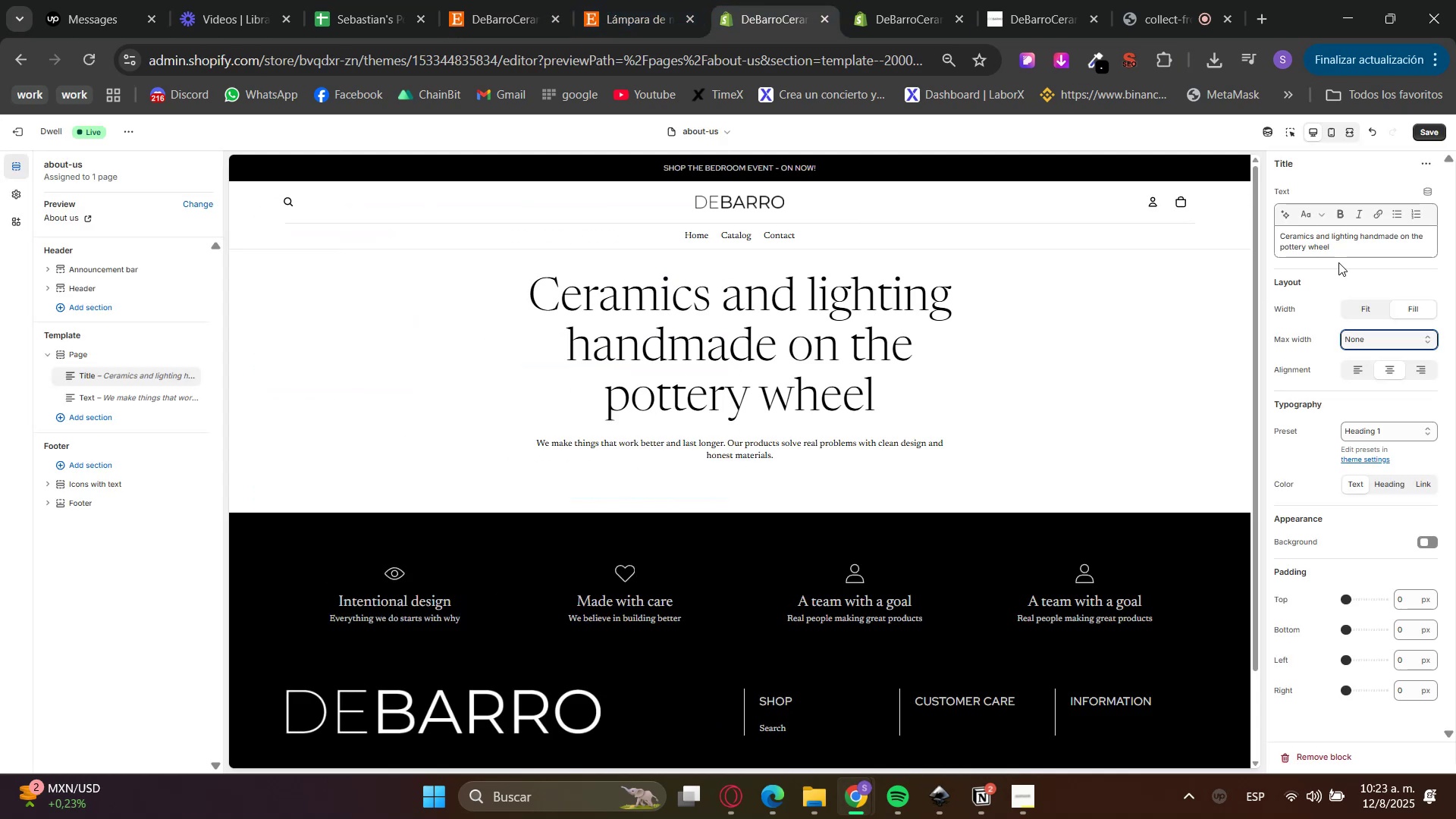 
double_click([1326, 241])
 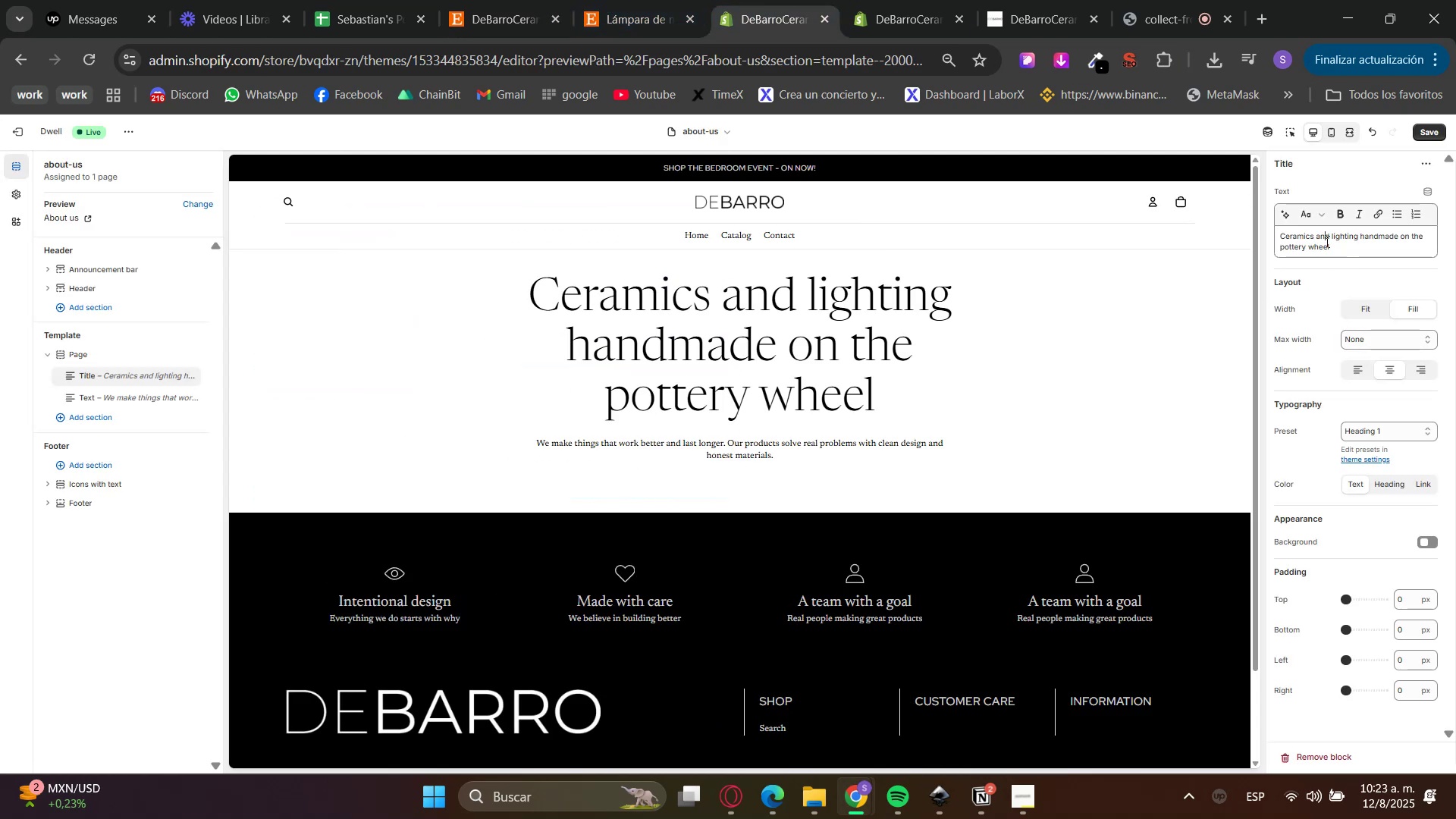 
triple_click([1326, 241])
 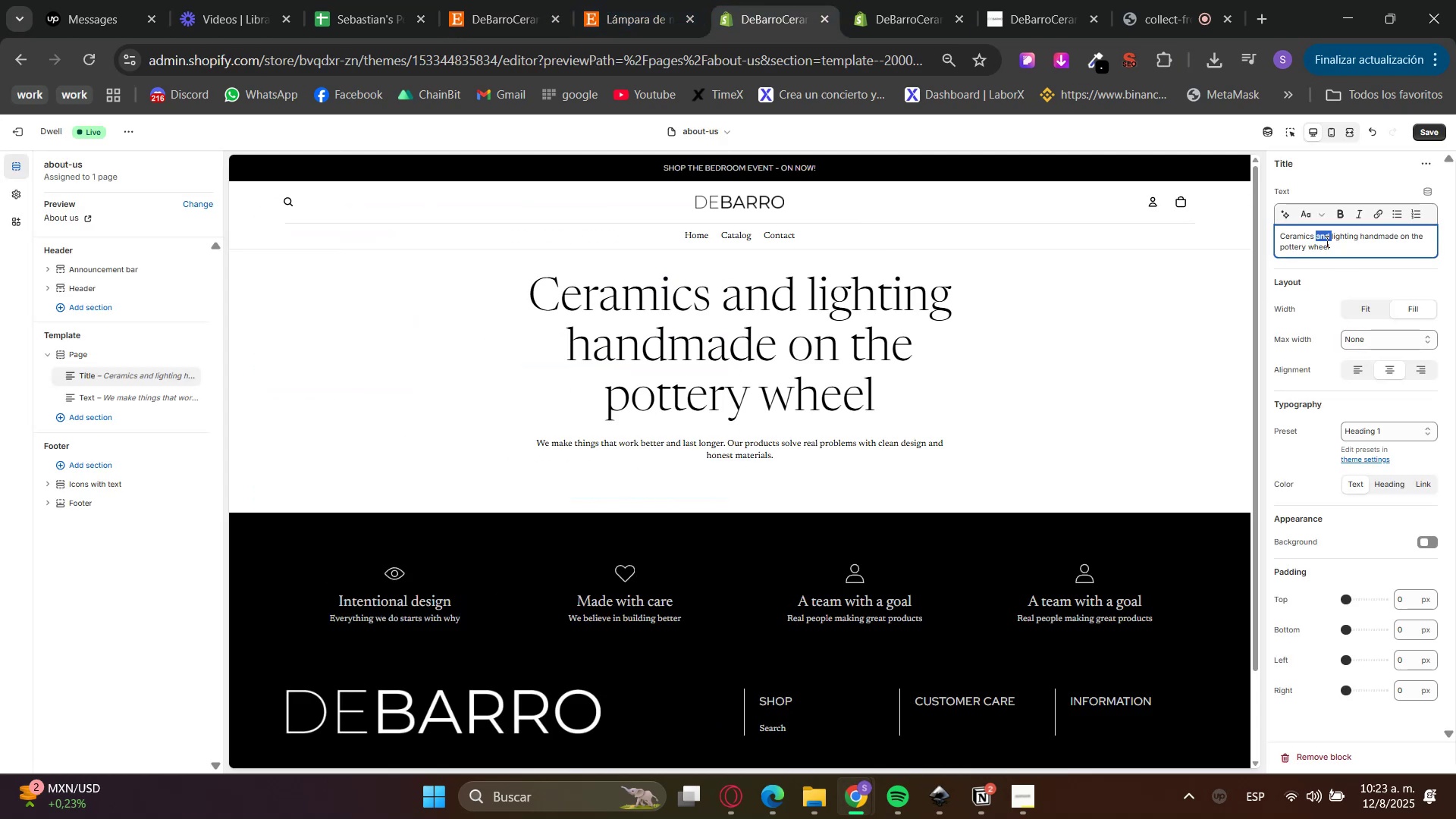 
hold_key(key=ControlLeft, duration=0.68)
triple_click([1326, 241])
 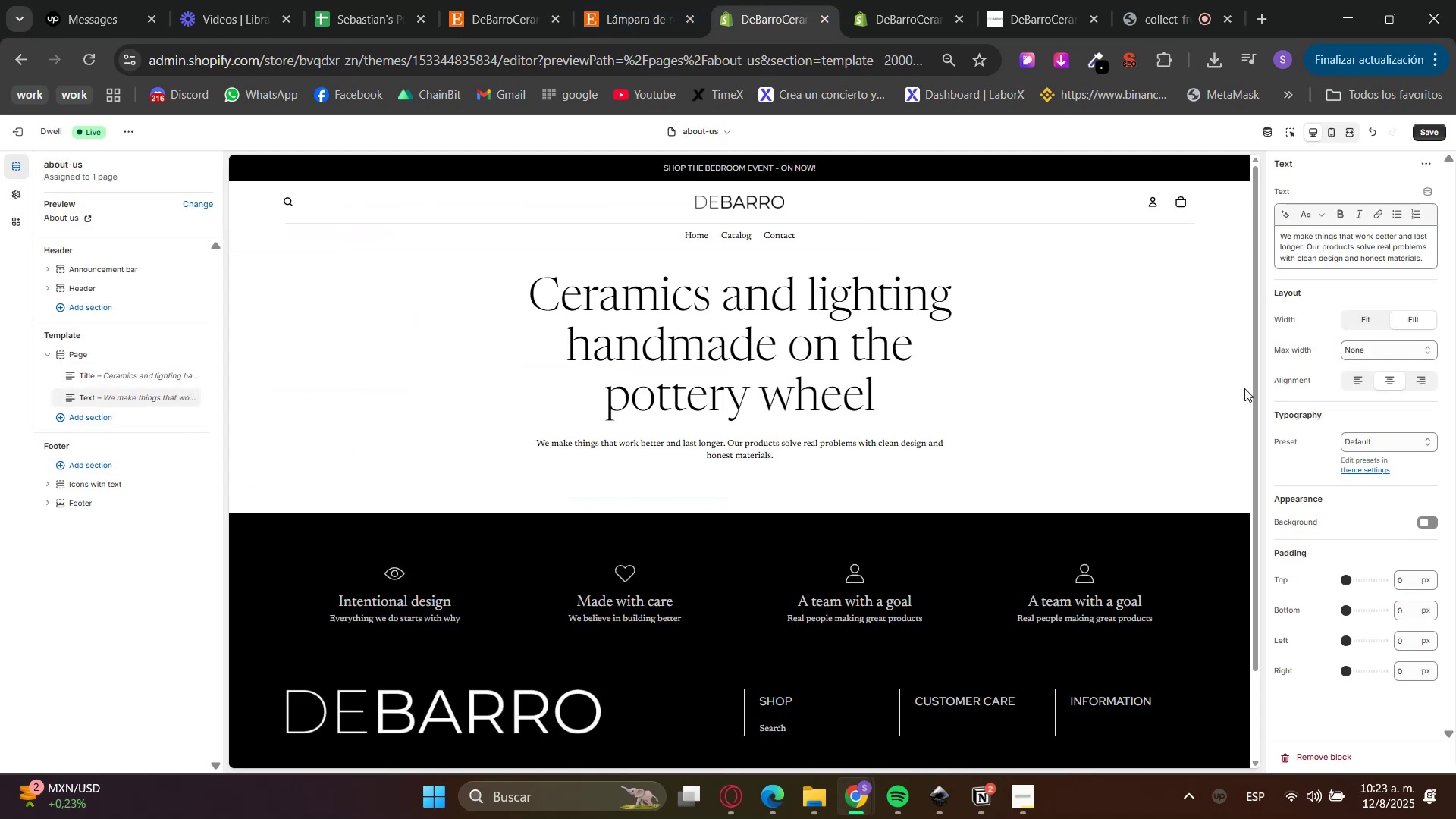 
double_click([1310, 255])
 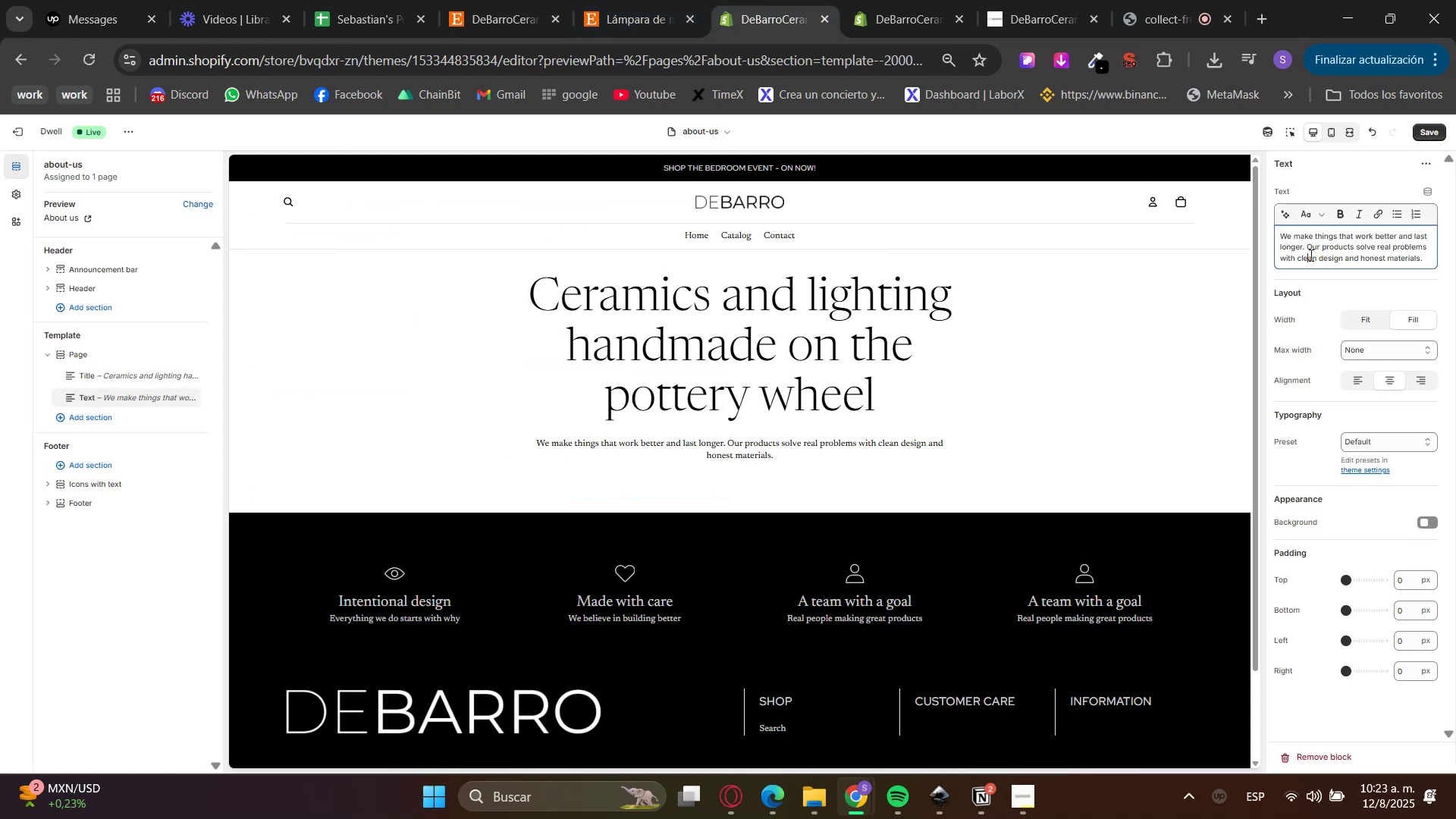 
triple_click([1310, 255])
 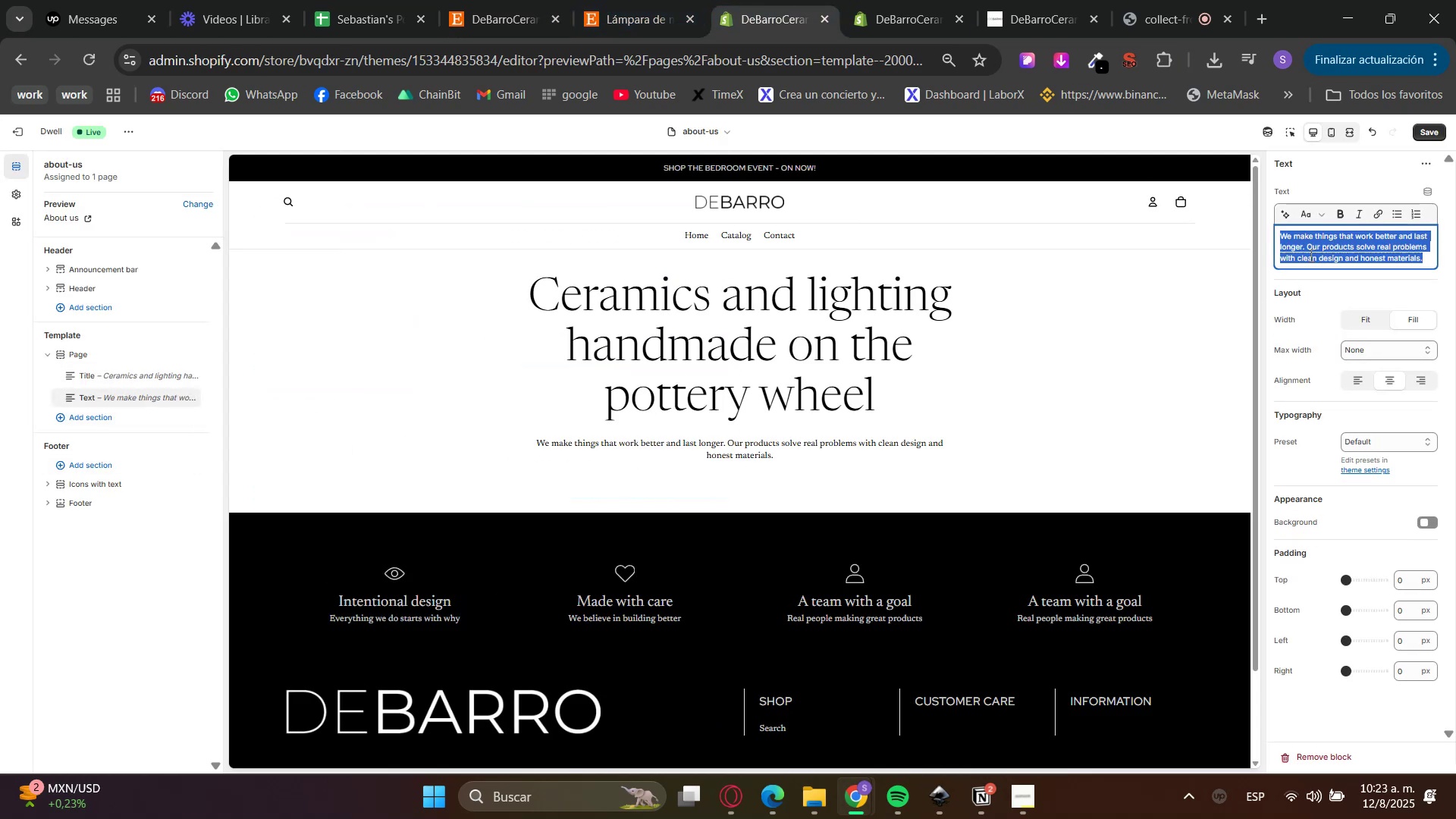 
triple_click([1310, 255])
 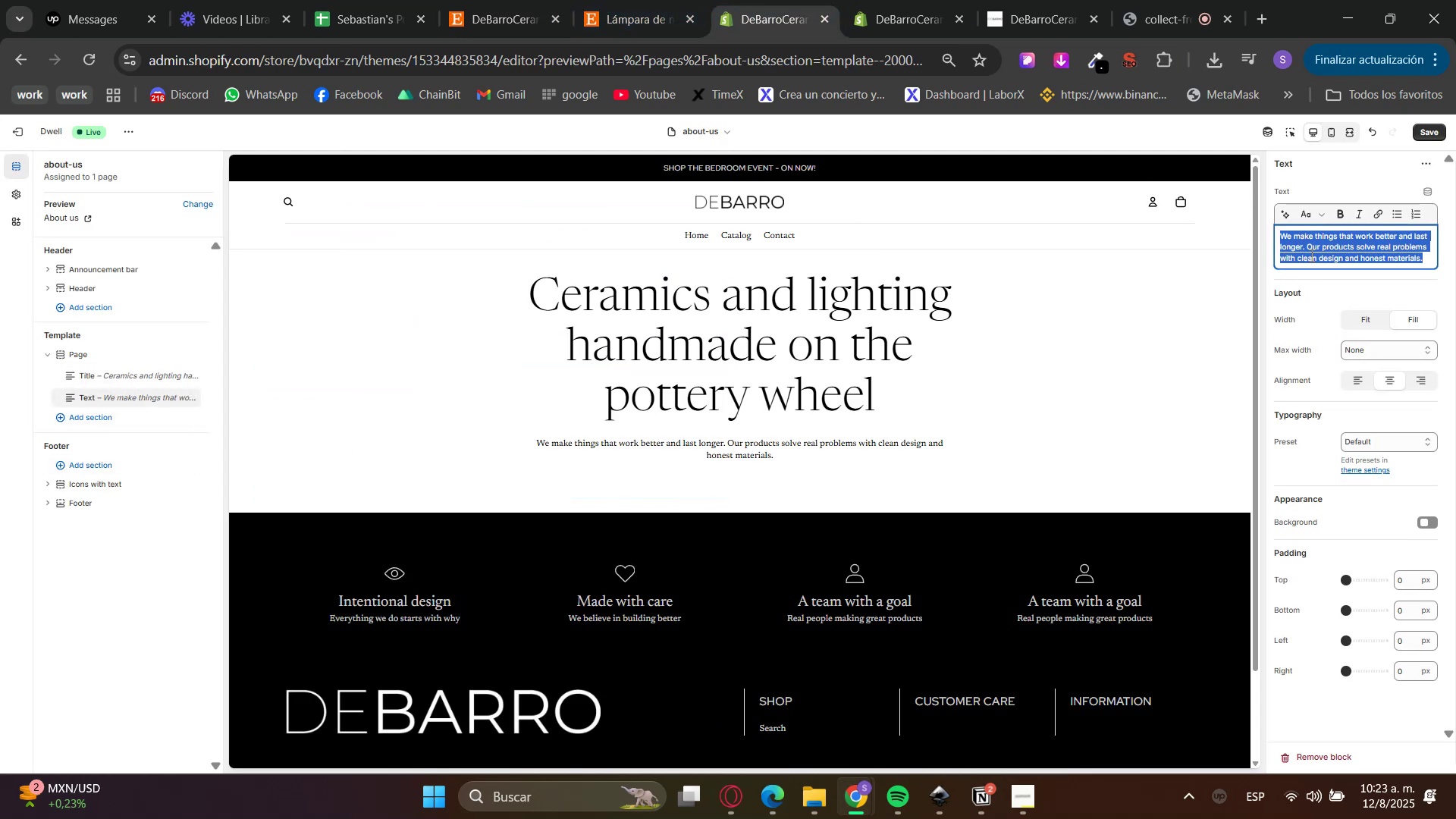 
key(Control+ControlLeft)
 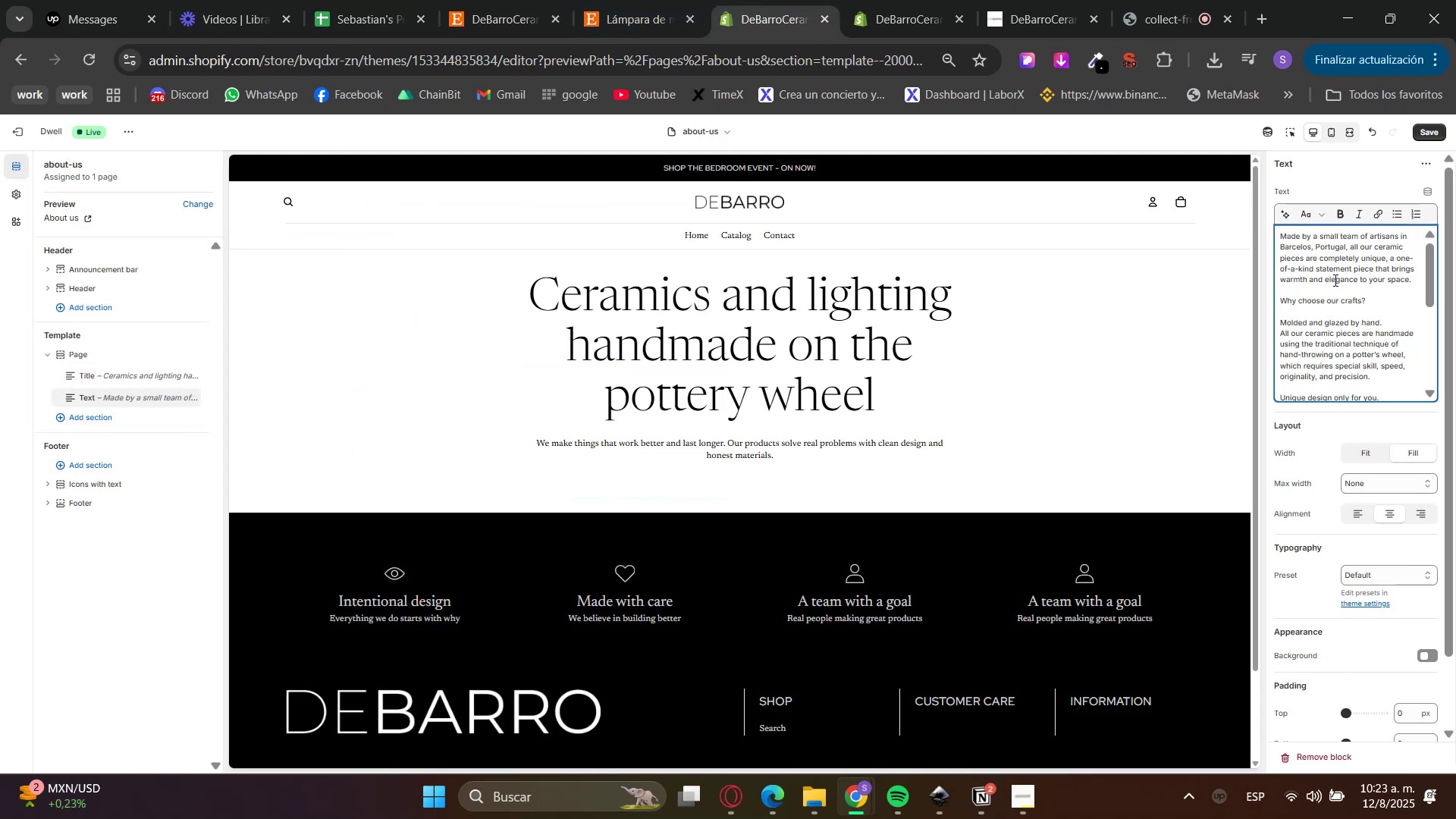 
key(Control+V)
 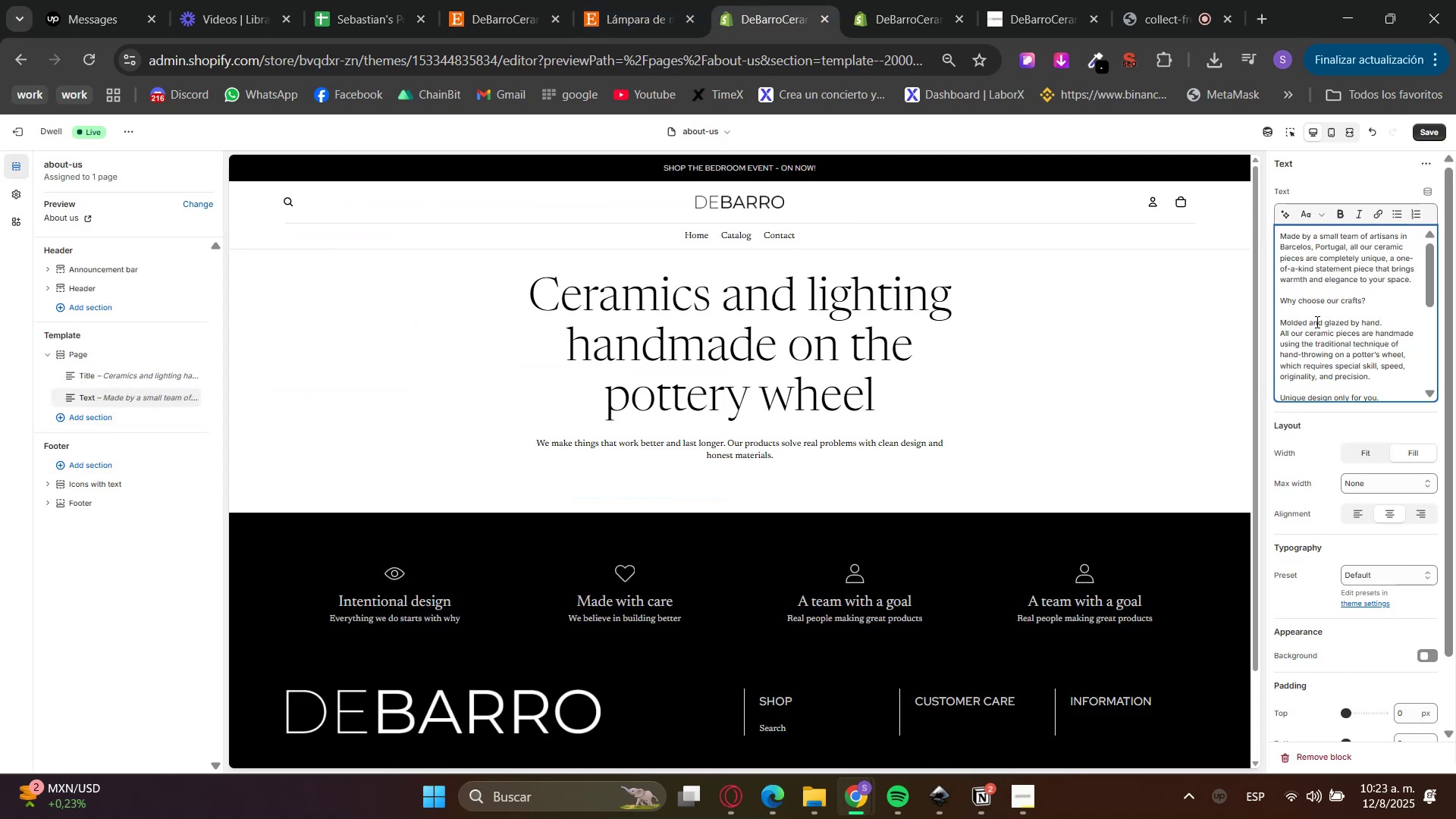 
scroll: coordinate [1306, 344], scroll_direction: down, amount: 2.0
 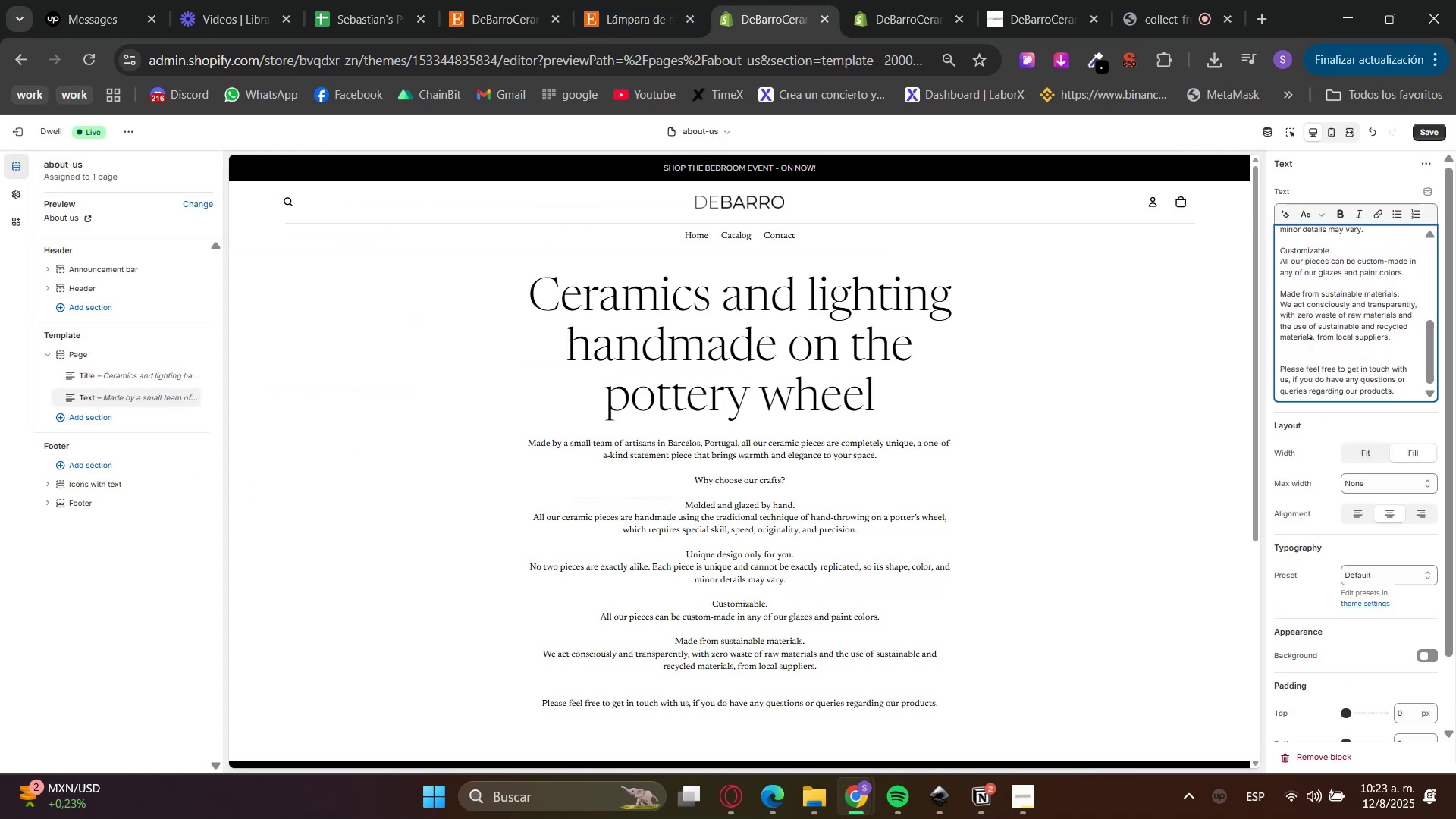 
left_click([1304, 357])
 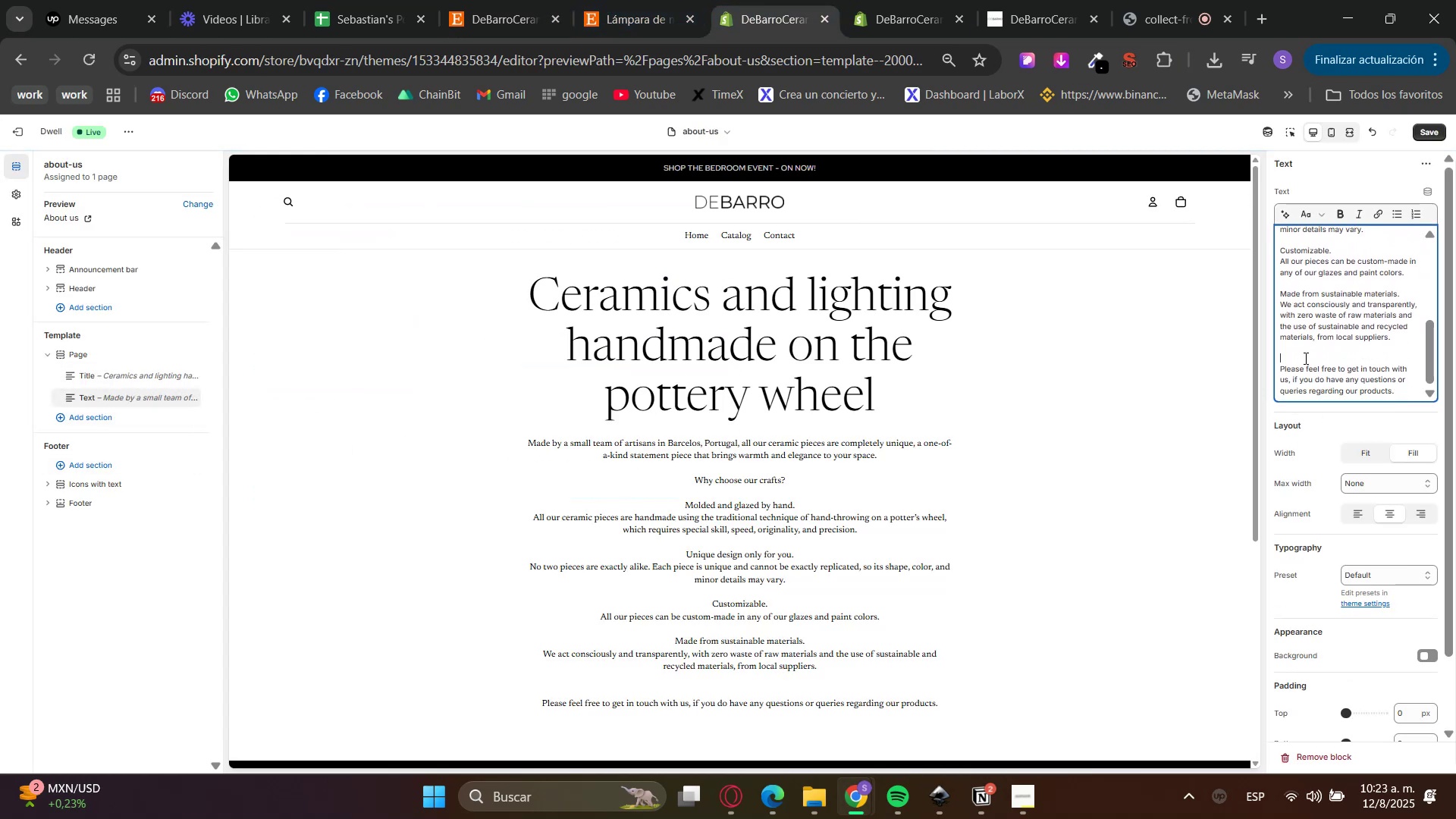 
key(Backspace)
 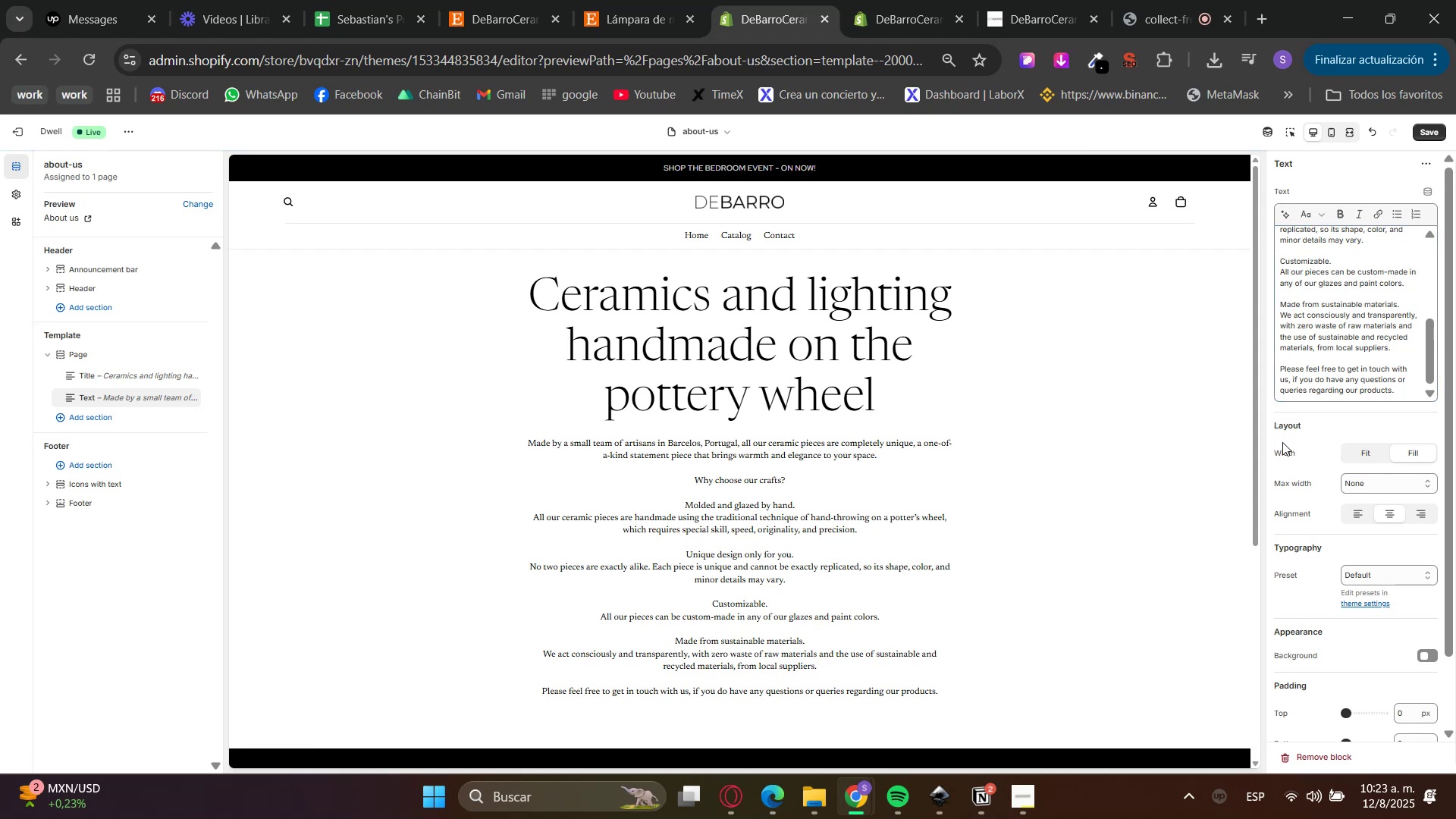 
left_click([1390, 585])
 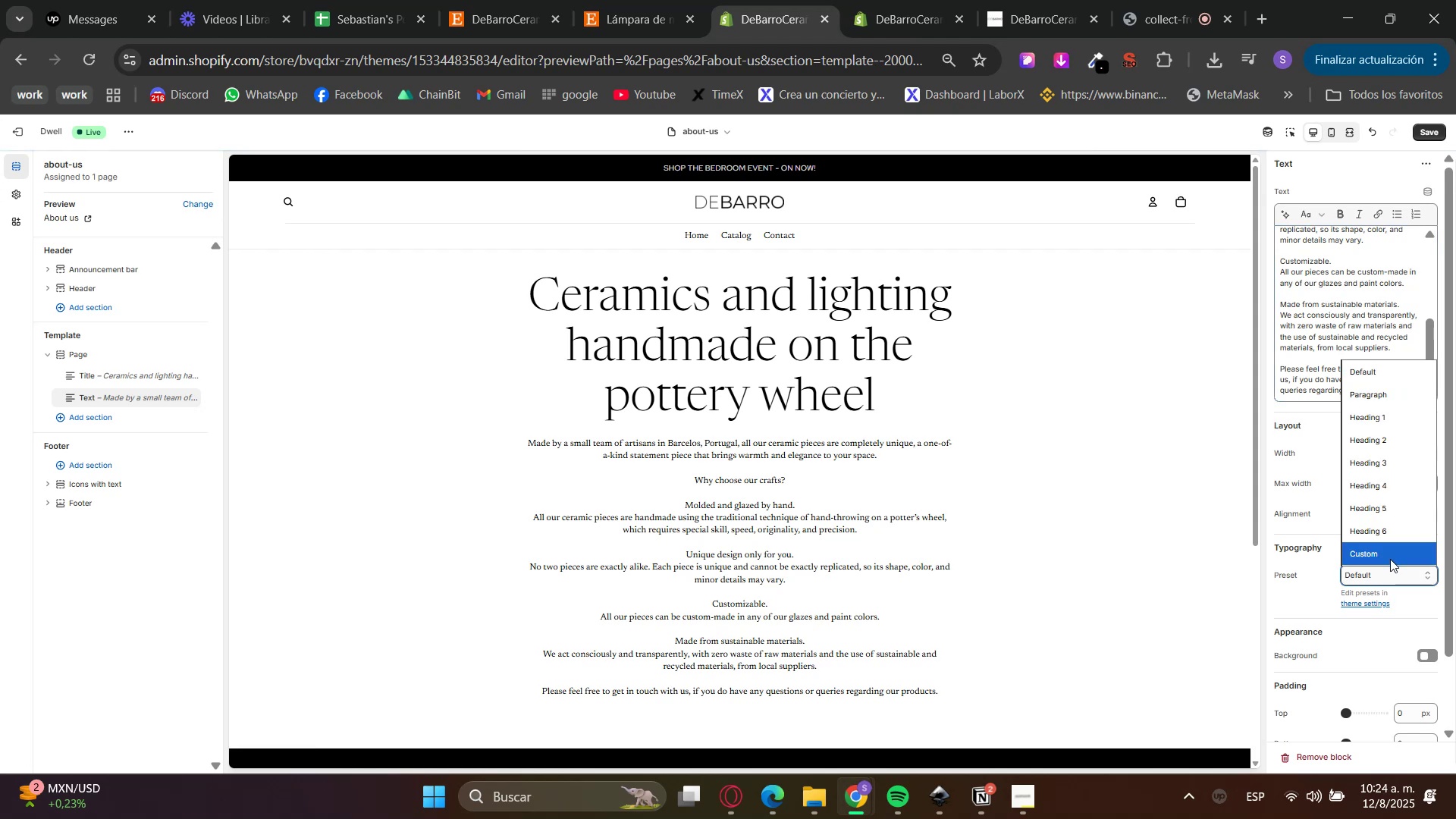 
left_click([1389, 557])
 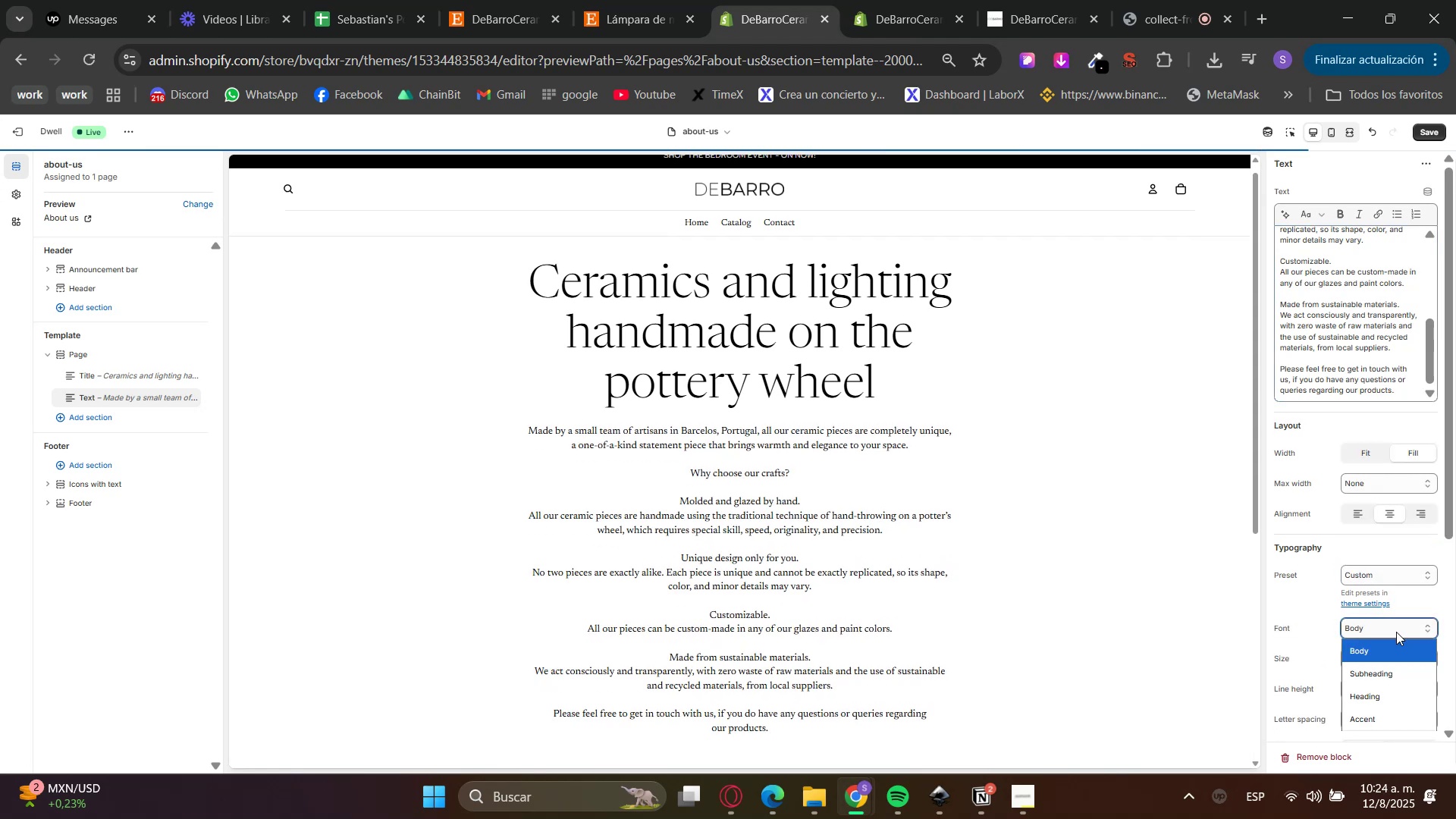 
double_click([1396, 632])
 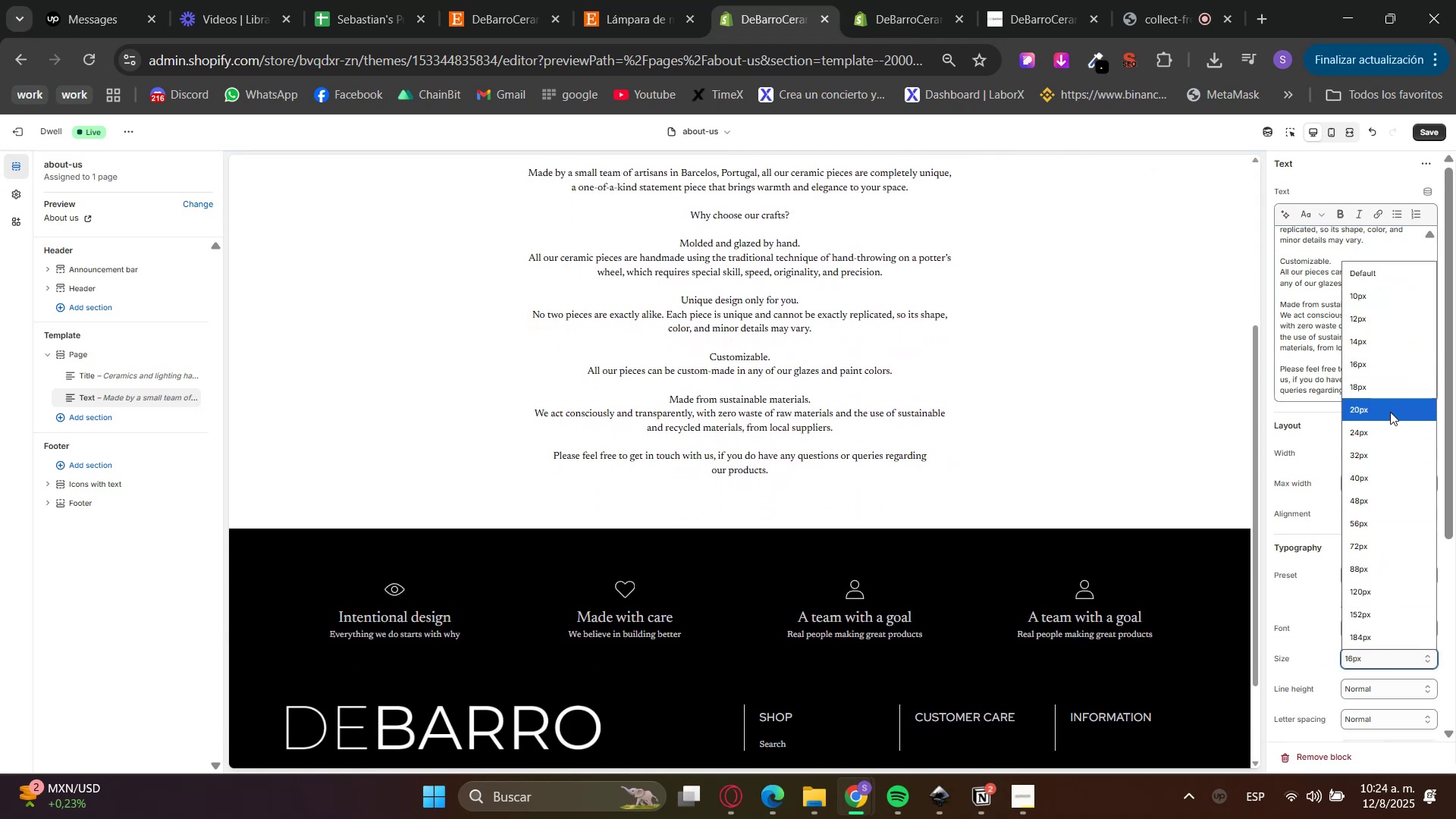 
left_click([1383, 408])
 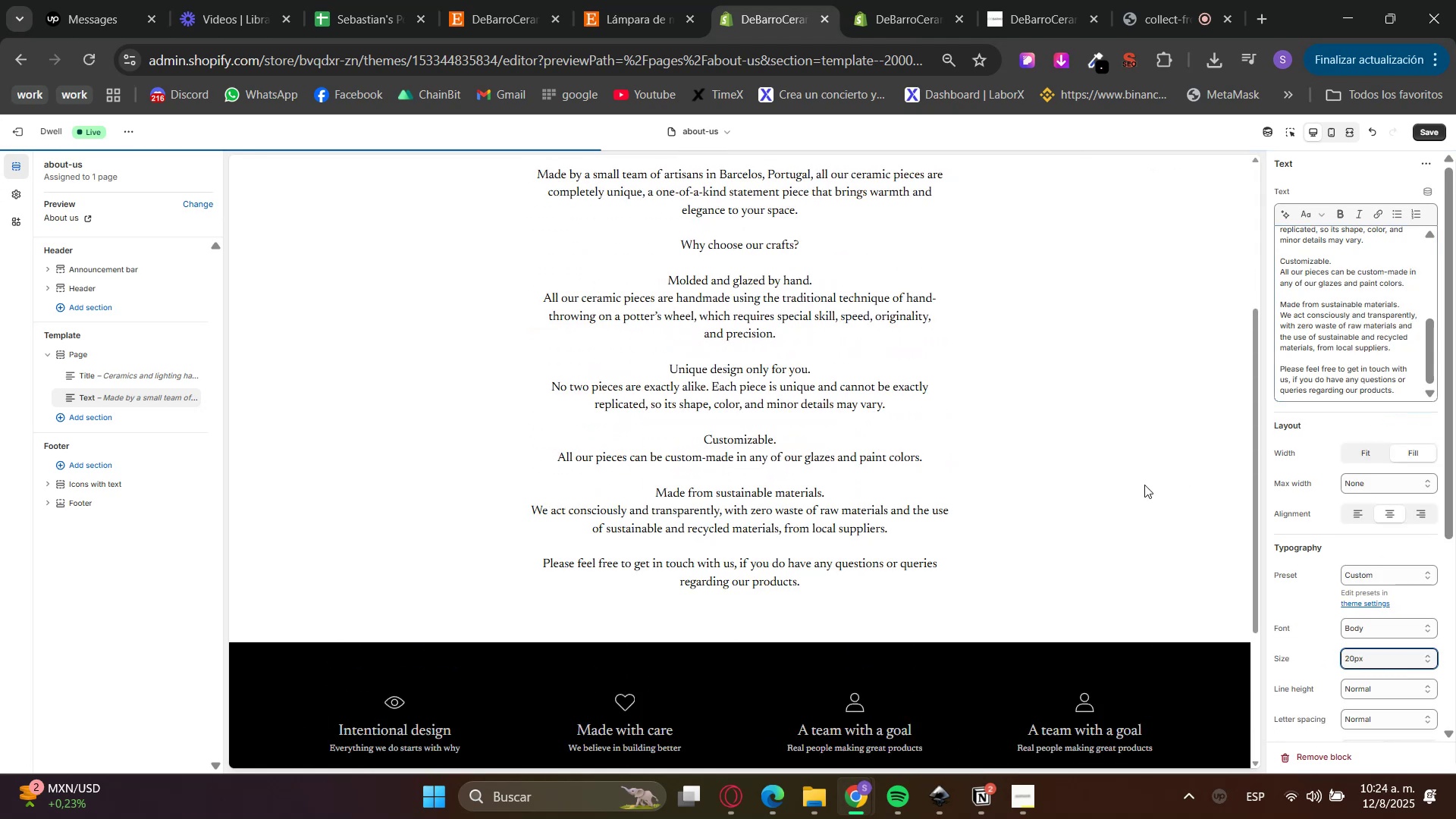 
scroll: coordinate [1125, 528], scroll_direction: up, amount: 2.0
 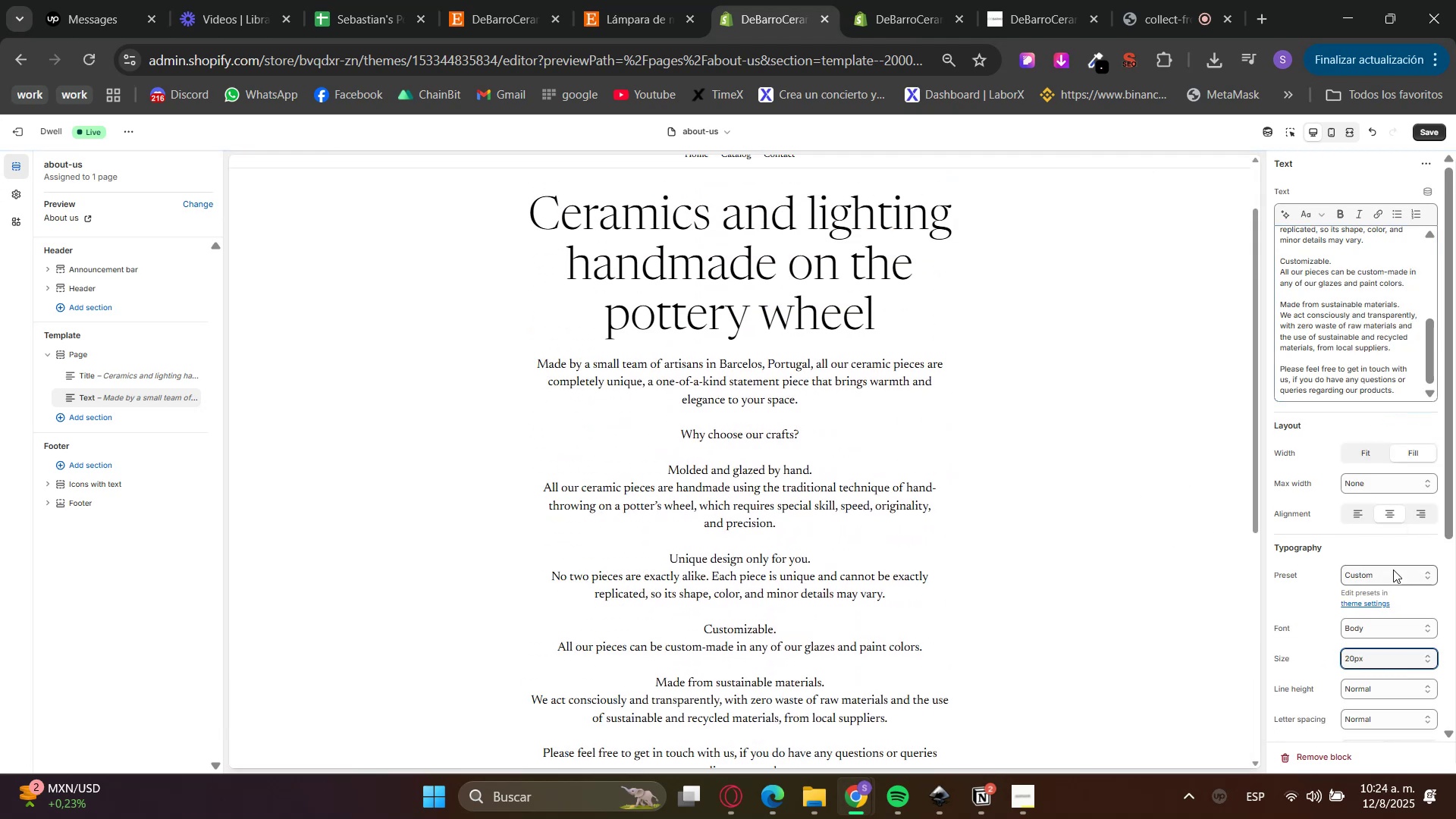 
left_click([1374, 660])
 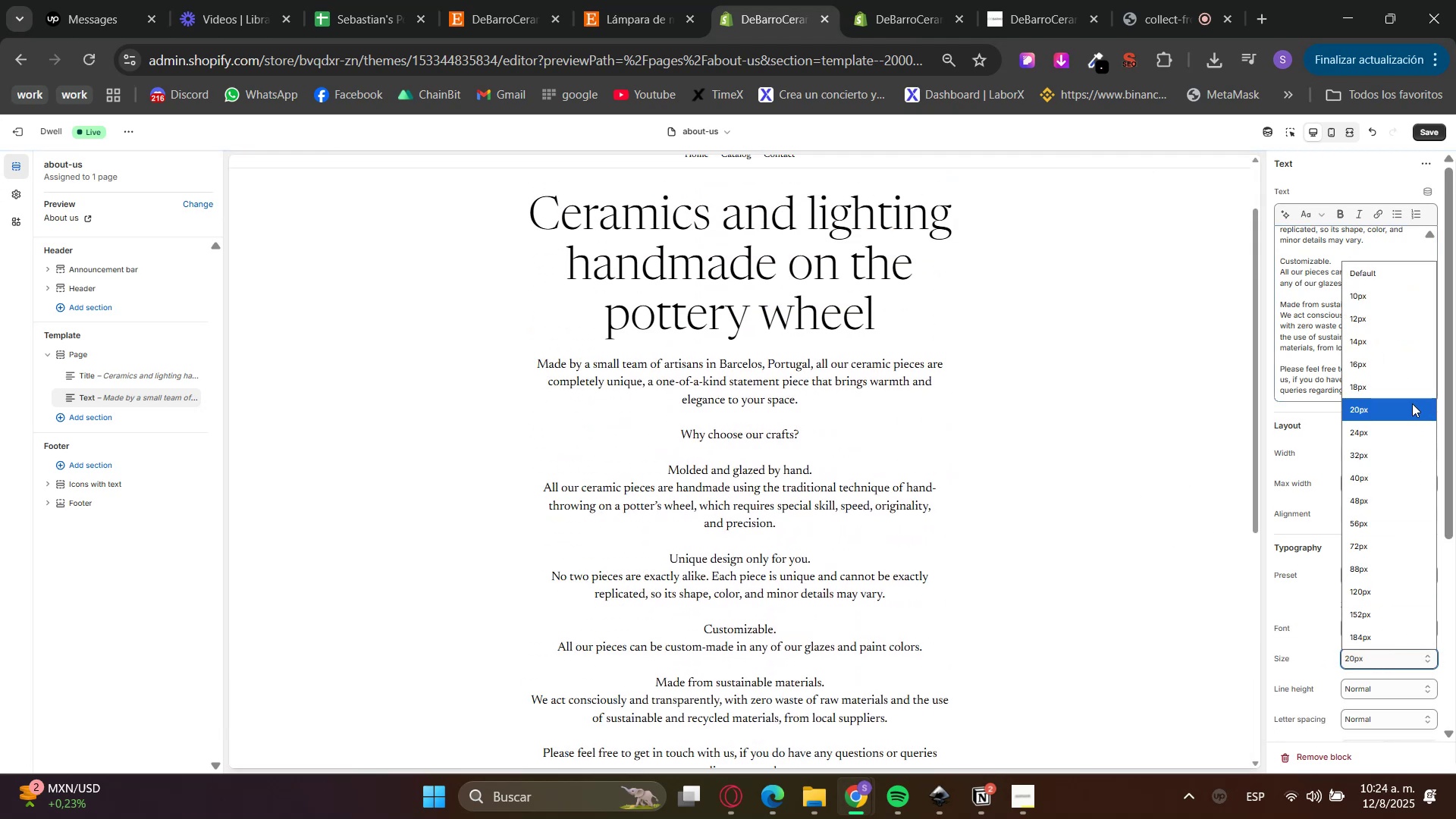 
left_click([1390, 384])
 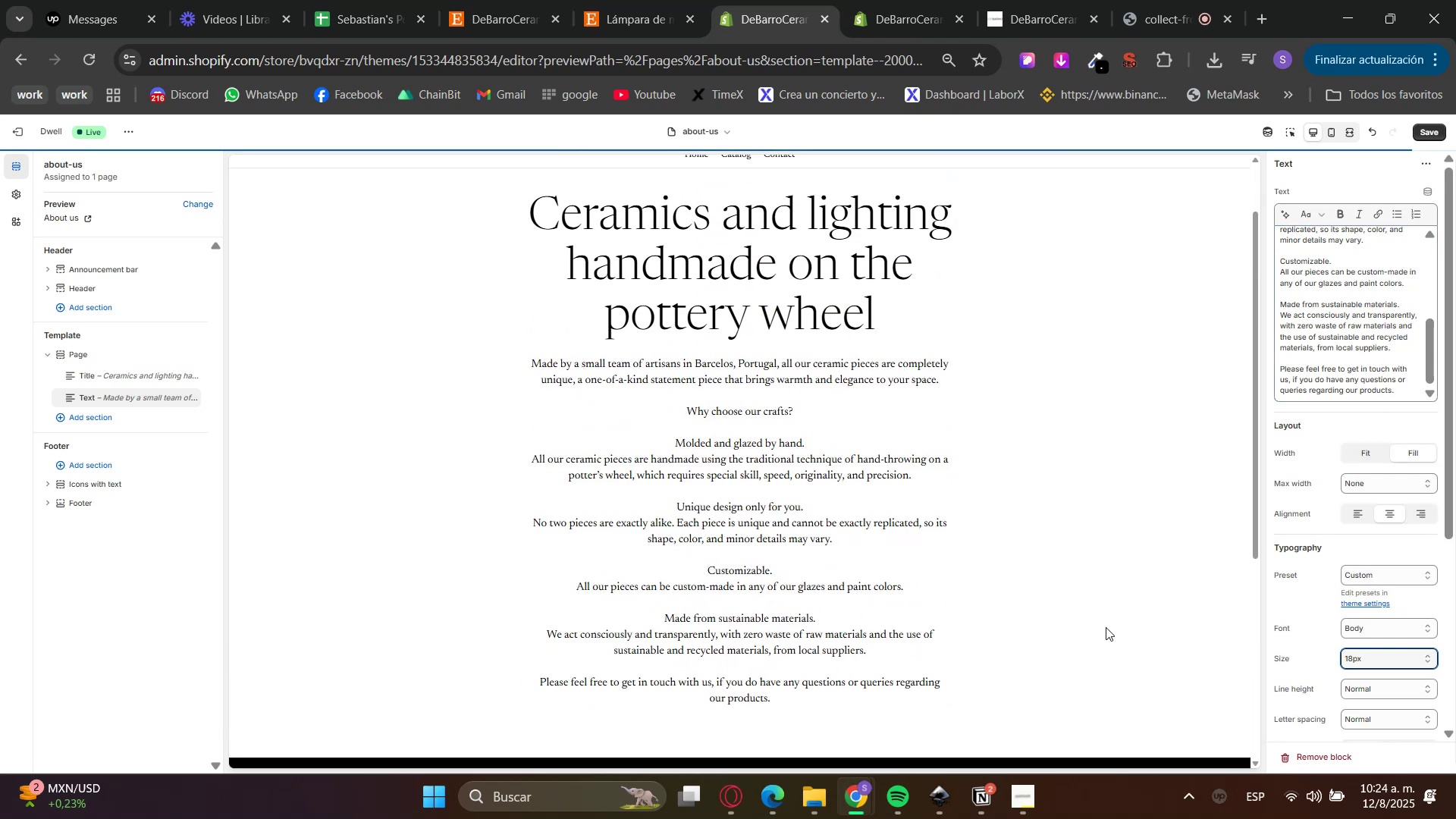 
scroll: coordinate [1106, 627], scroll_direction: up, amount: 2.0
 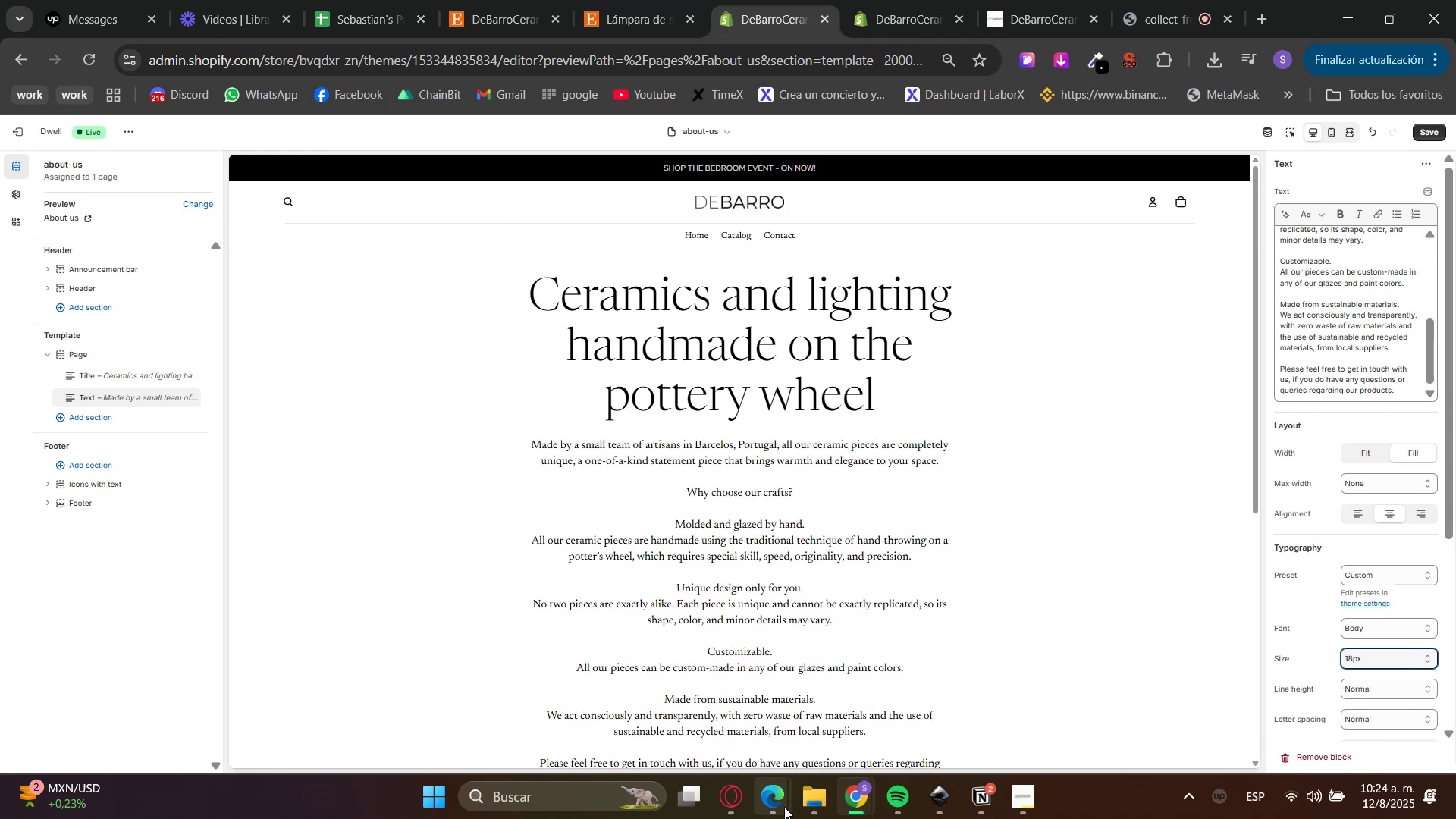 
left_click([636, 0])
 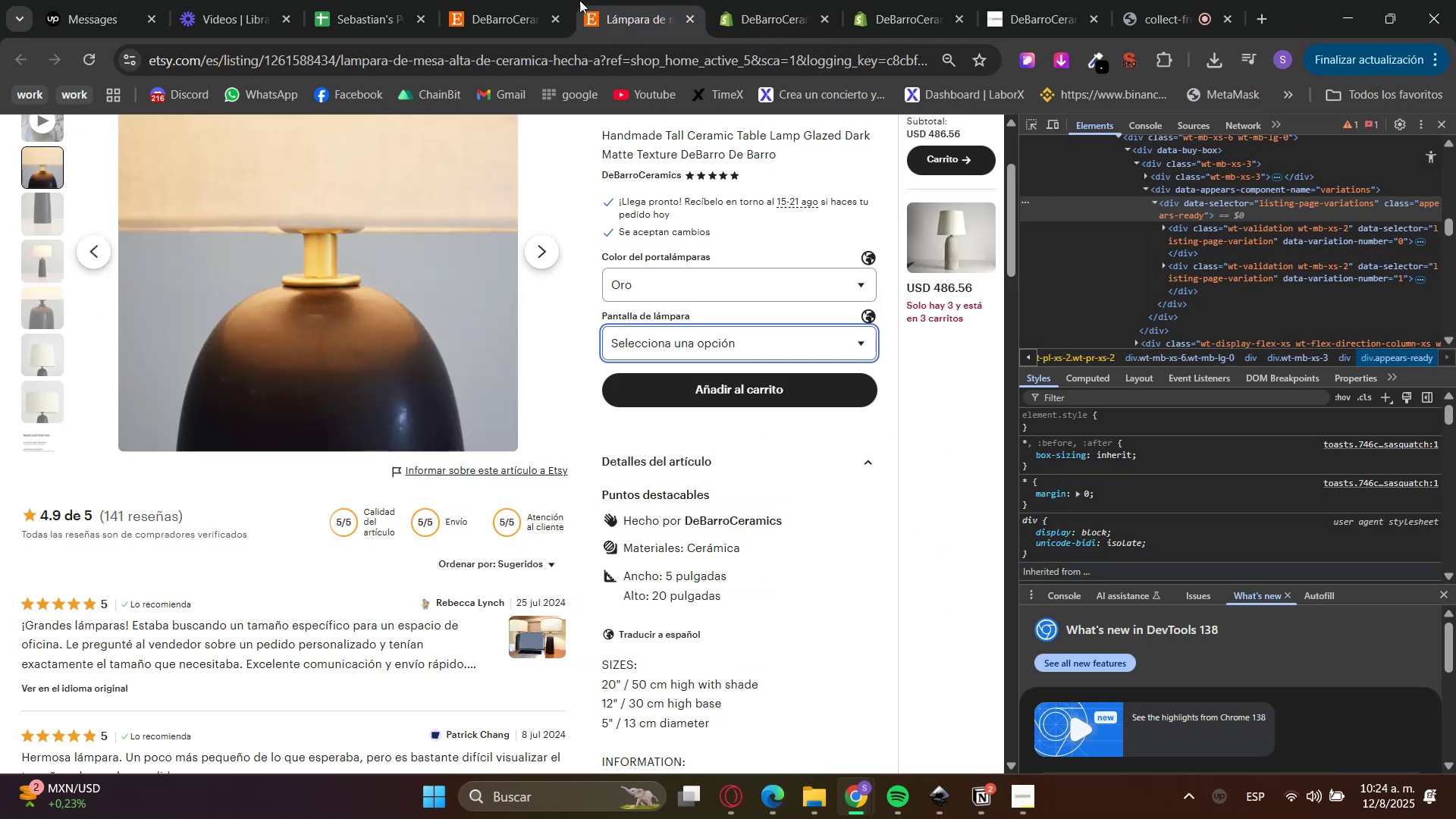 
left_click([543, 0])
 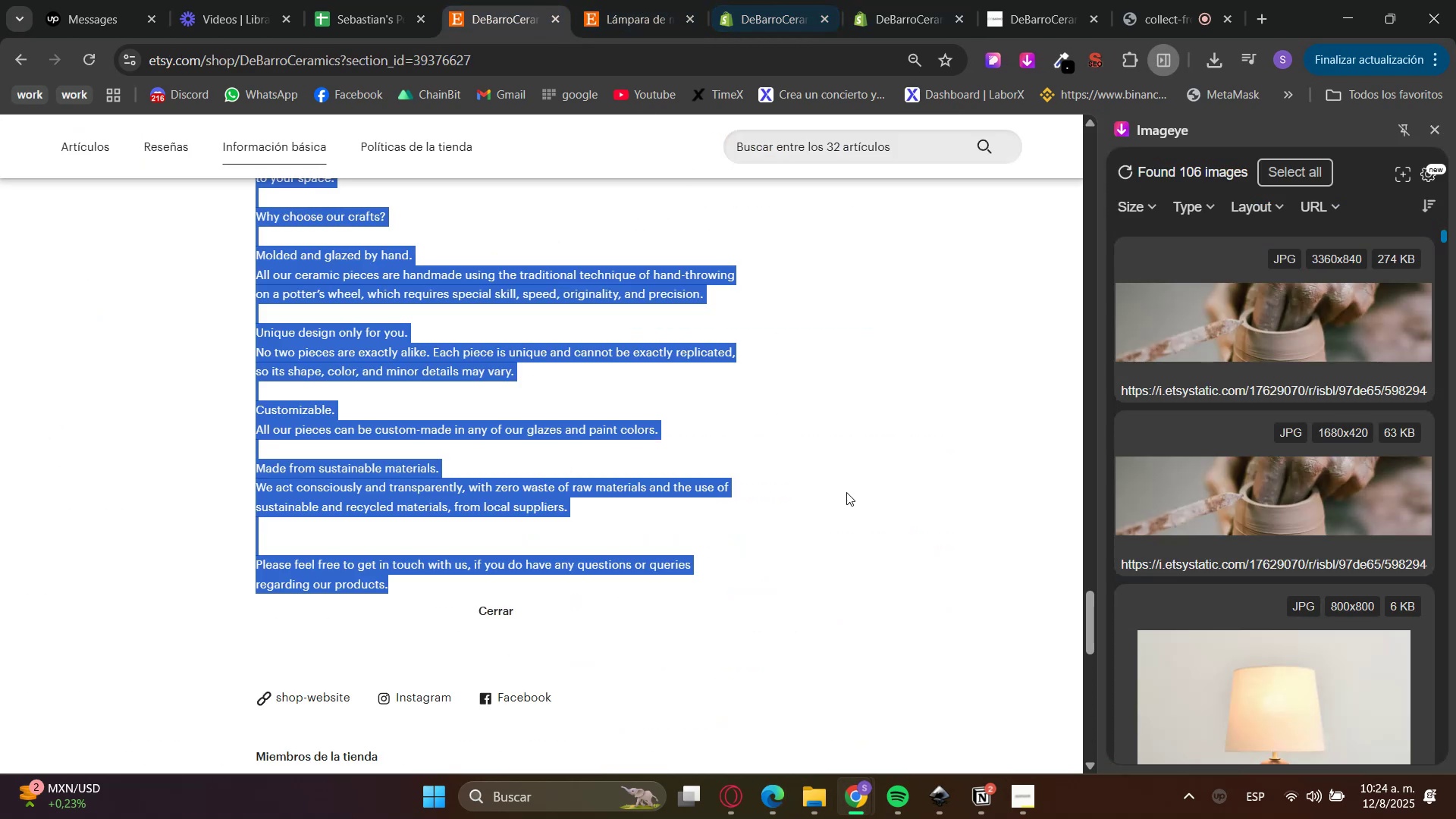 
scroll: coordinate [530, 628], scroll_direction: down, amount: 2.0
 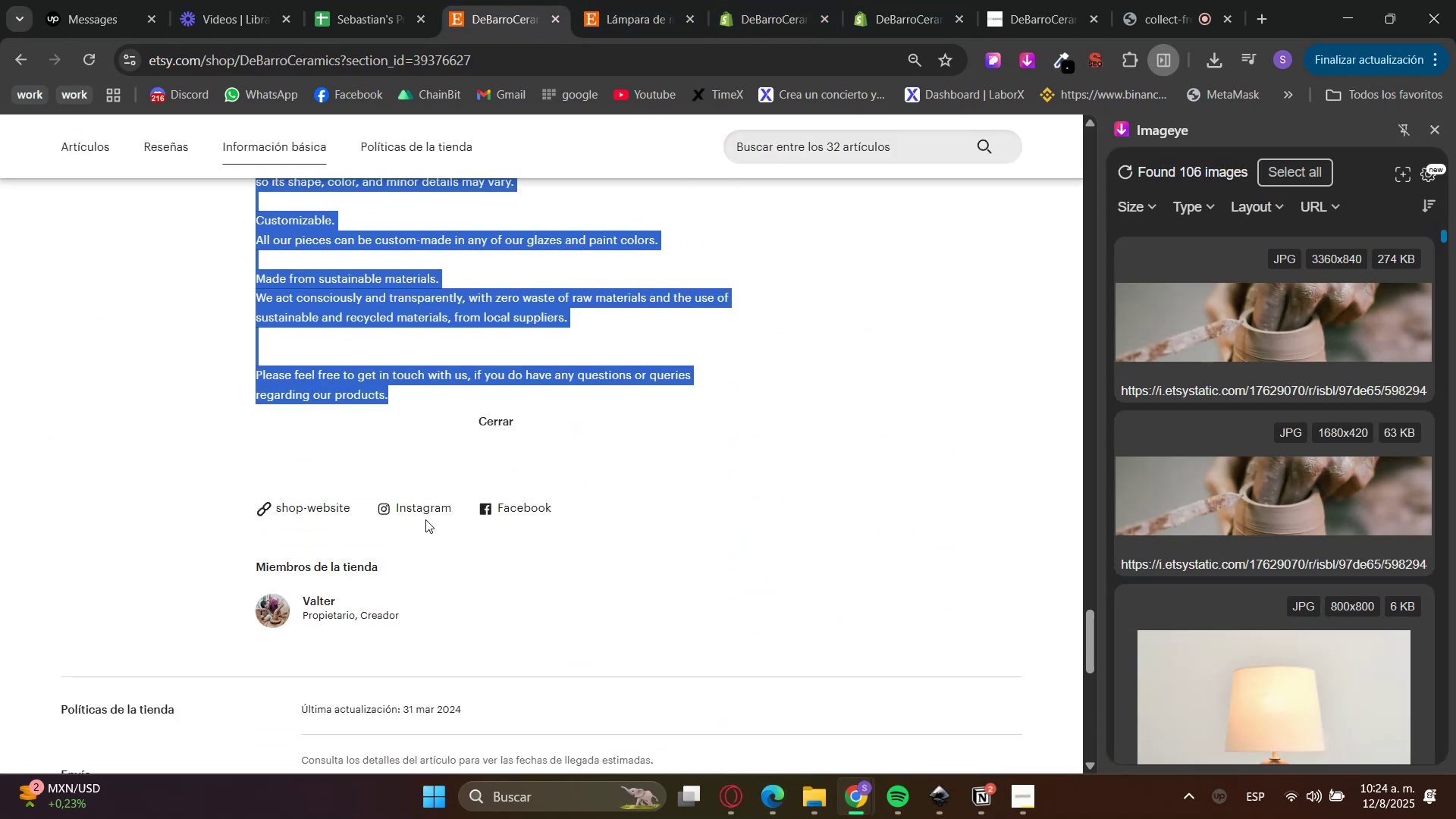 
right_click([423, 517])
 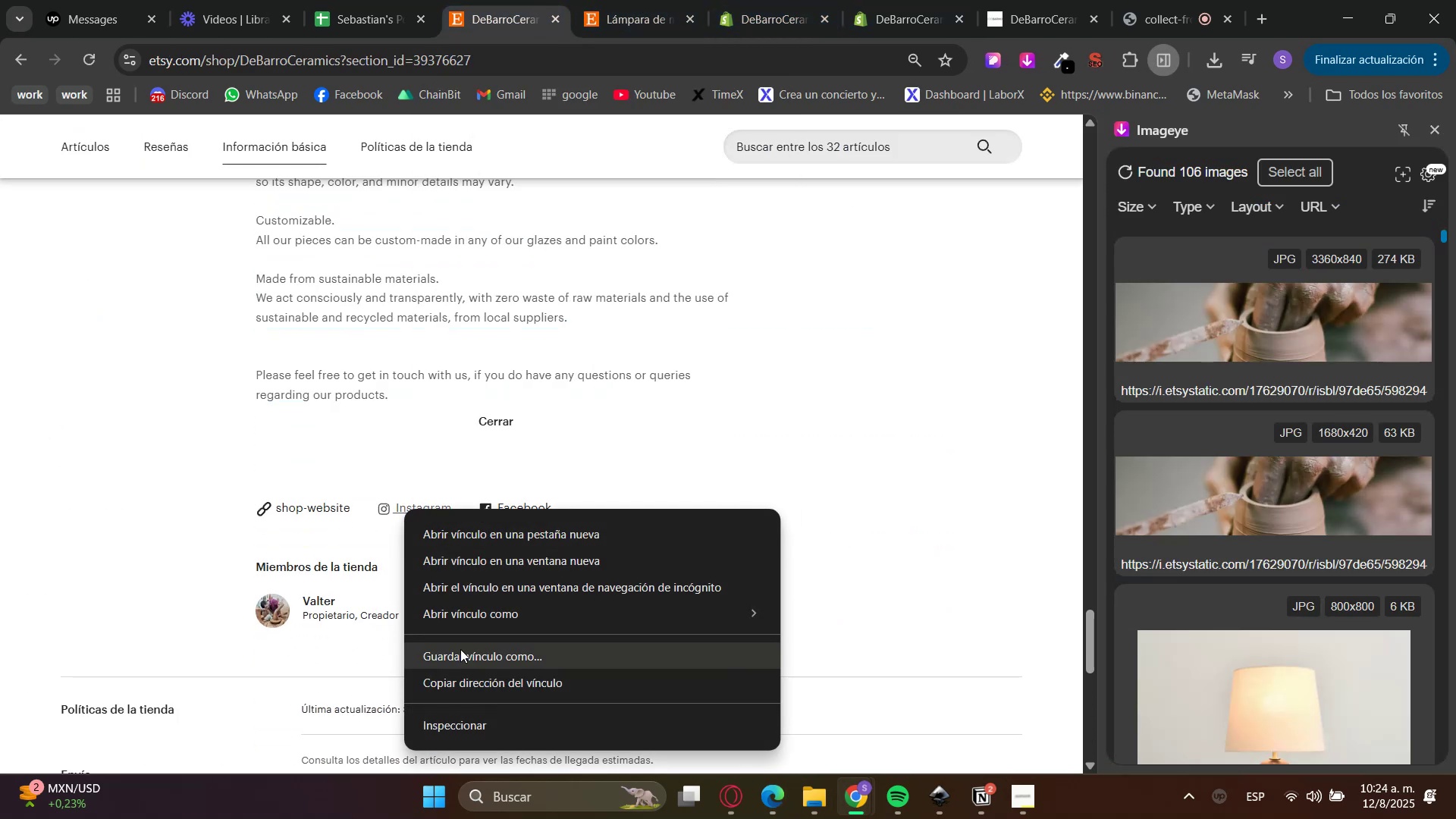 
left_click([472, 684])
 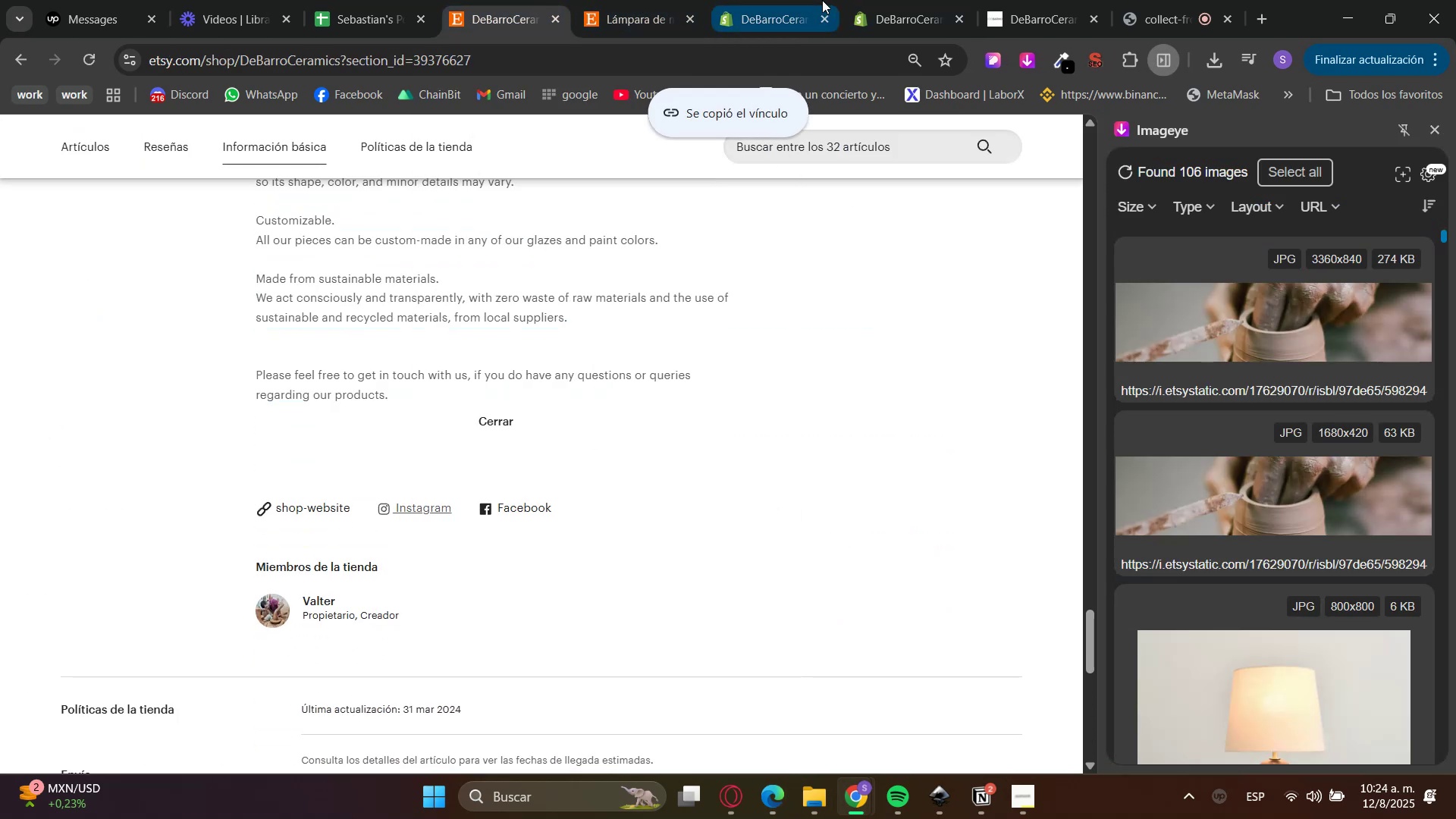 
left_click([795, 0])
 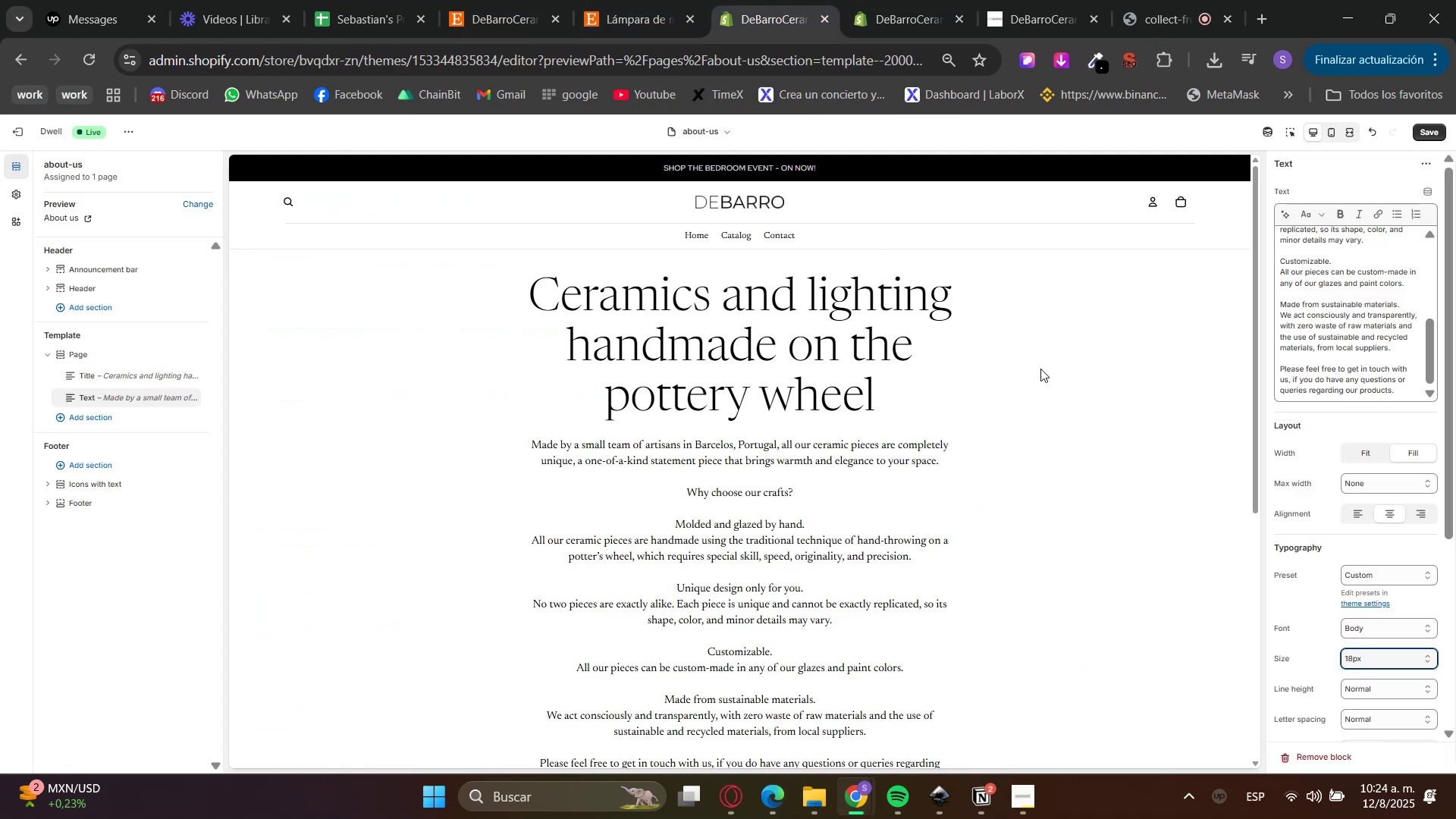 
scroll: coordinate [1147, 577], scroll_direction: down, amount: 5.0
 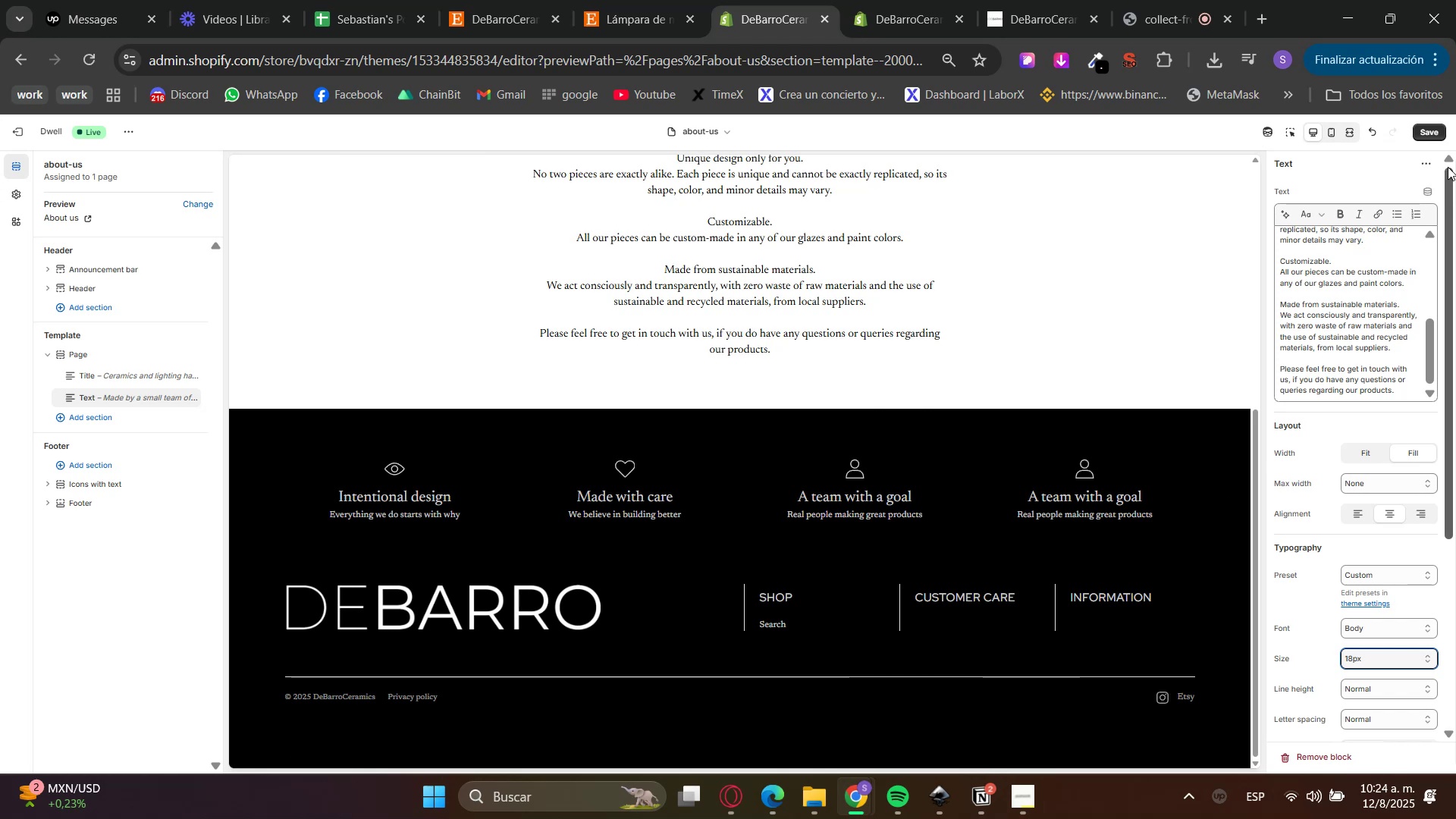 
left_click([1428, 134])
 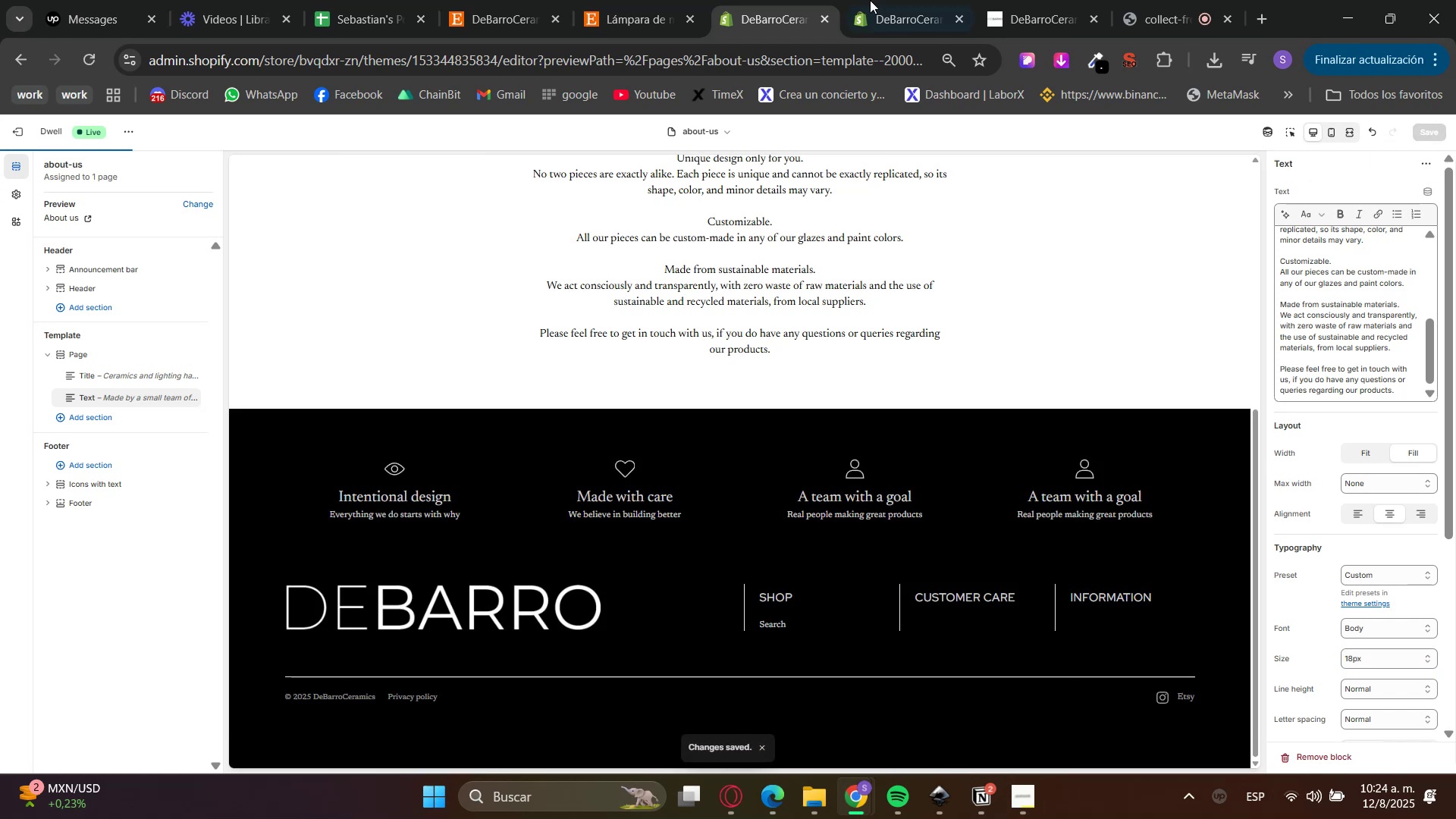 
left_click([683, 0])
 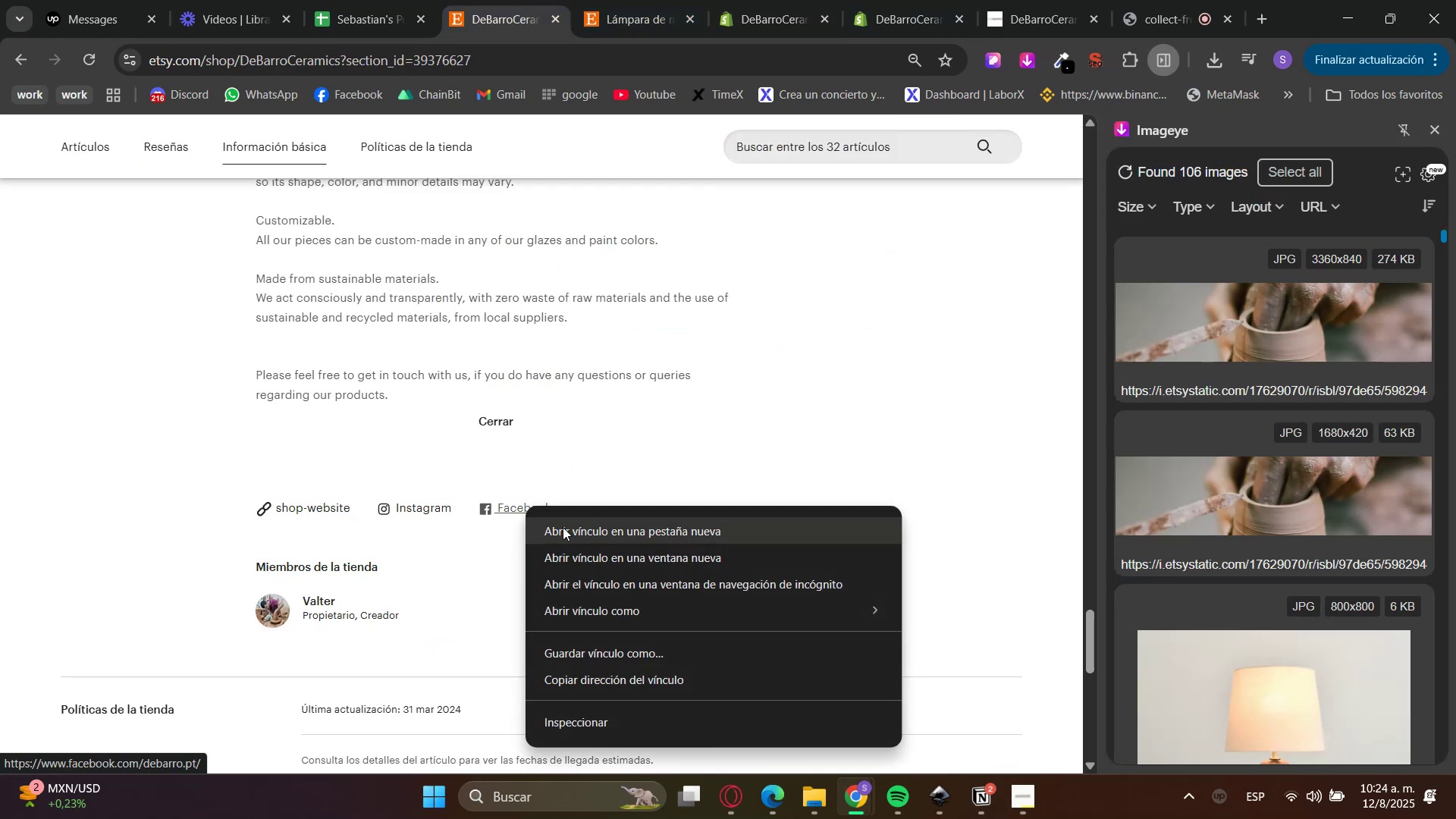 
double_click([616, 0])
 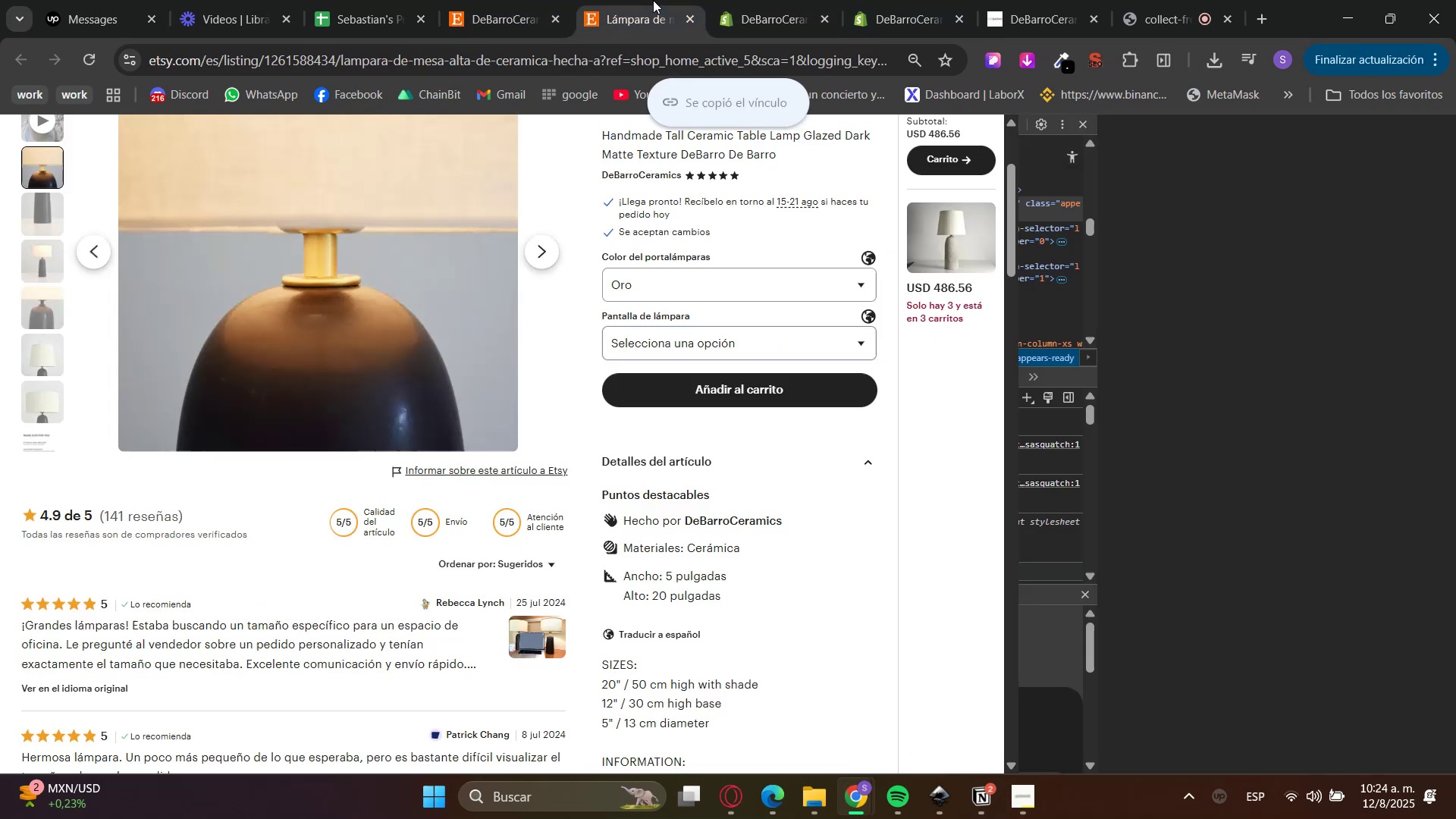 
triple_click([785, 0])
 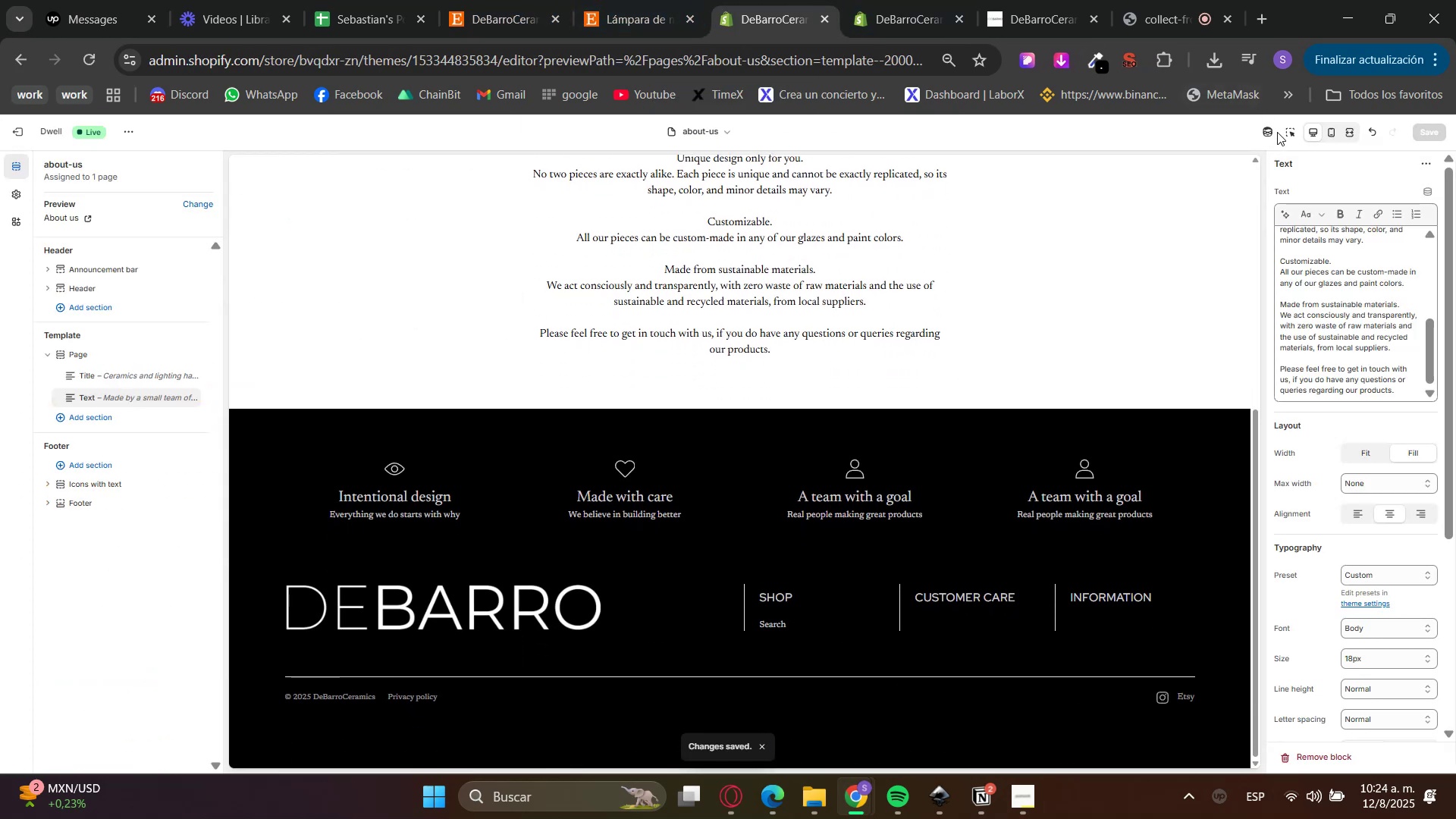 
left_click([1288, 130])
 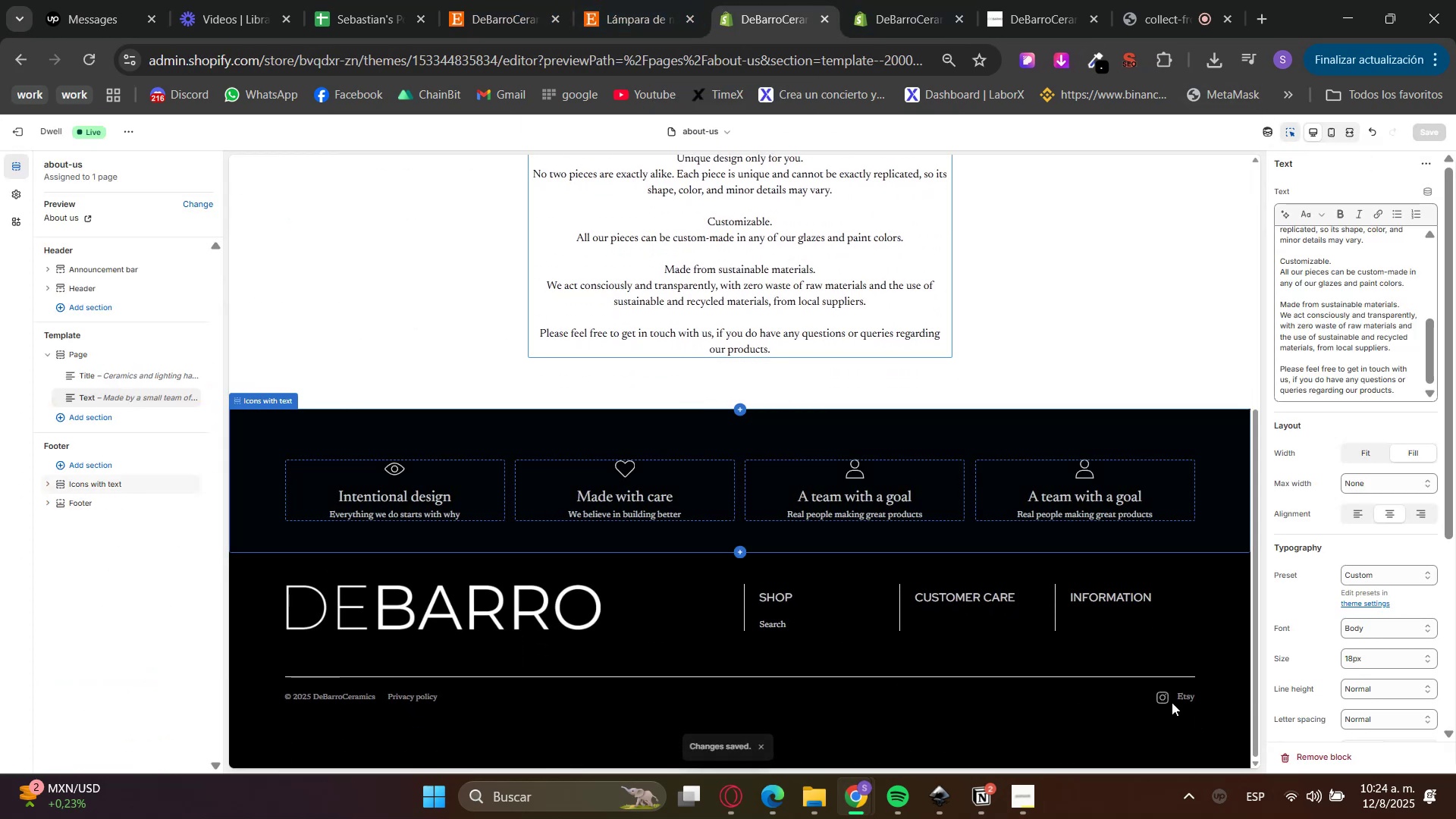 
left_click([1171, 701])
 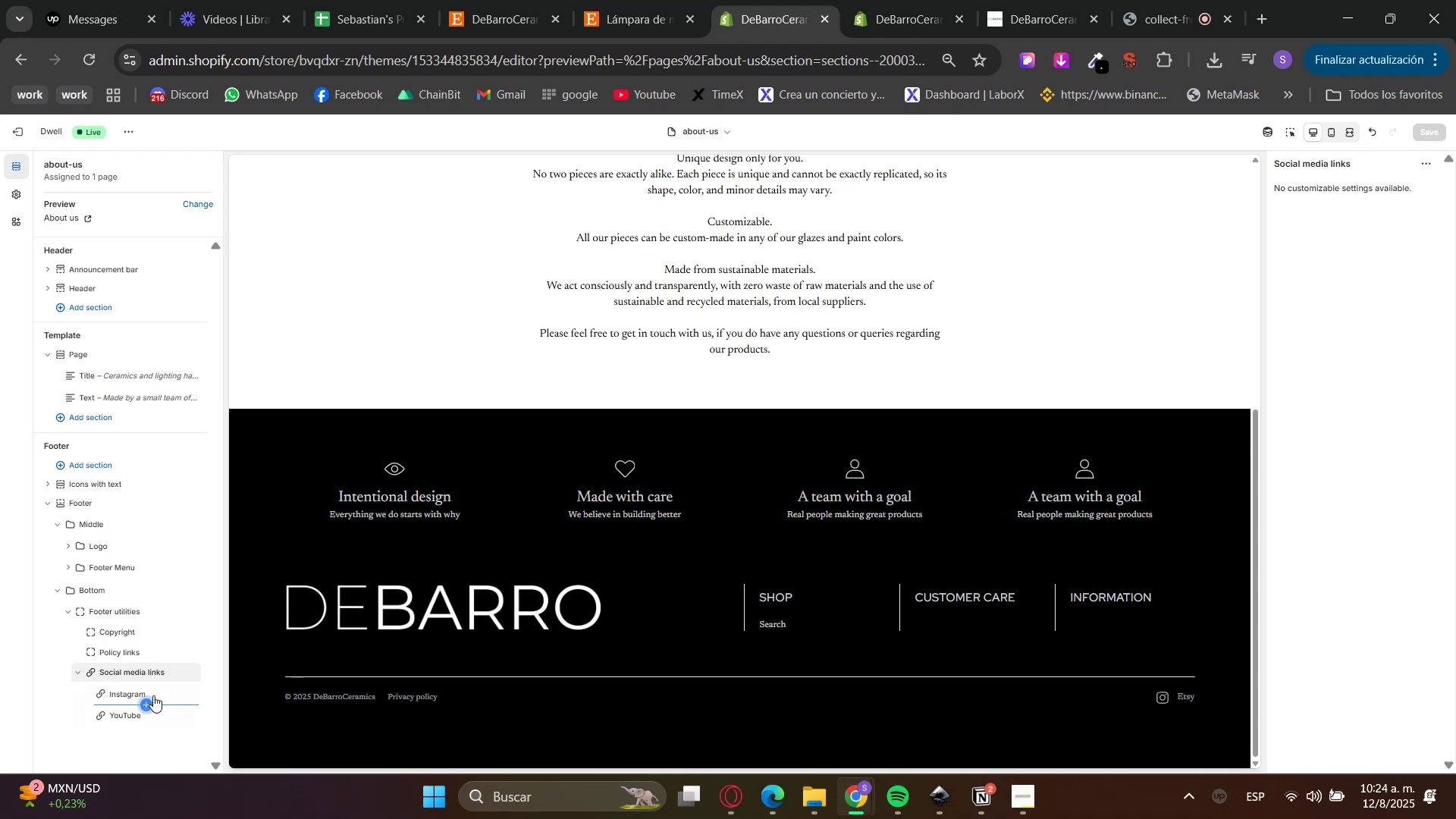 
right_click([138, 698])
 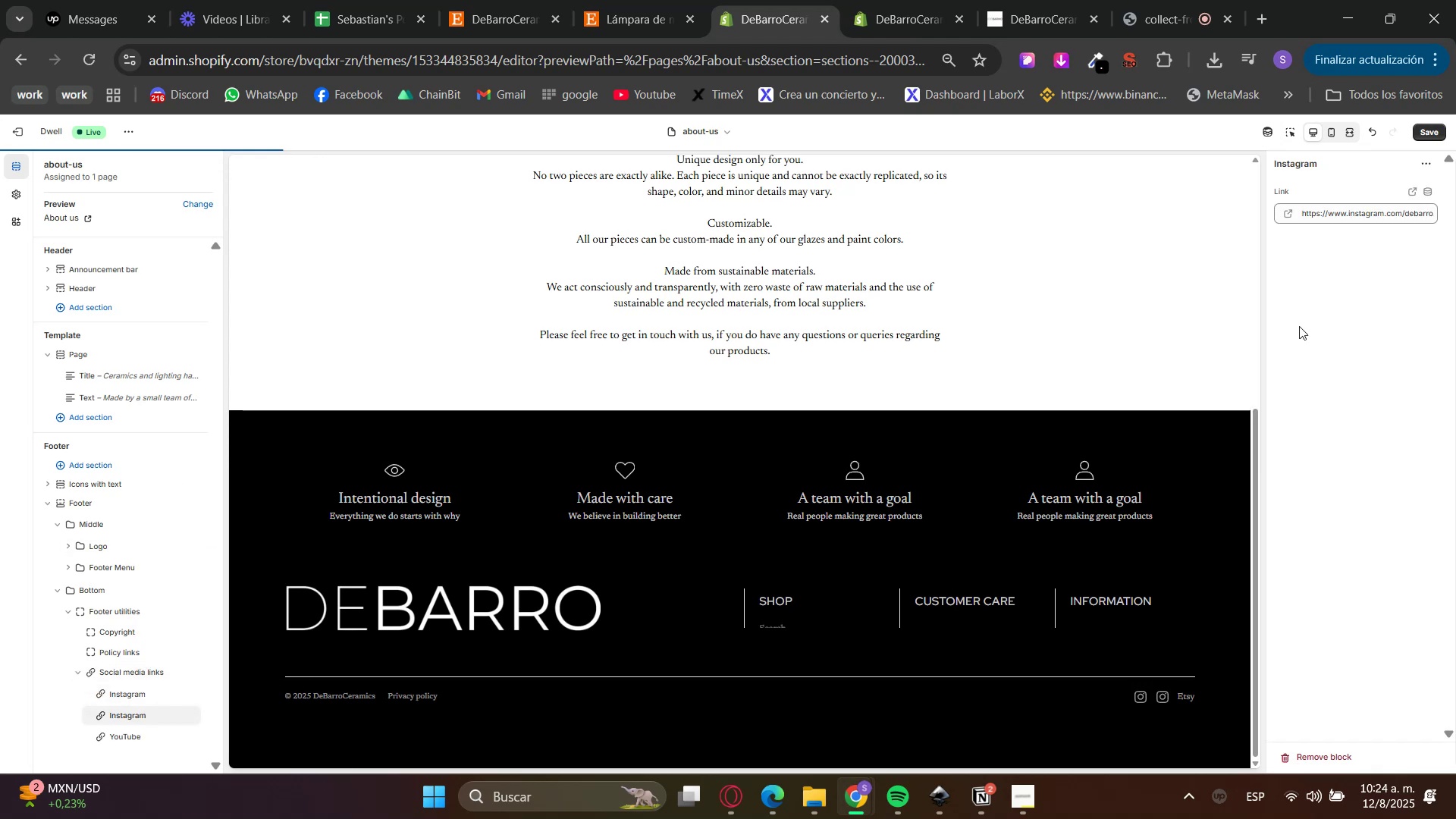 
double_click([1403, 217])
 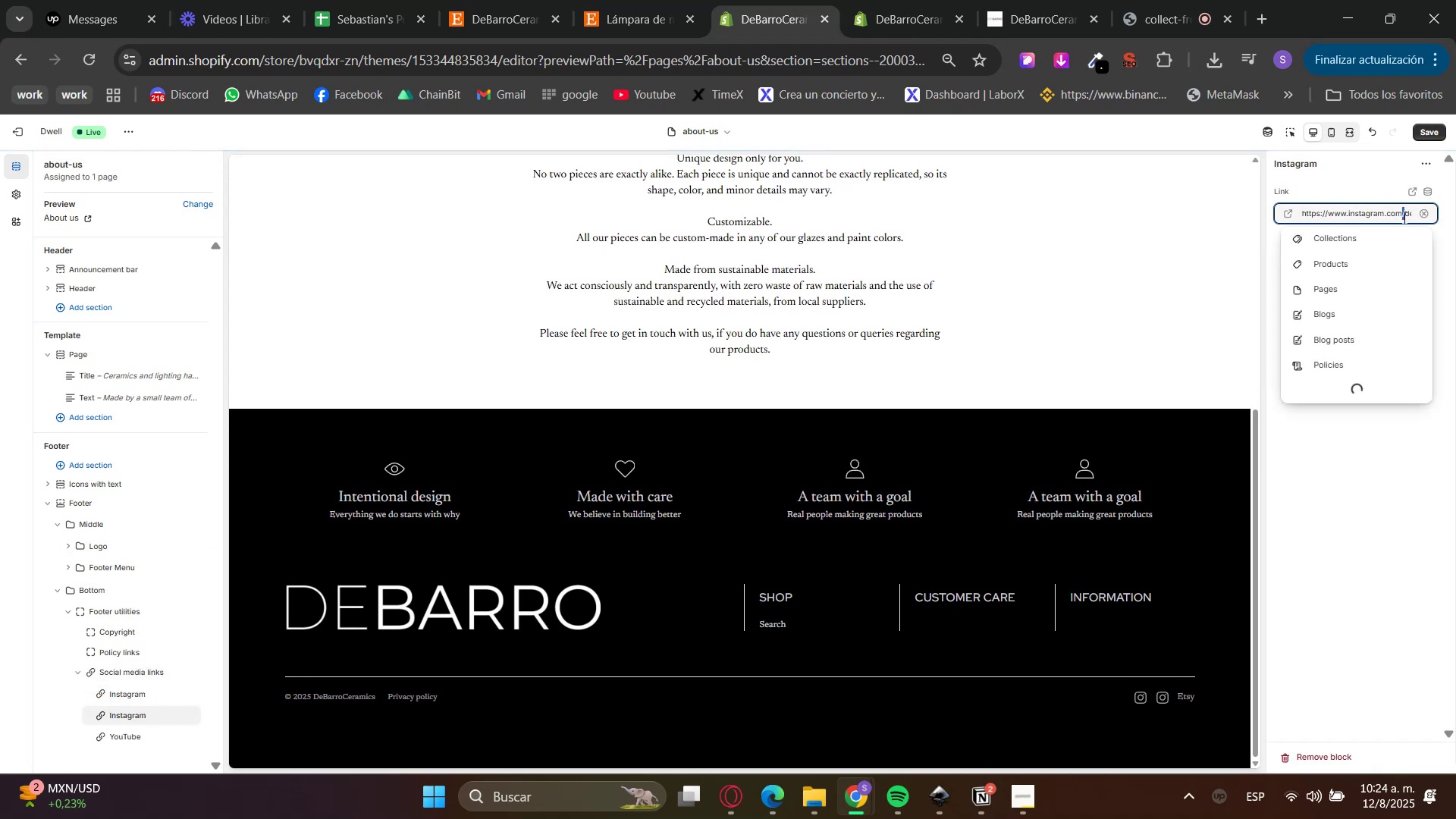 
triple_click([1403, 217])
 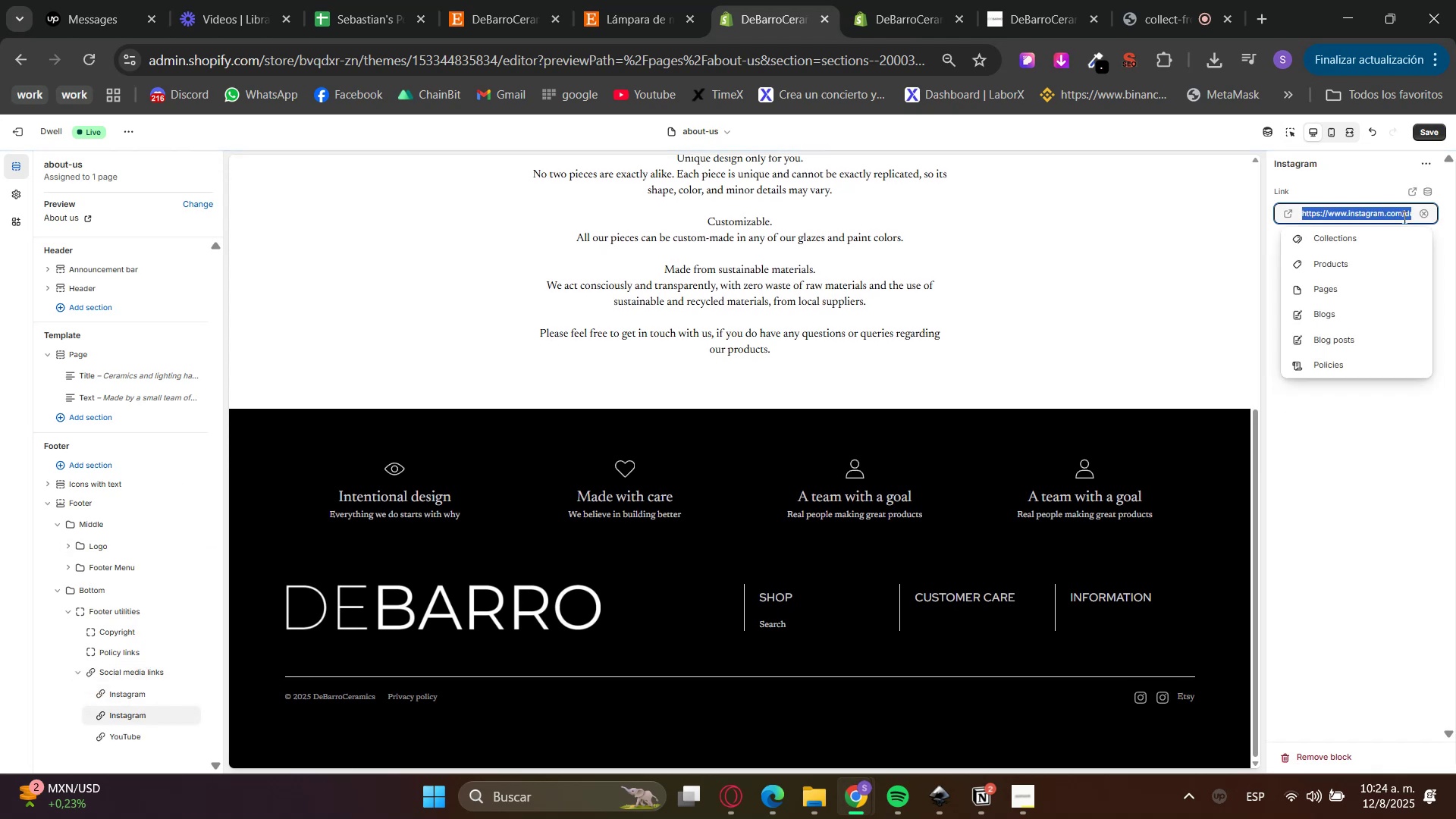 
key(Control+ControlLeft)
 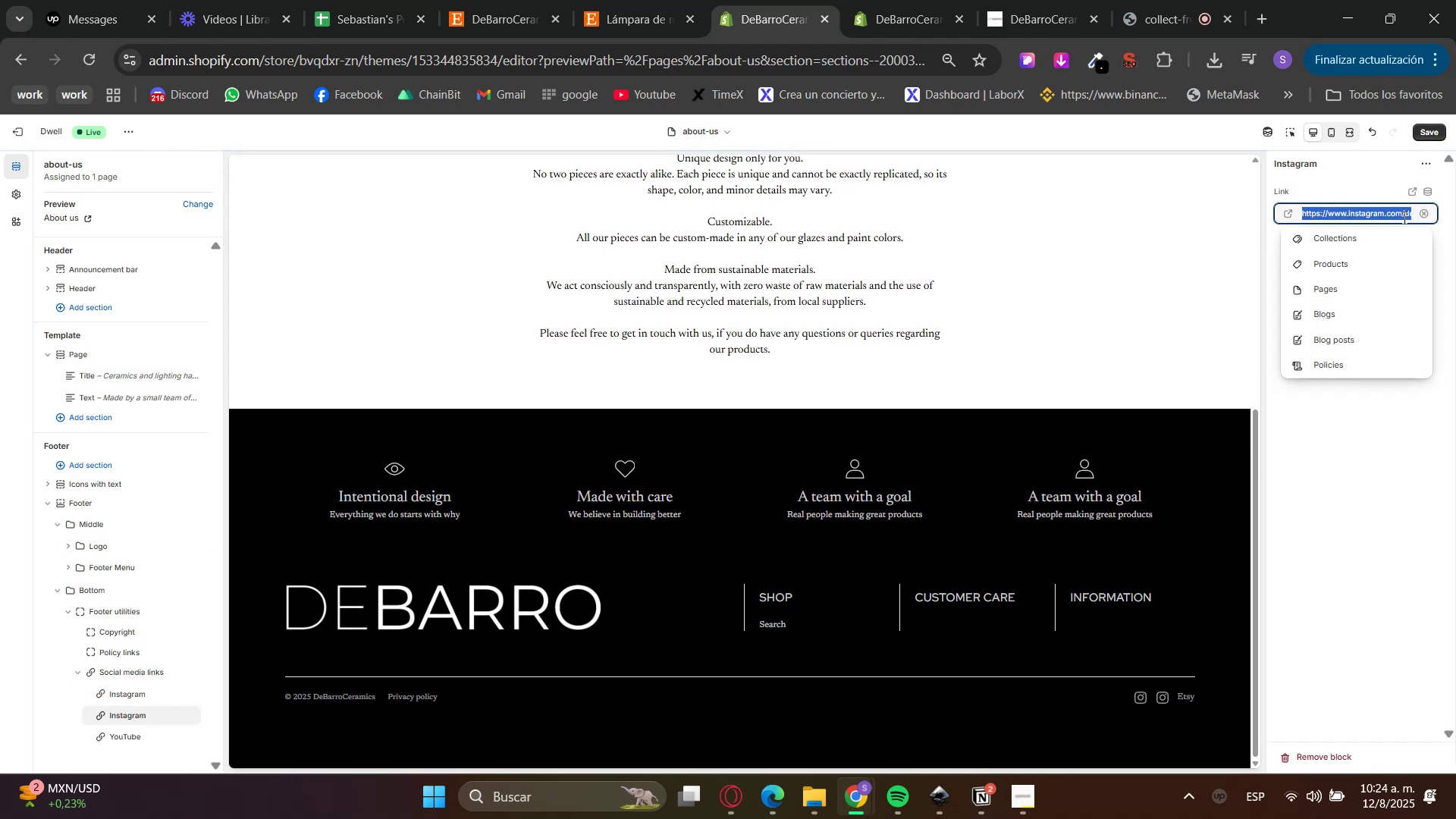 
key(Control+V)
 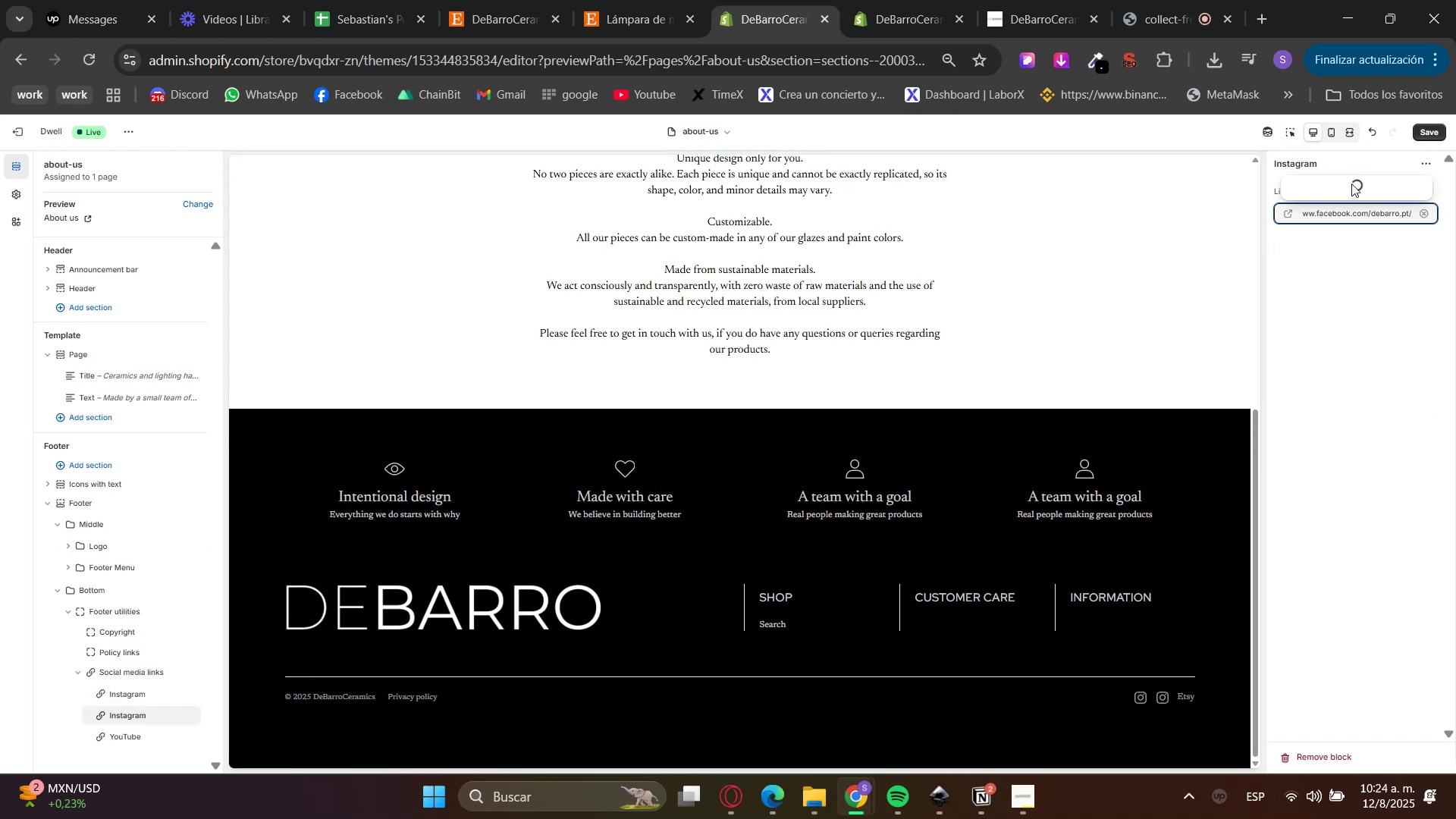 
left_click([1346, 164])
 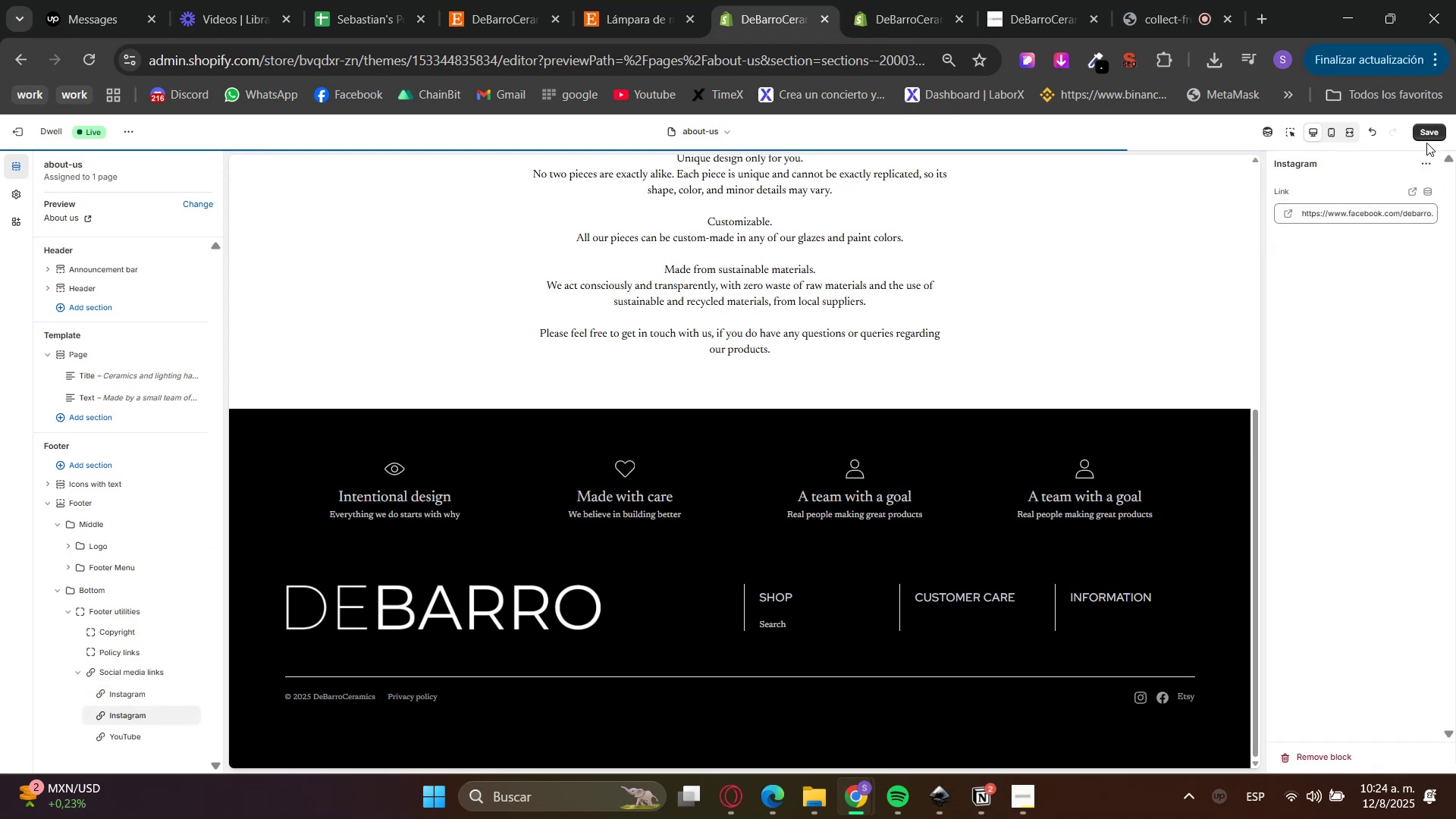 
left_click([1426, 133])
 